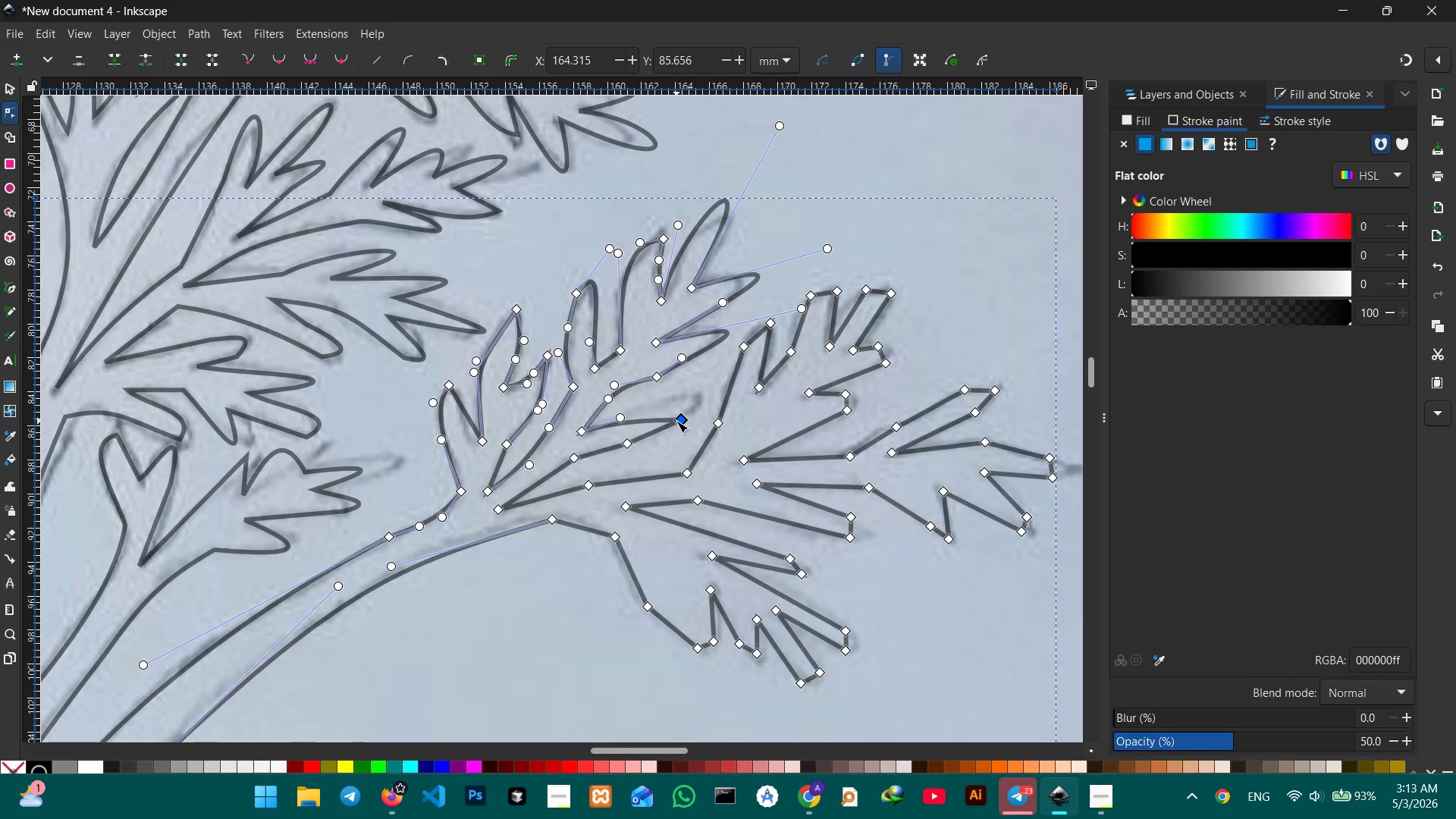 
key(Backspace)
 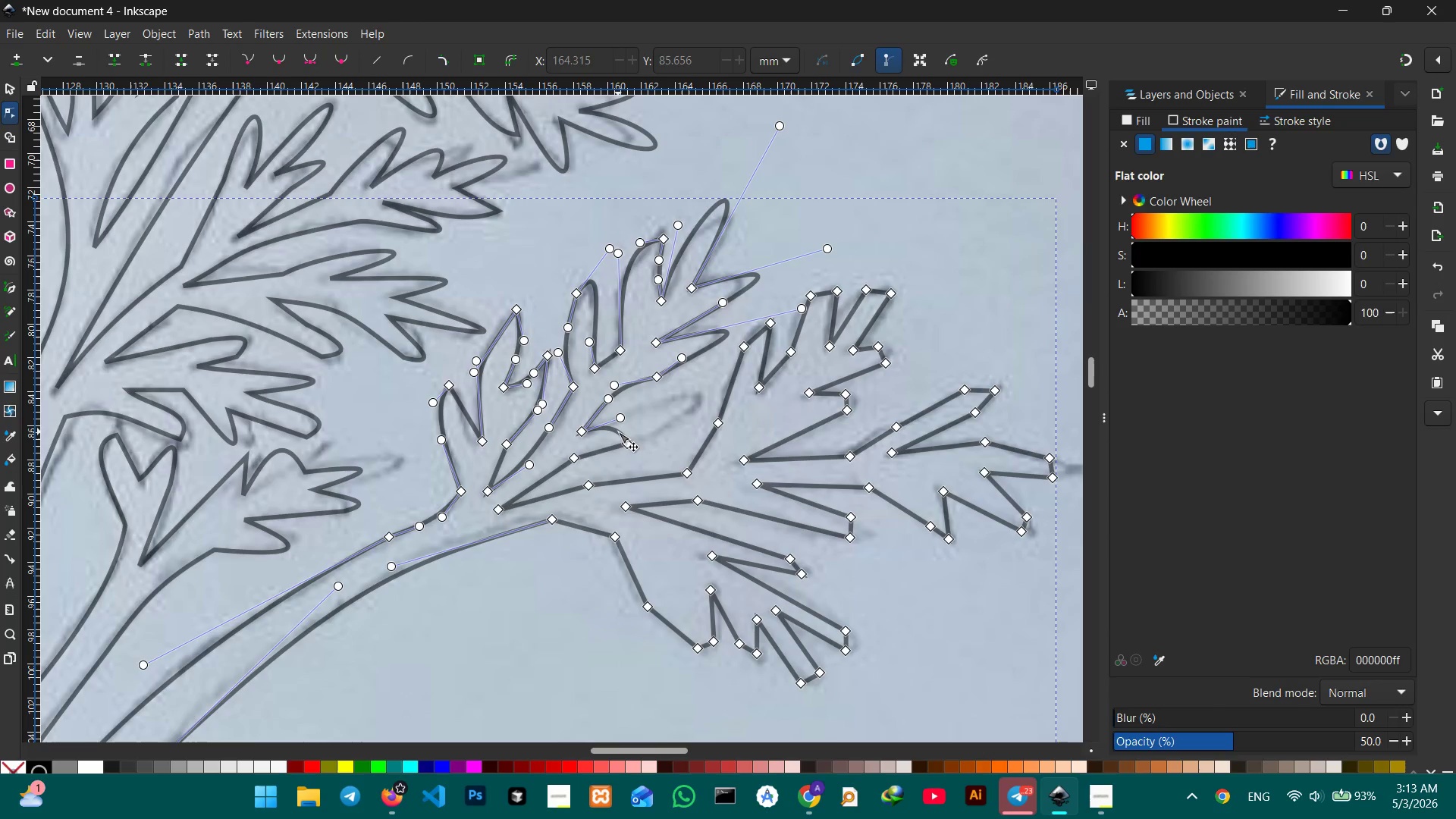 
left_click_drag(start_coordinate=[618, 431], to_coordinate=[701, 398])
 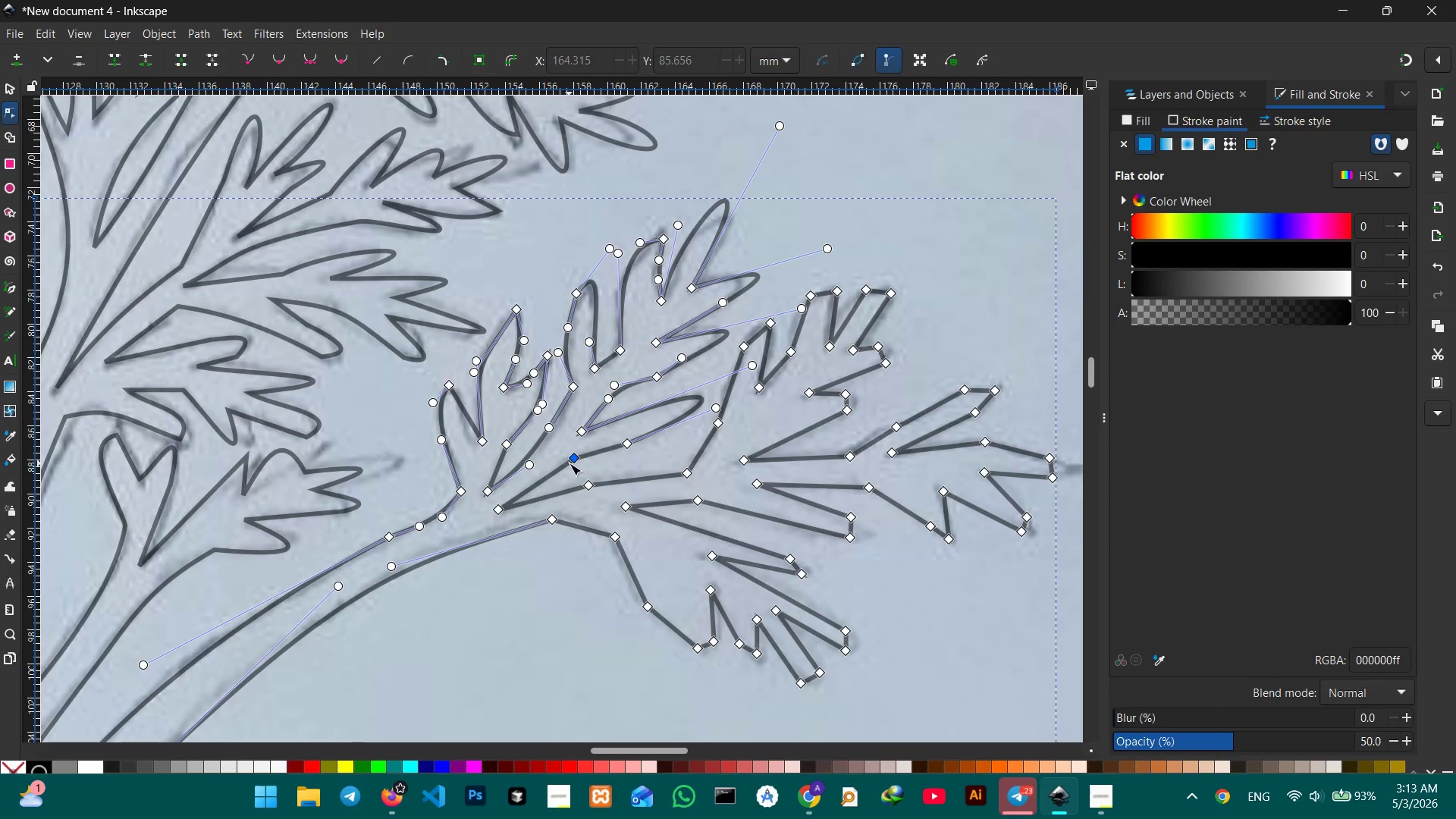 
left_click([576, 463])
 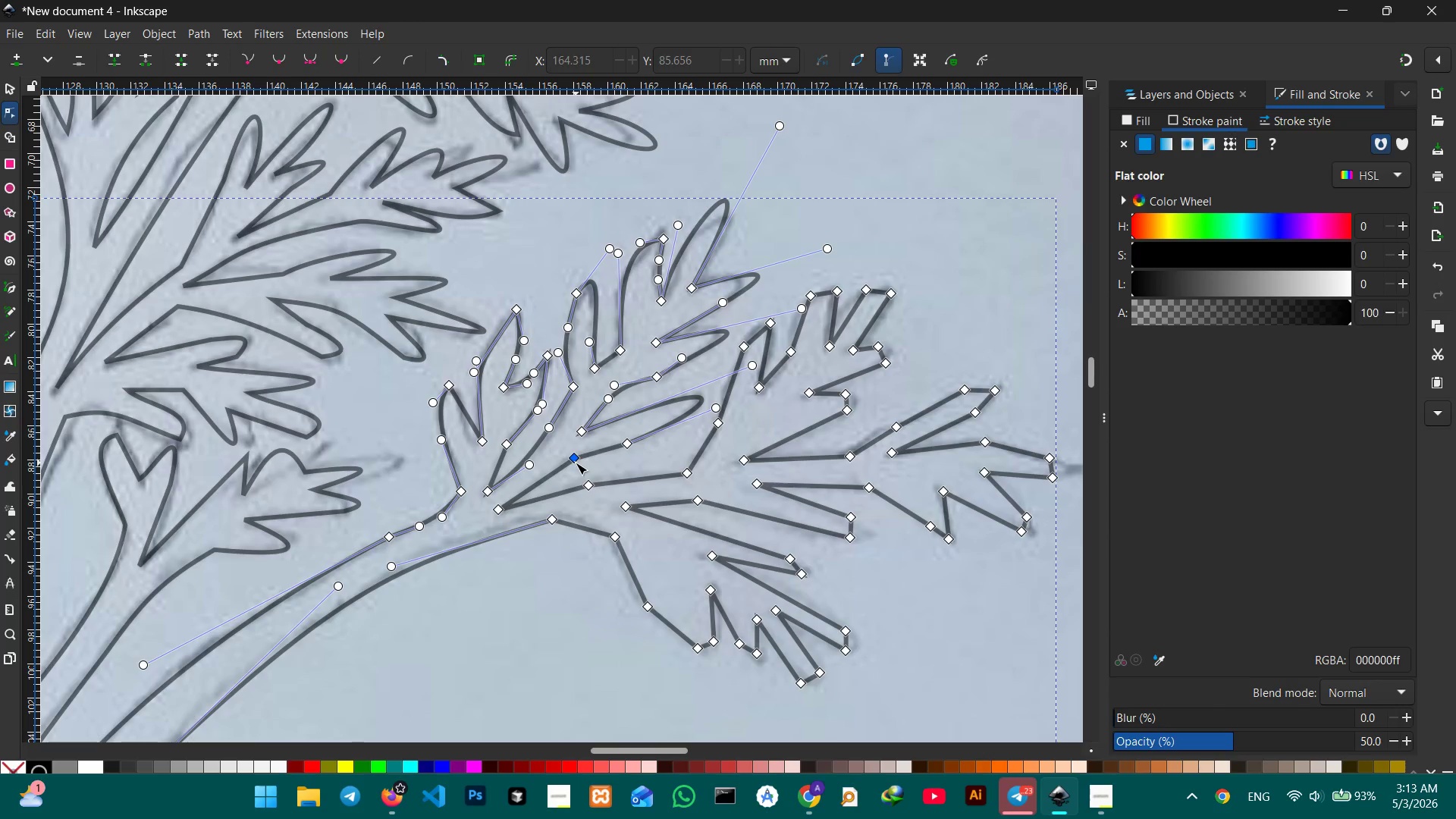 
key(Backspace)
 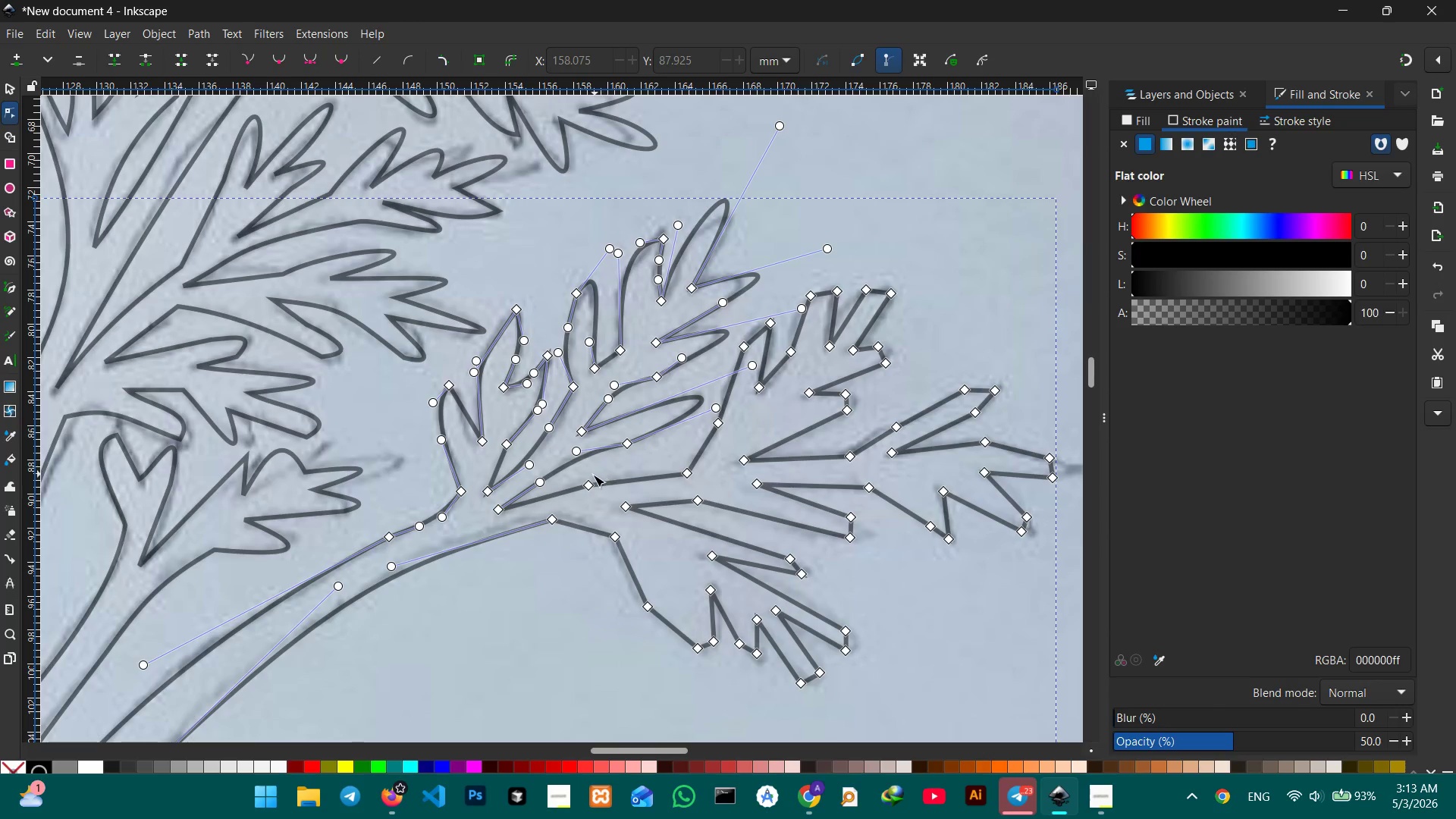 
left_click([593, 480])
 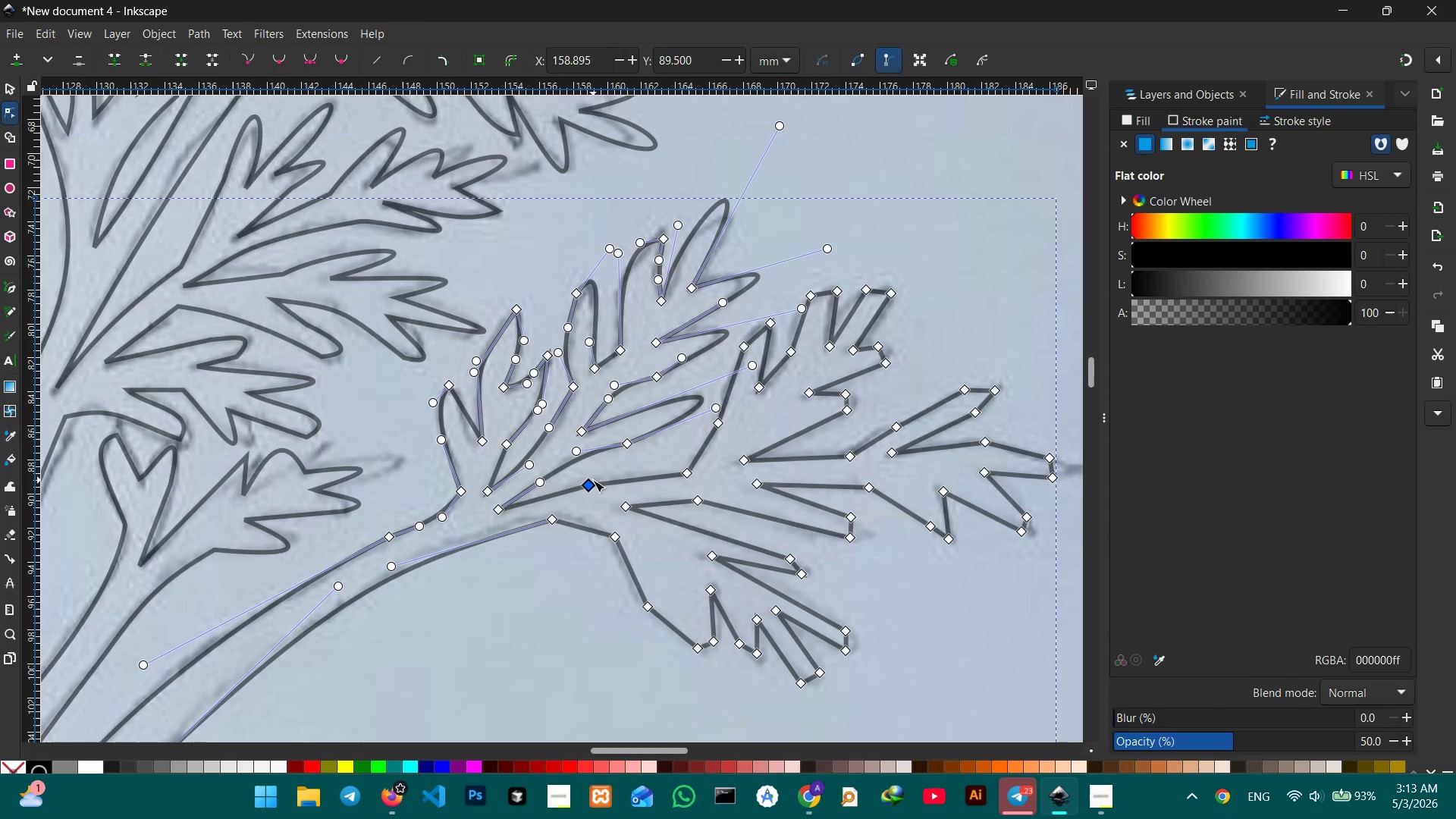 
key(Backspace)
 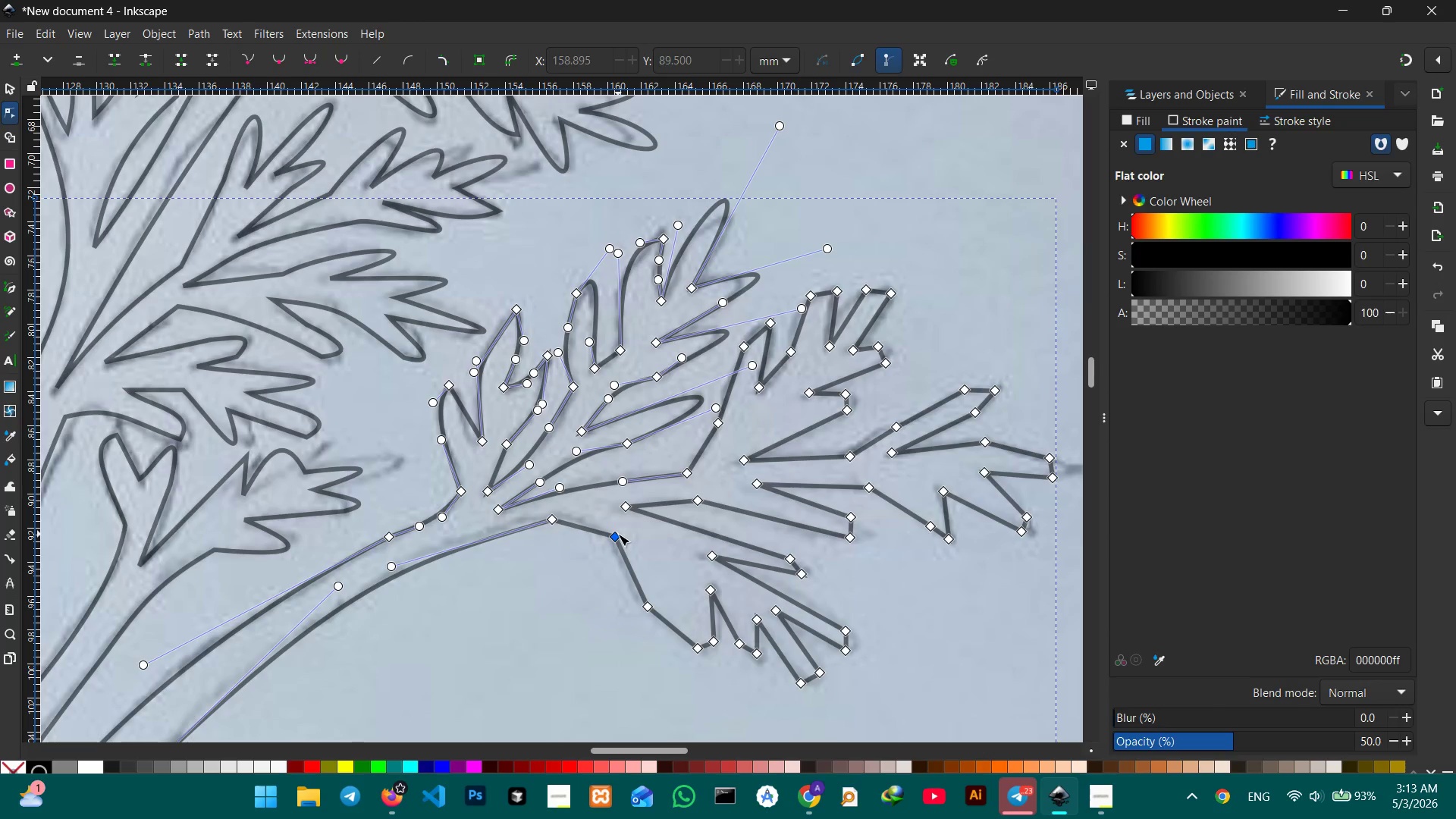 
key(Backspace)
 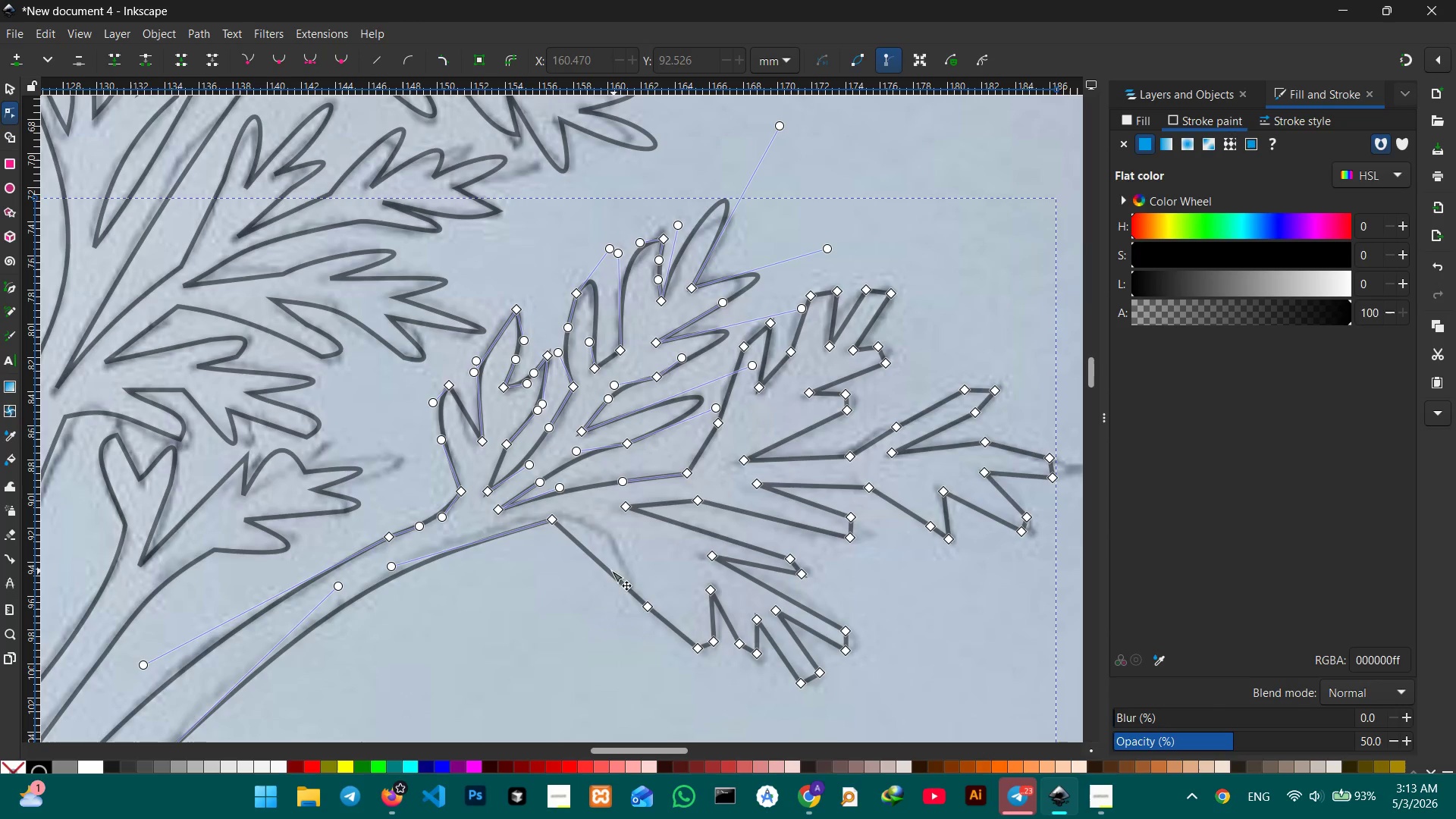 
left_click_drag(start_coordinate=[604, 570], to_coordinate=[609, 541])
 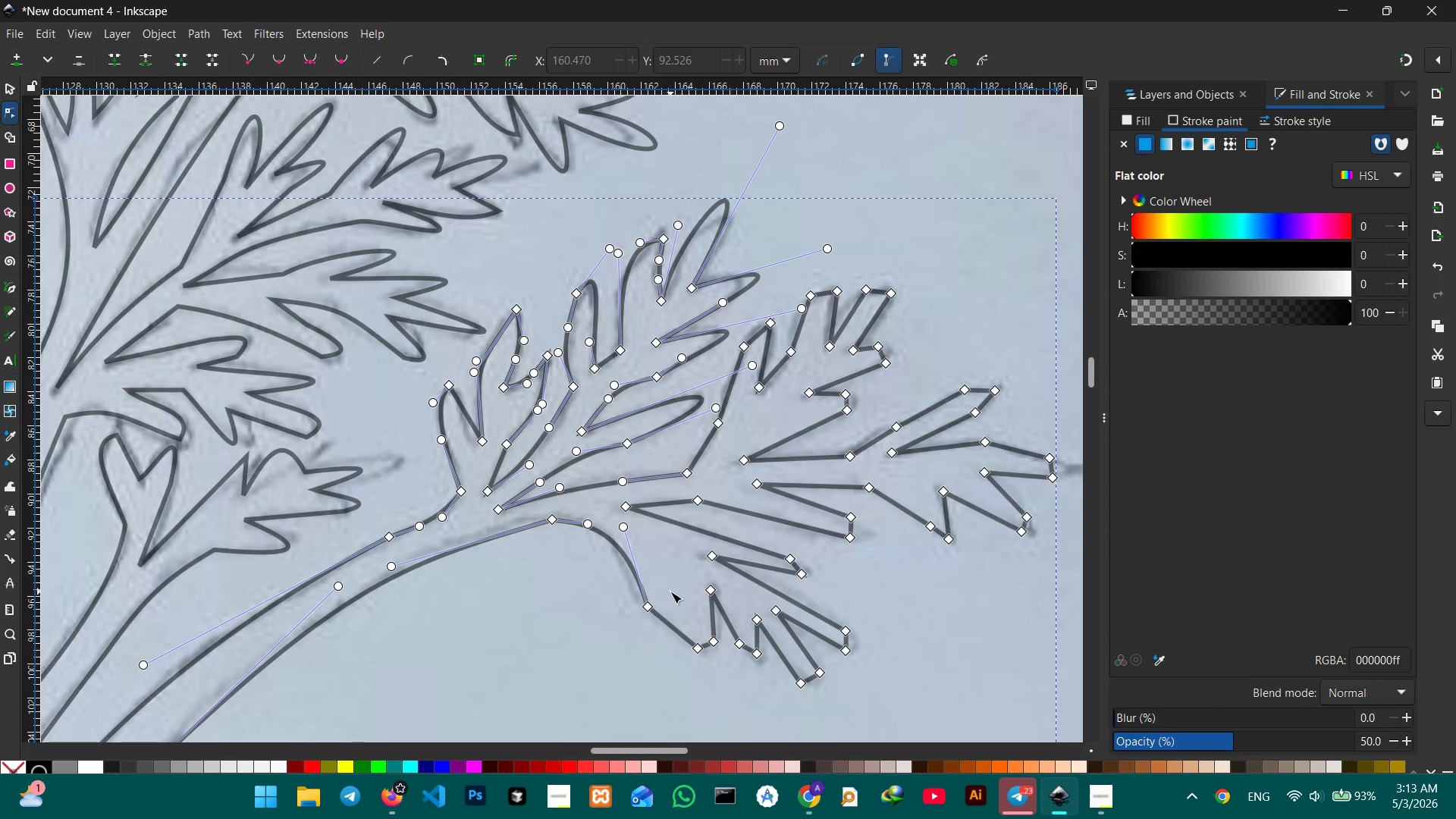 
scroll: coordinate [670, 592], scroll_direction: down, amount: 1.0
 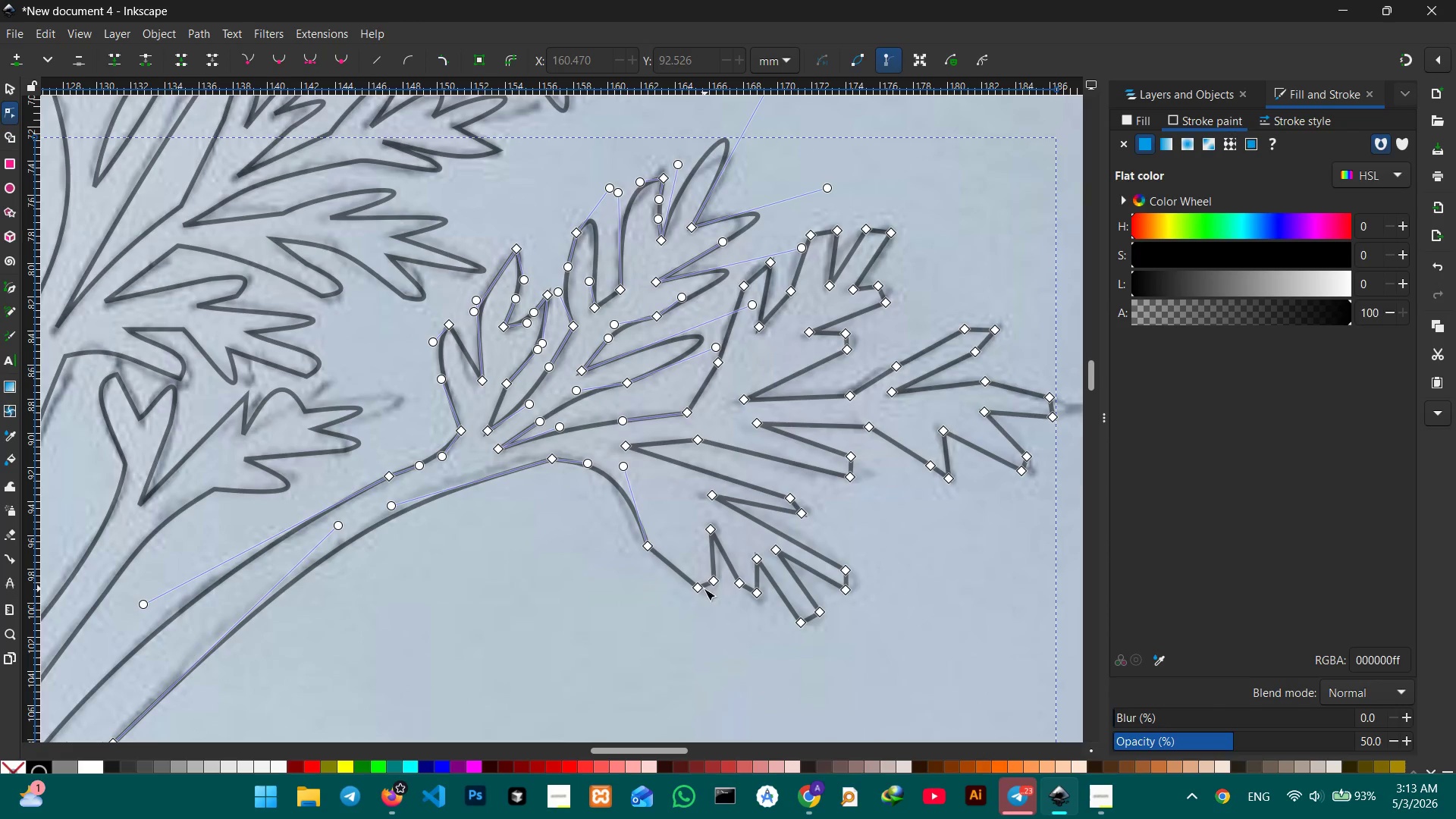 
left_click([697, 588])
 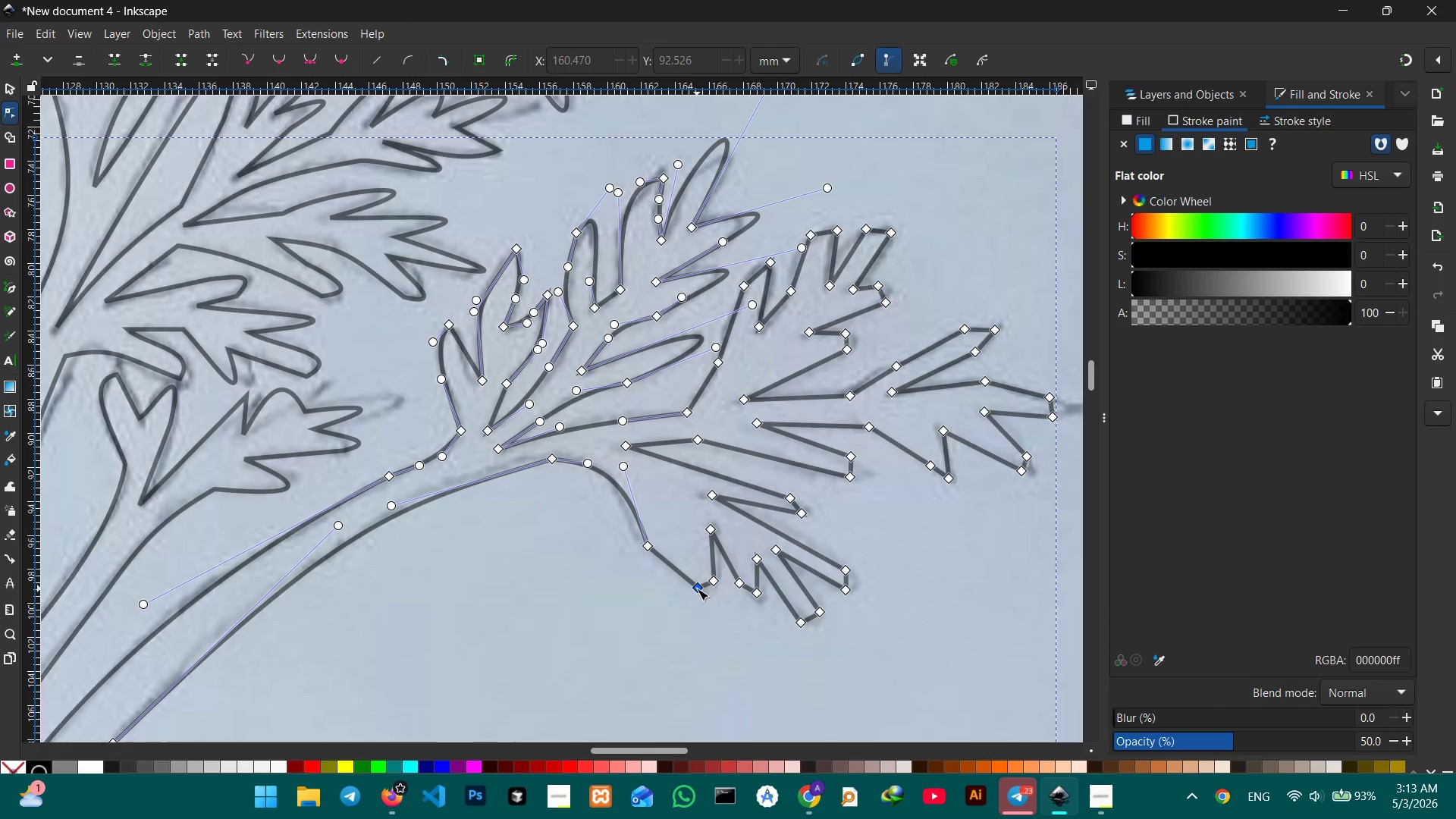 
key(Backspace)
 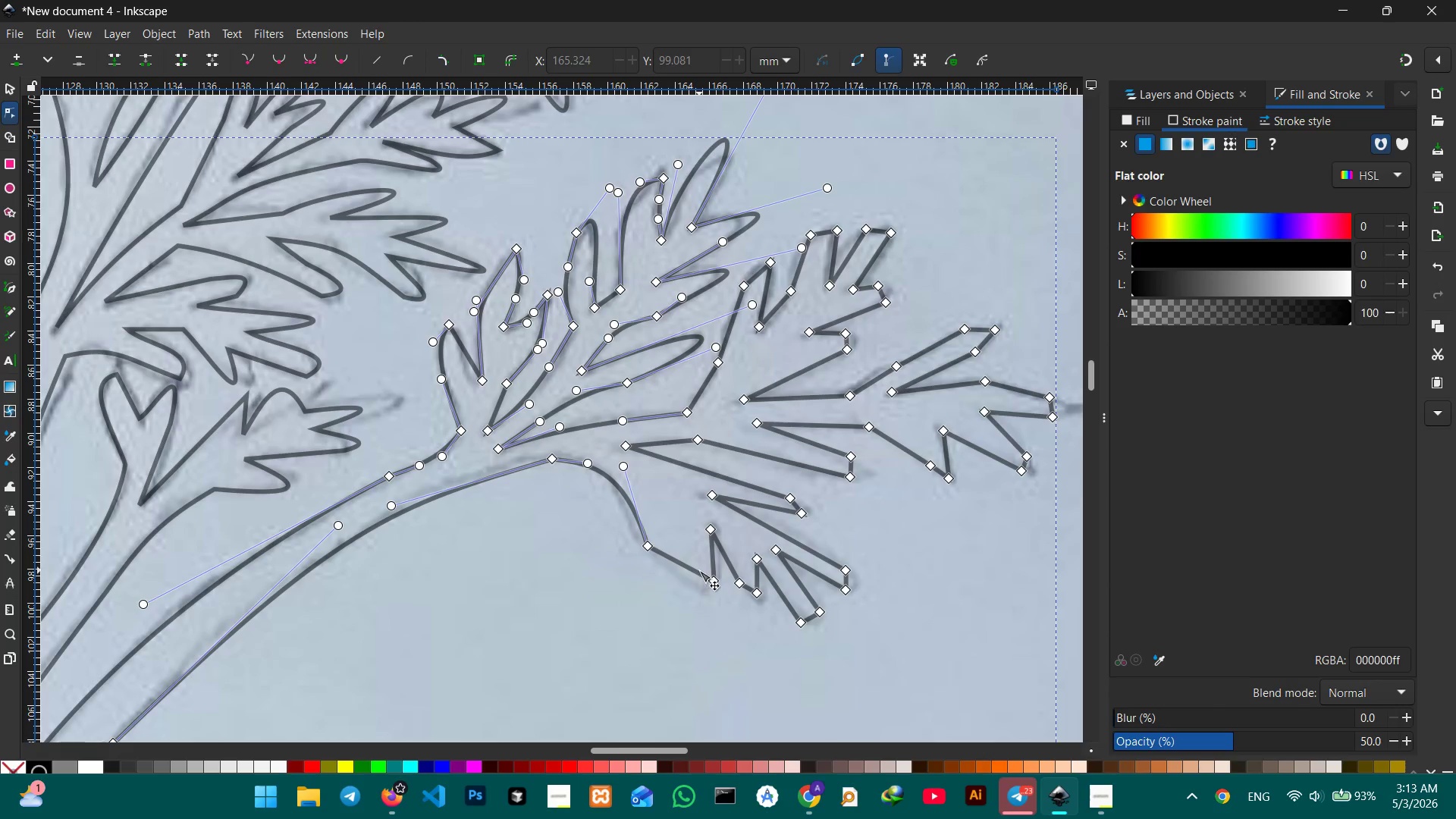 
left_click_drag(start_coordinate=[698, 572], to_coordinate=[693, 588])
 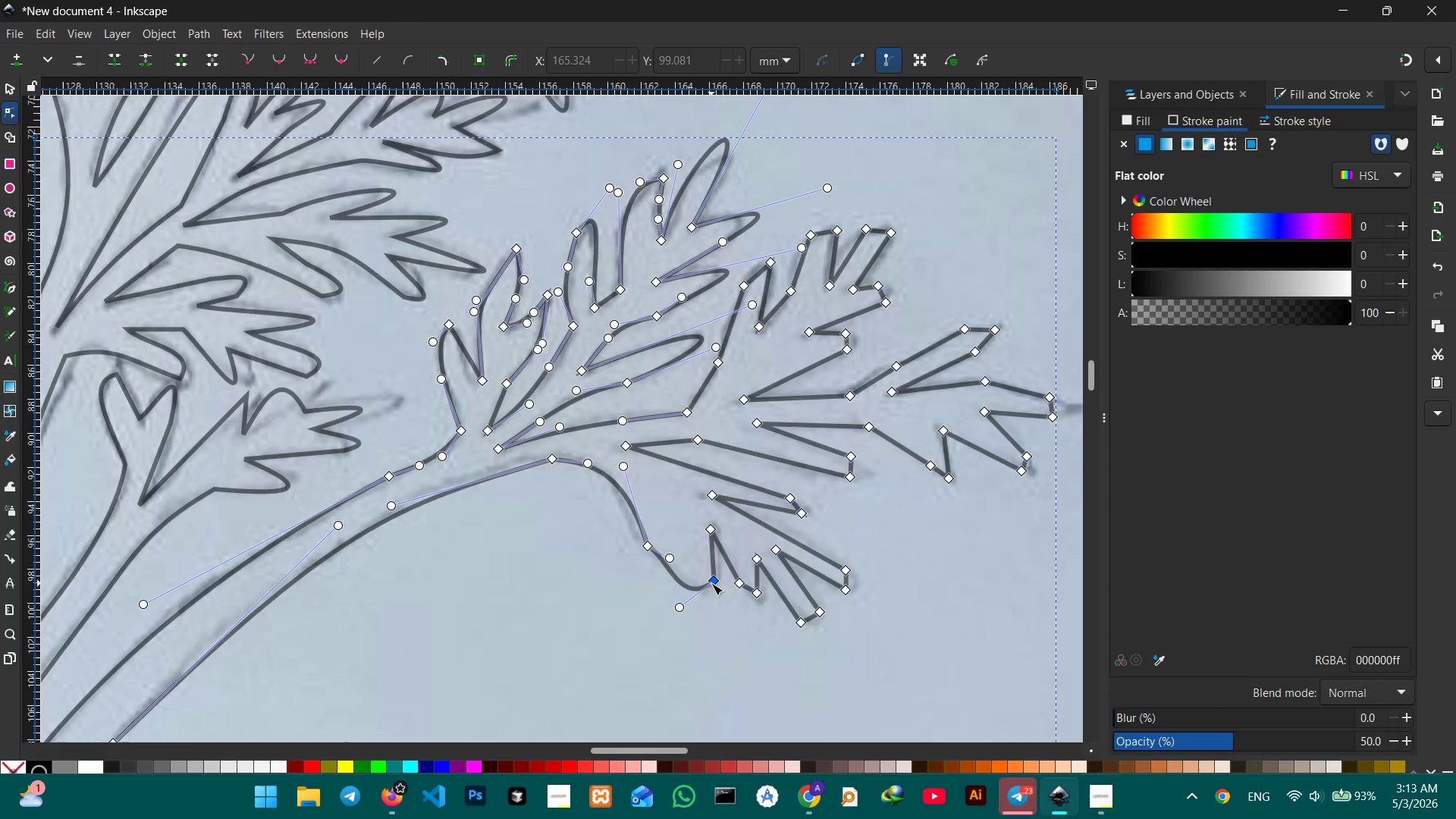 
left_click([711, 583])
 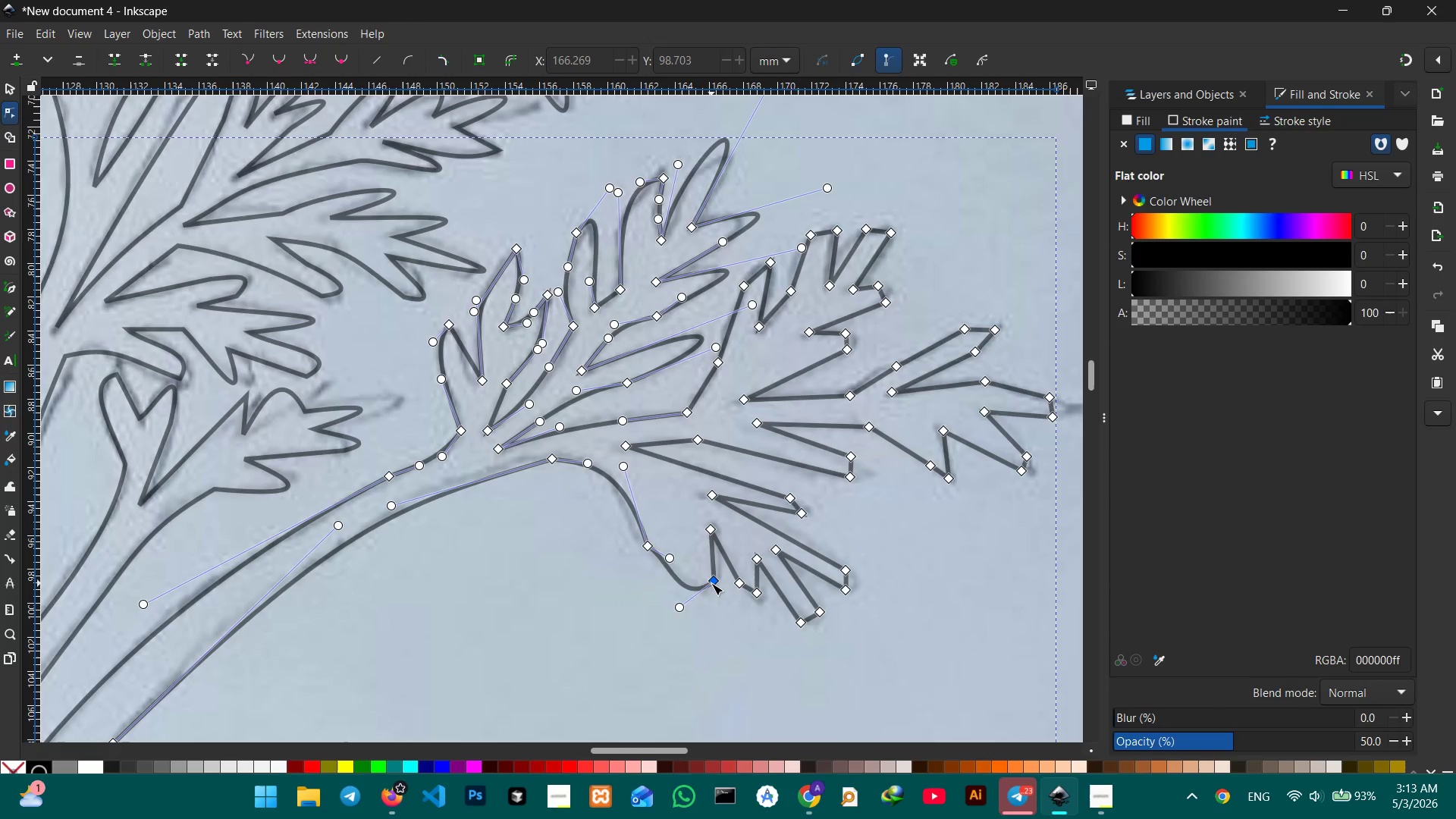 
key(Backspace)
 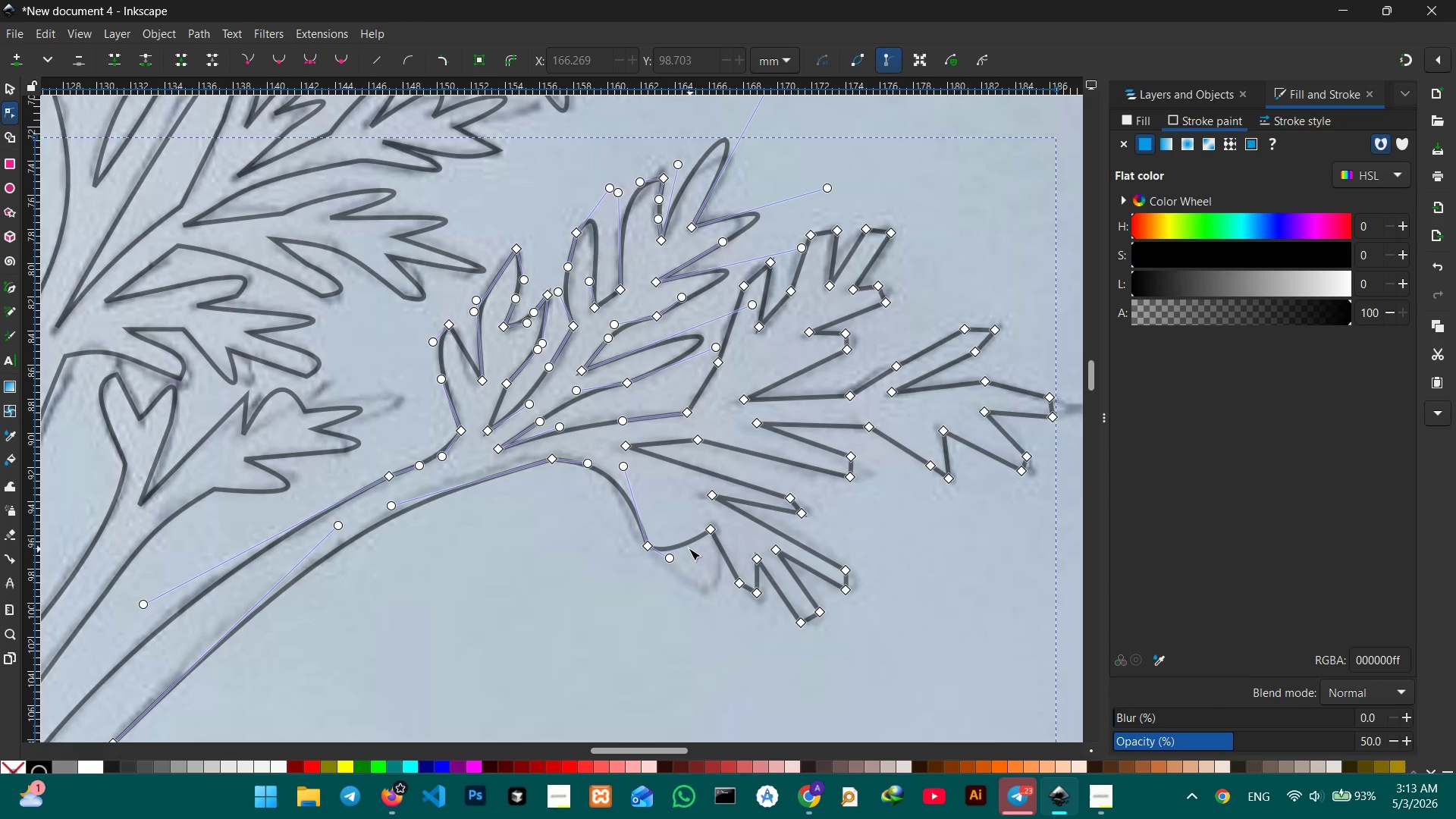 
left_click_drag(start_coordinate=[682, 545], to_coordinate=[689, 591])
 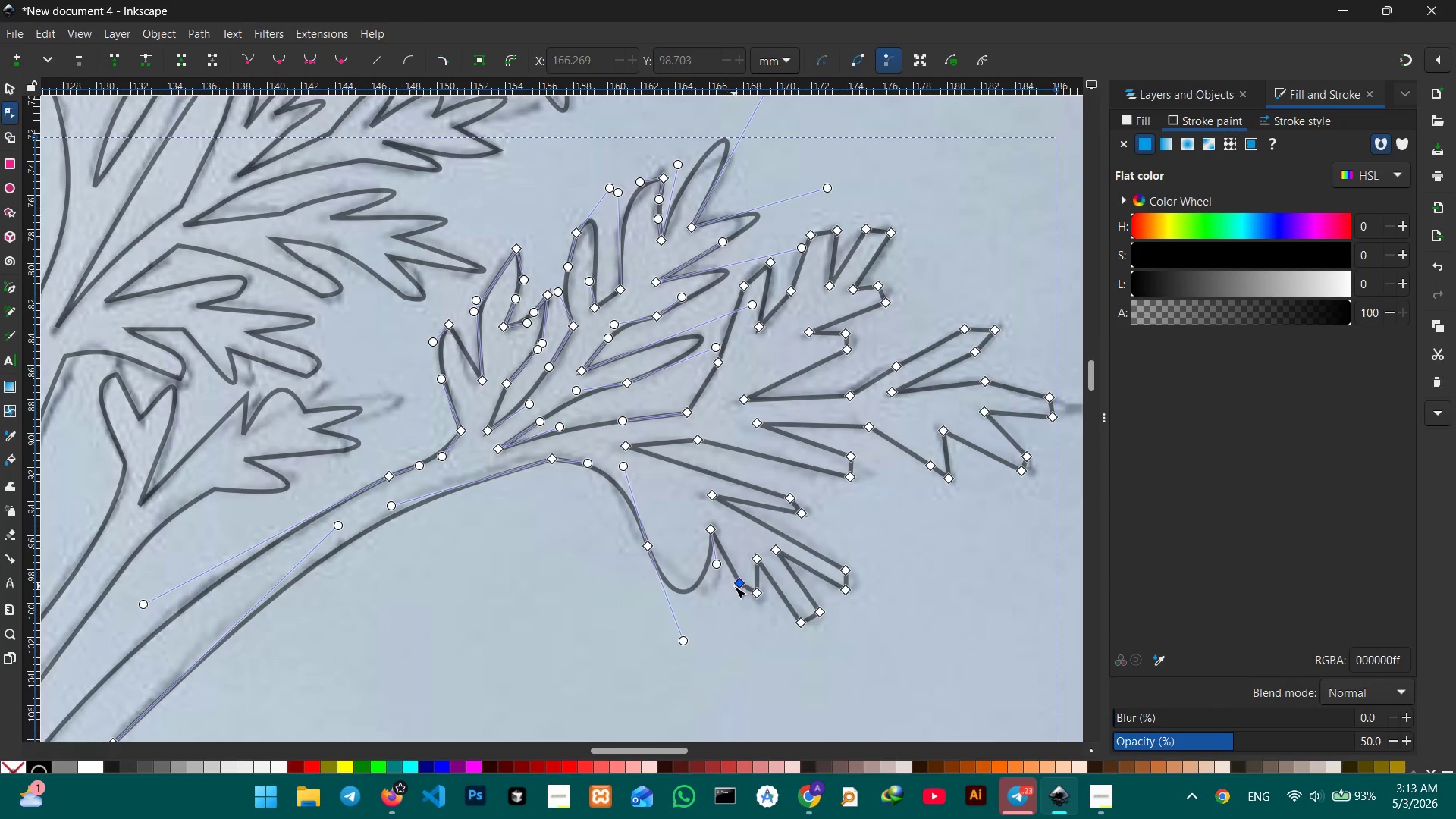 
left_click([736, 584])
 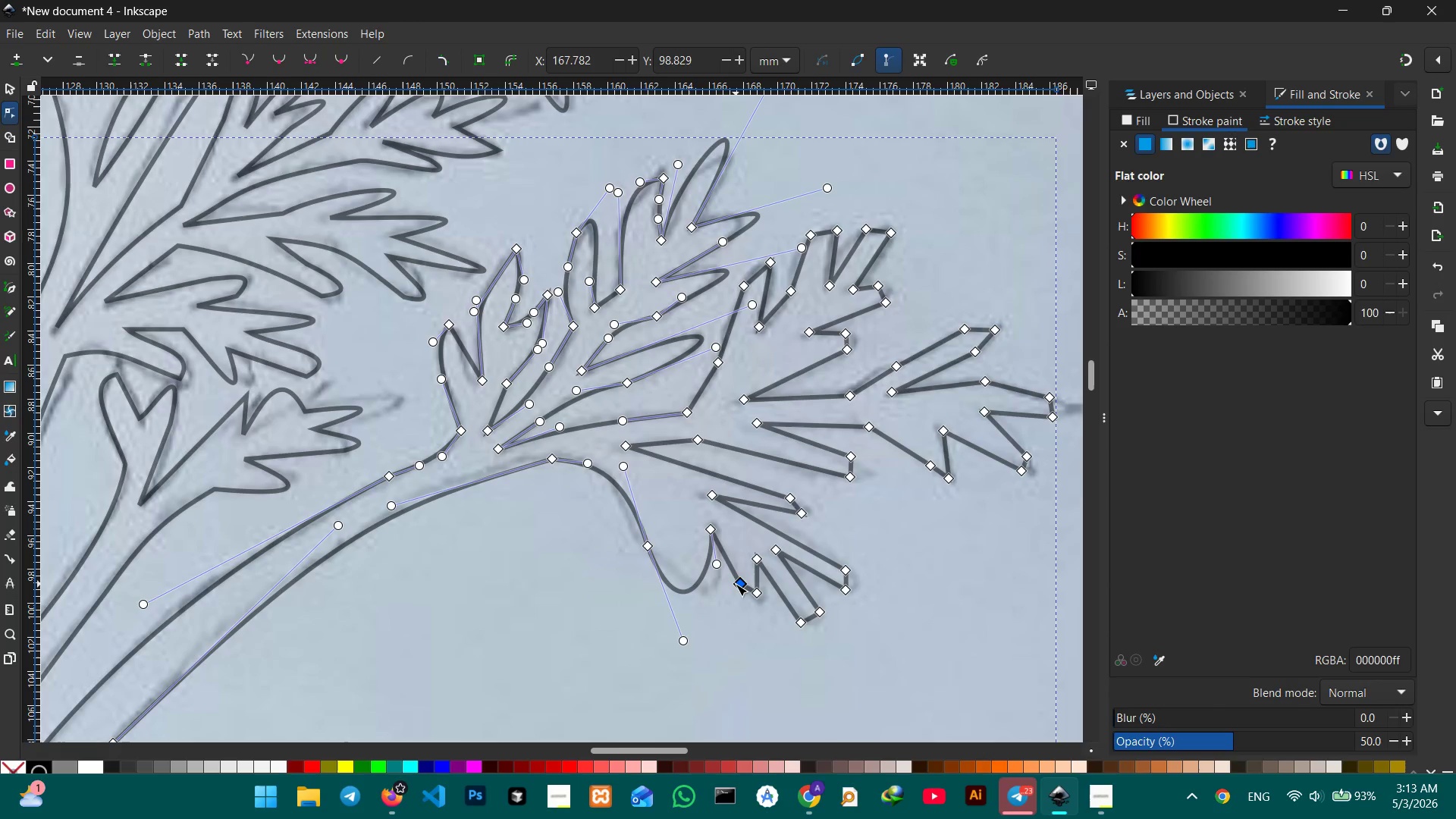 
key(Backspace)
 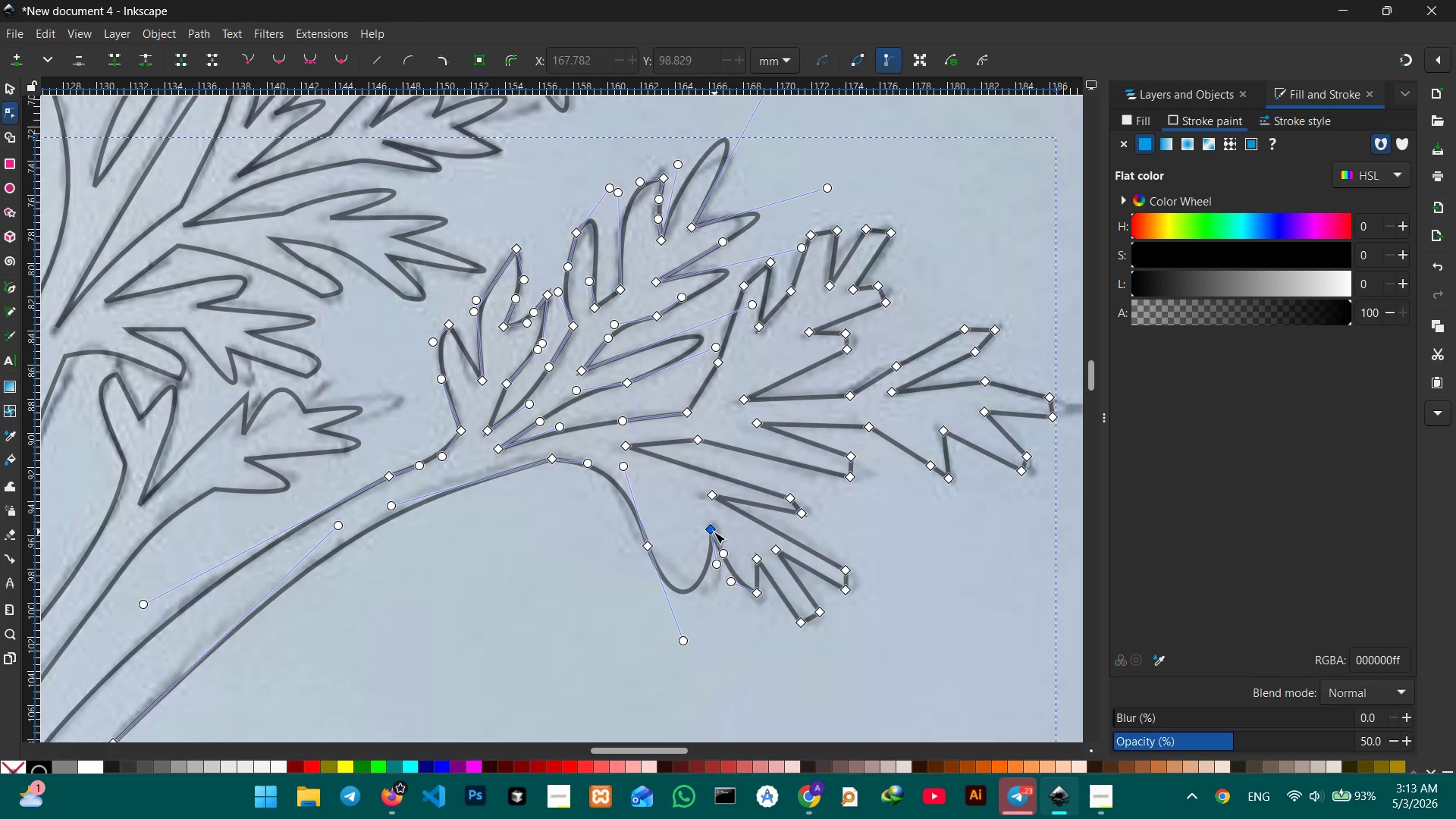 
left_click_drag(start_coordinate=[711, 532], to_coordinate=[680, 528])
 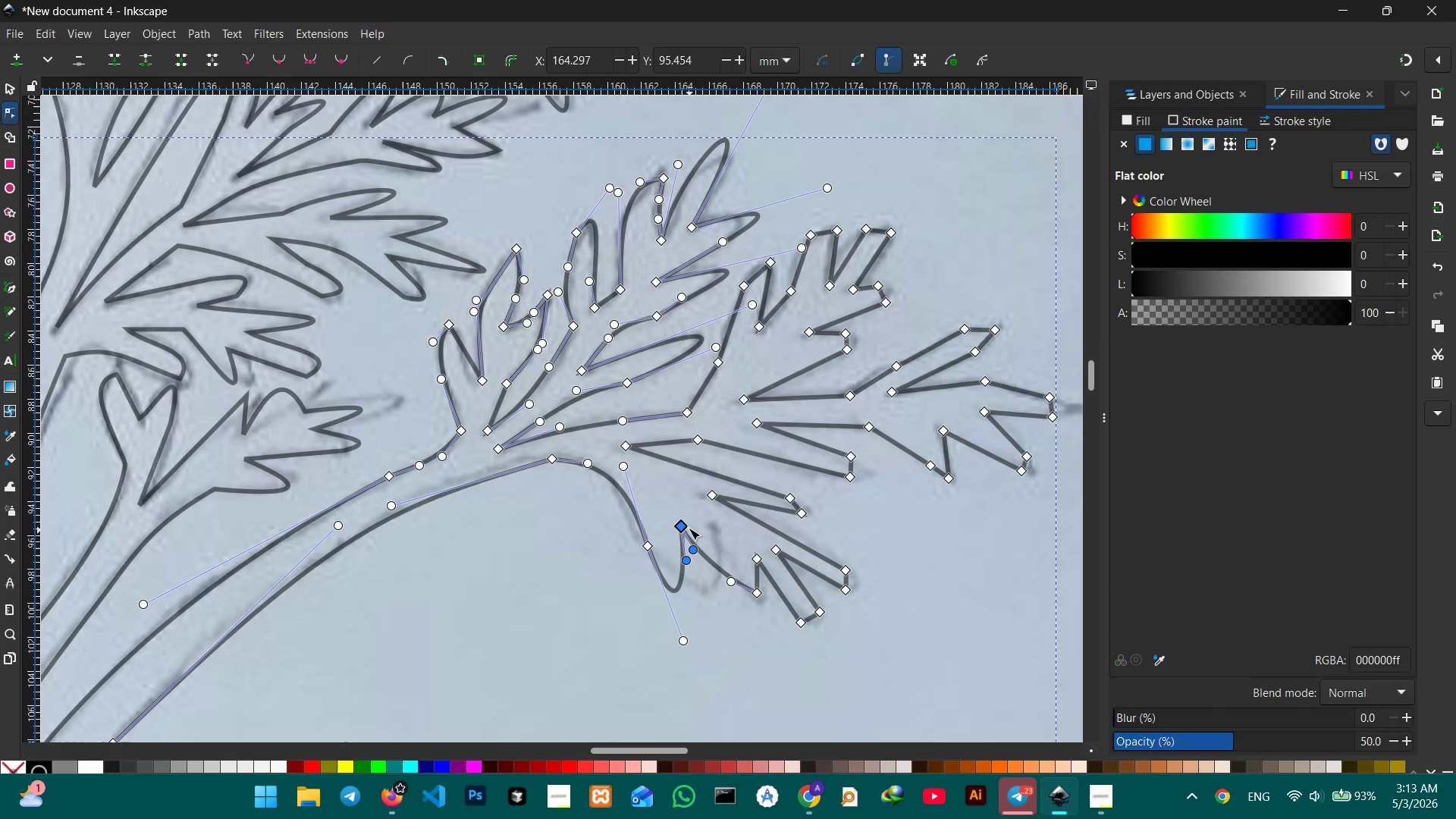 
left_click_drag(start_coordinate=[683, 526], to_coordinate=[701, 538])
 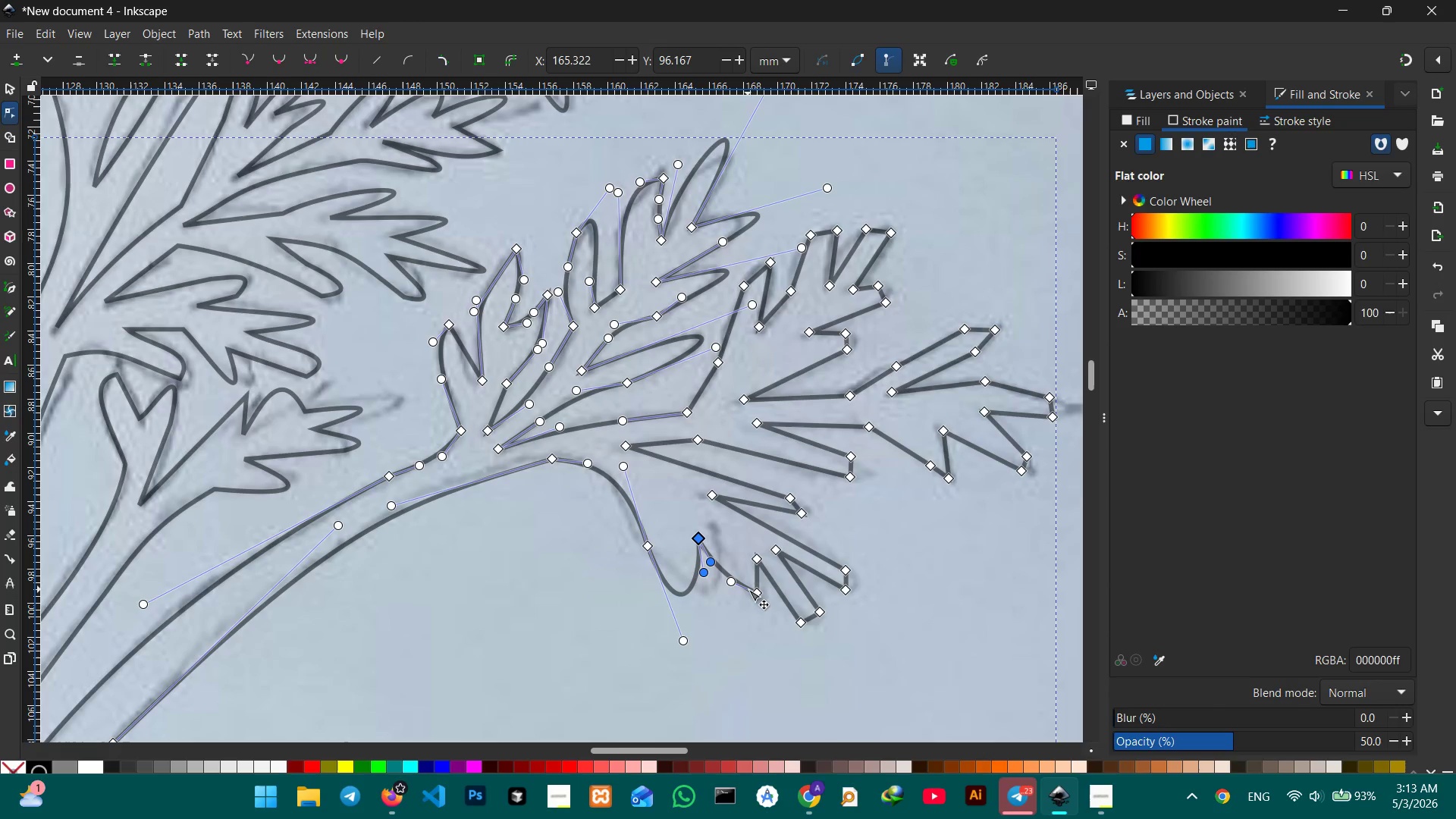 
left_click([748, 590])
 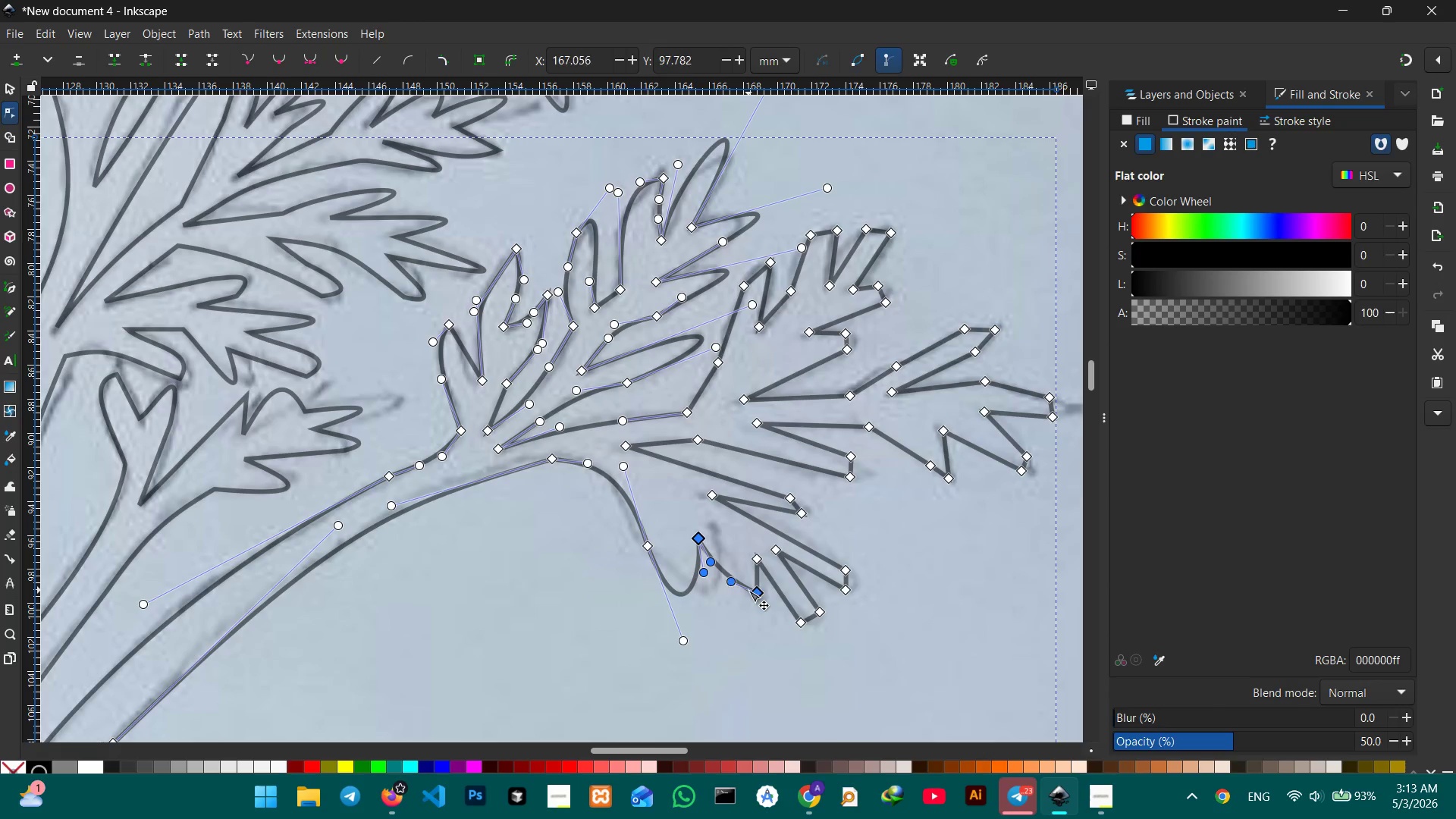 
key(Backspace)
 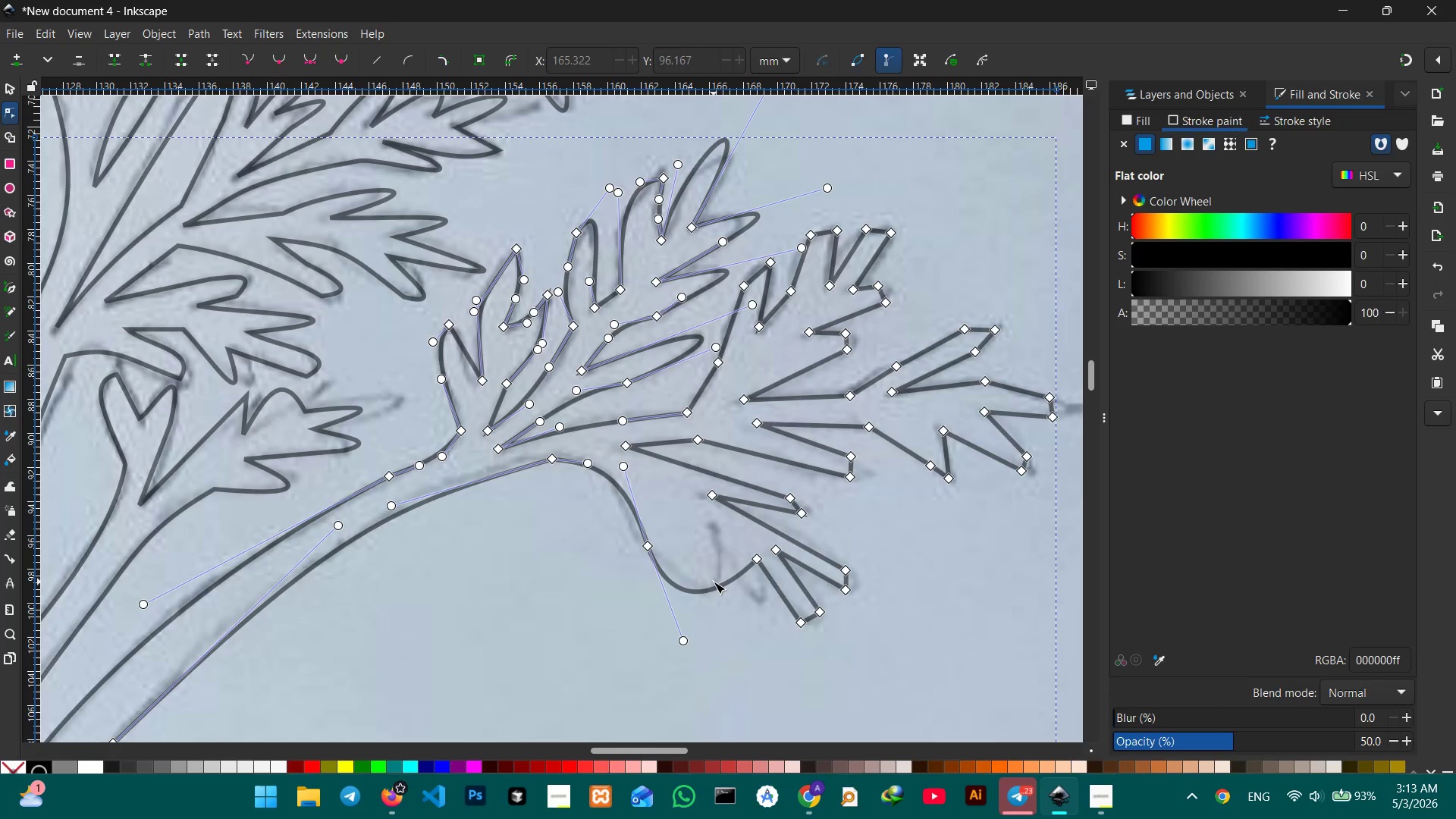 
key(Control+Z)
 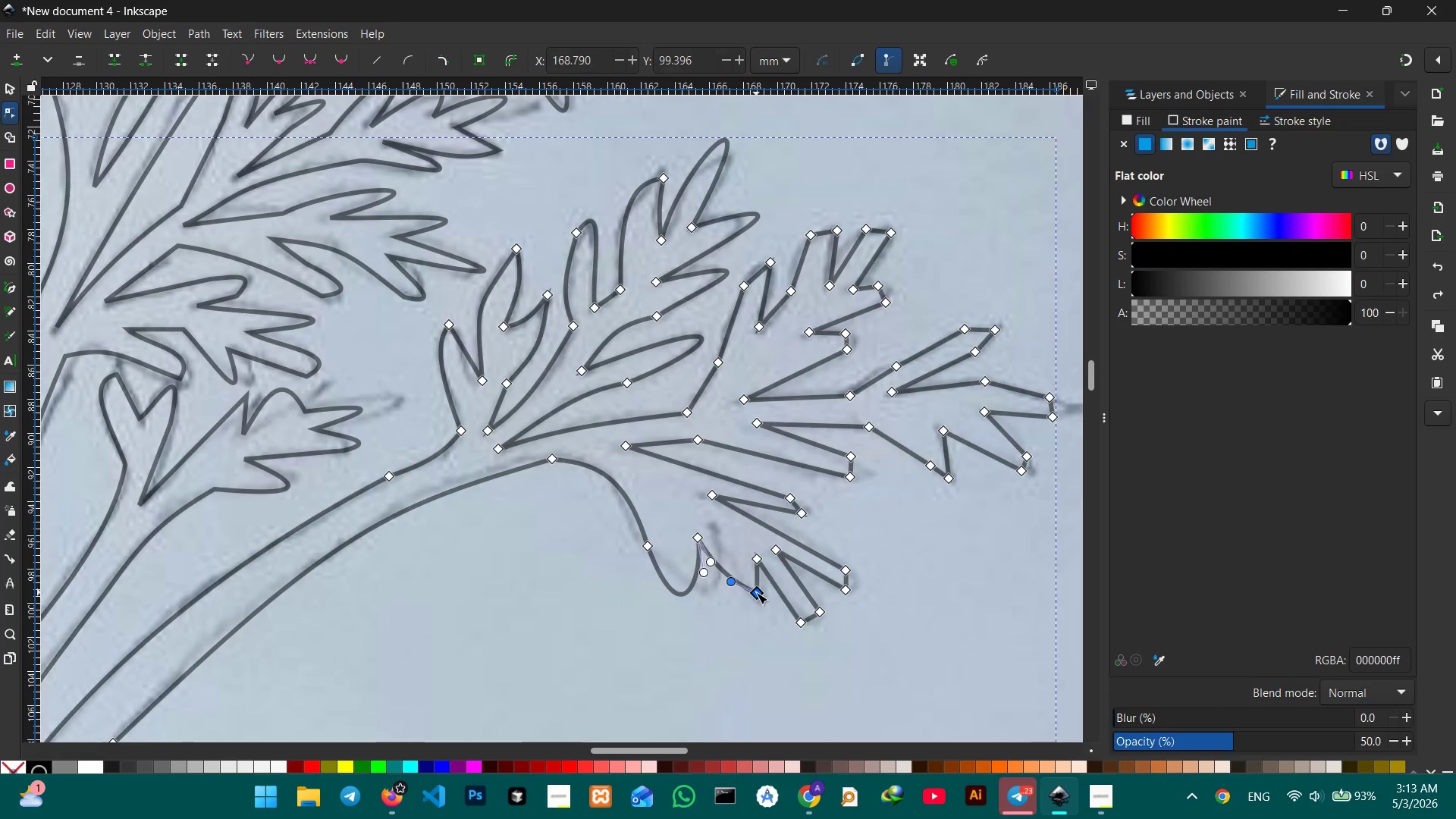 
key(Backspace)
 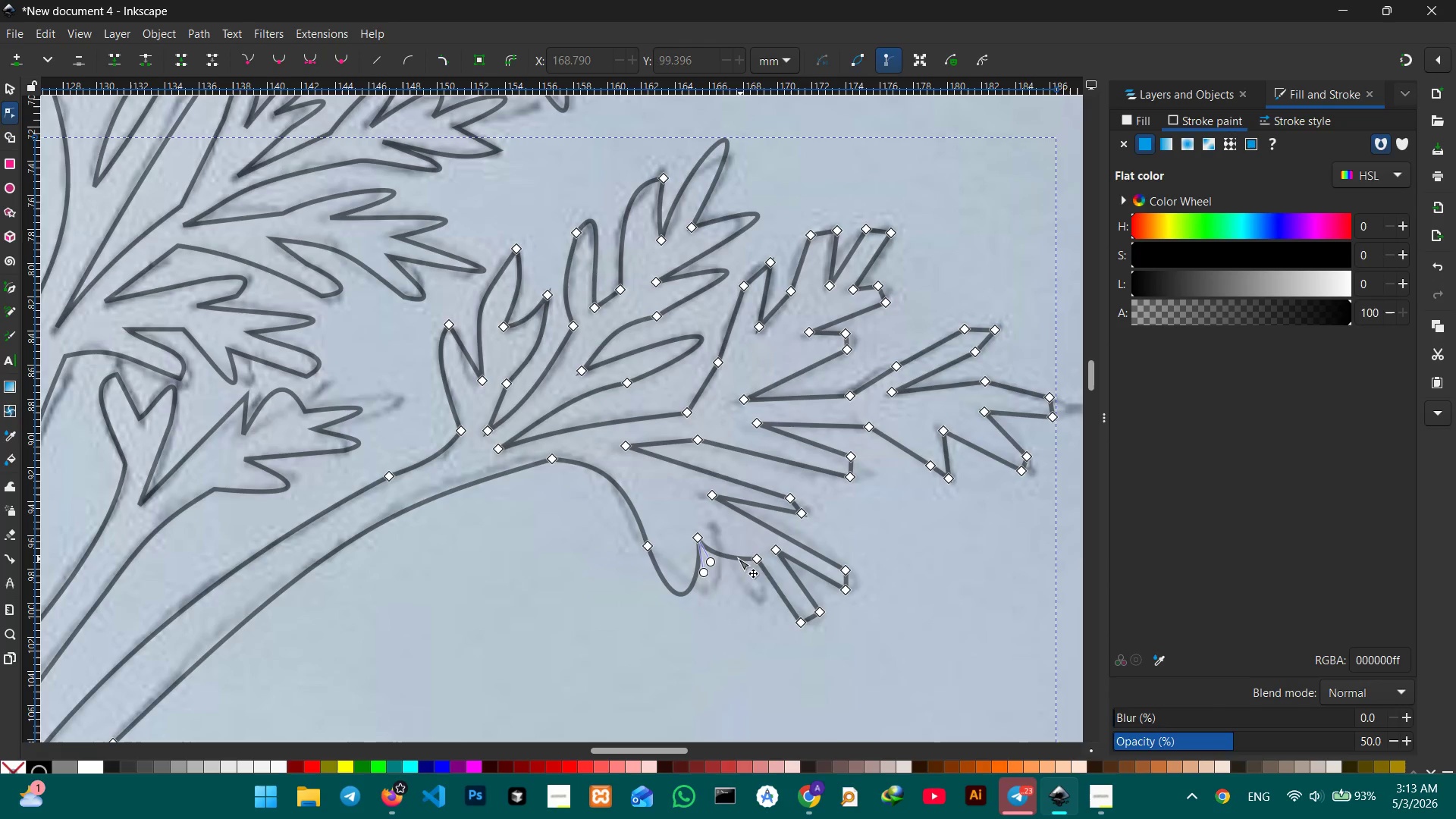 
left_click_drag(start_coordinate=[735, 558], to_coordinate=[730, 585])
 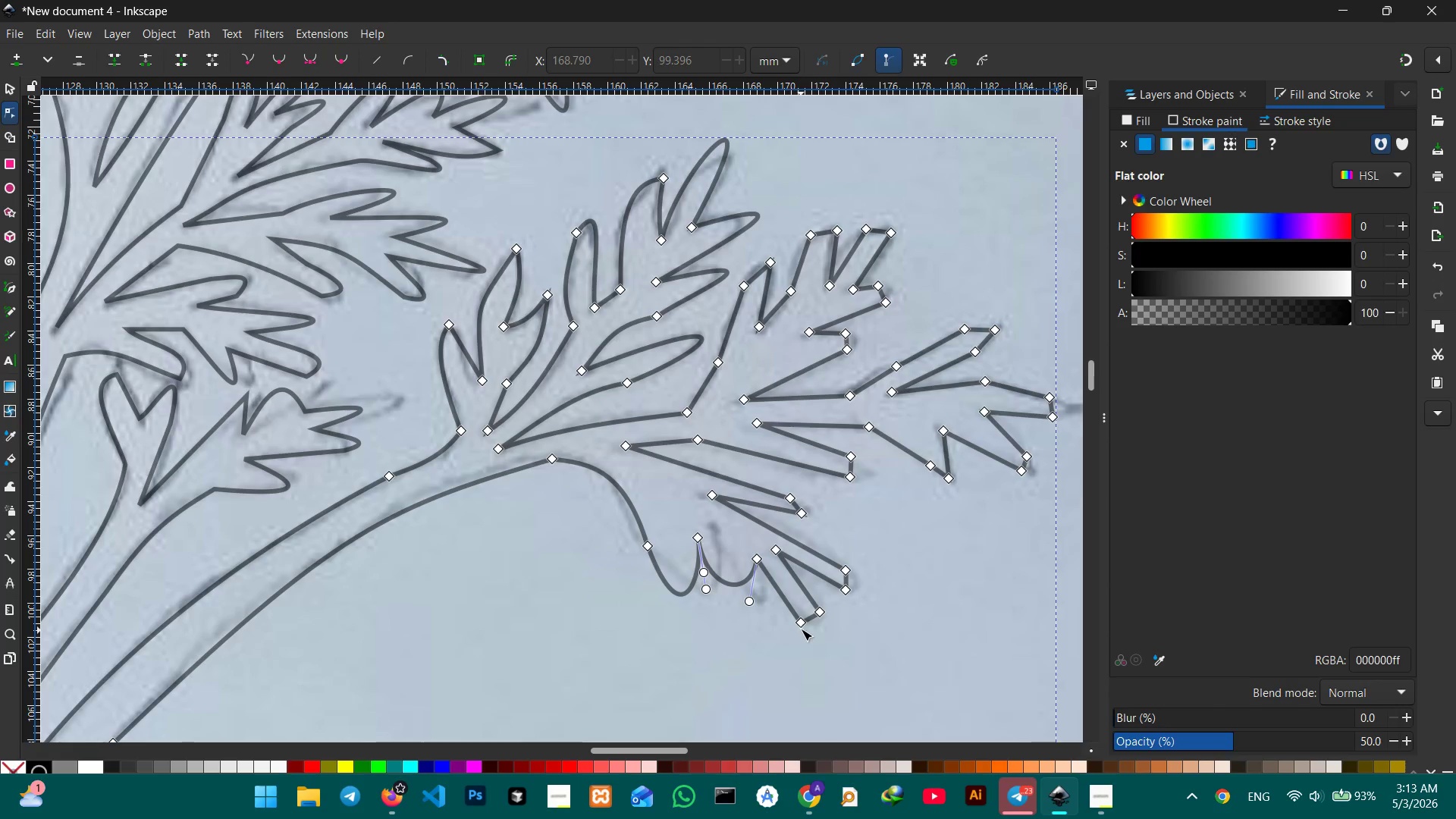 
left_click([801, 623])
 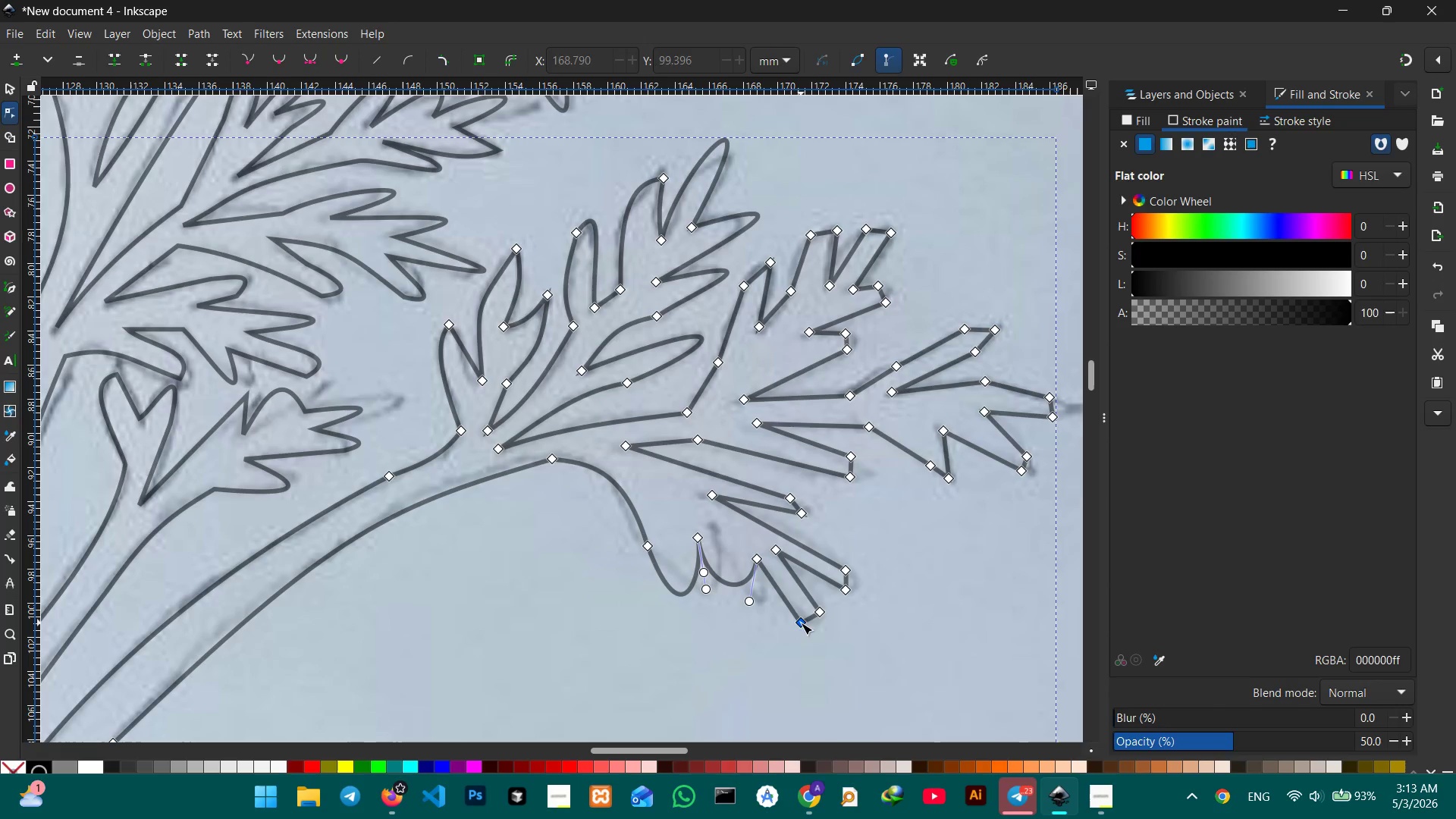 
key(Backspace)
 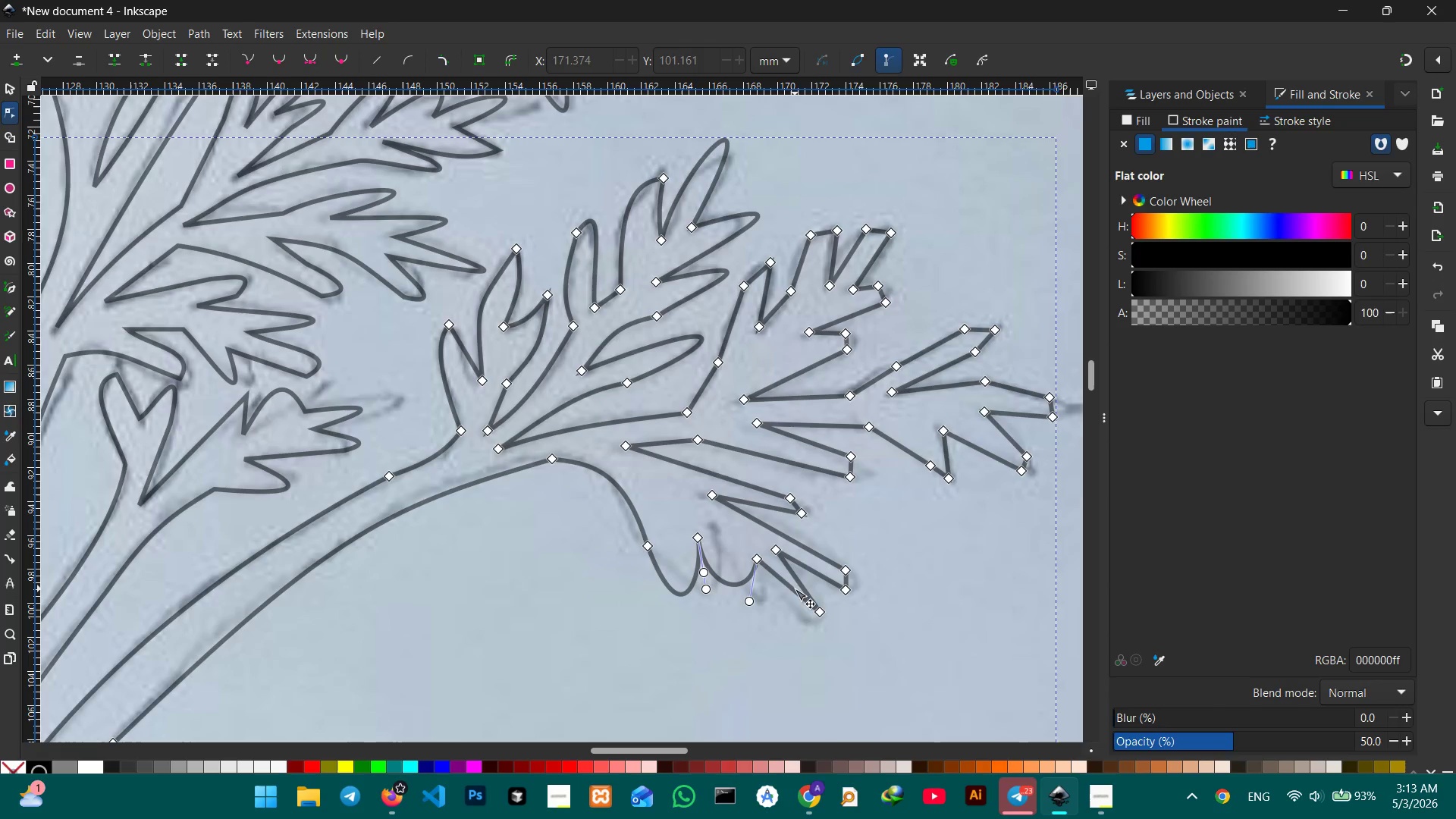 
left_click_drag(start_coordinate=[793, 588], to_coordinate=[783, 607])
 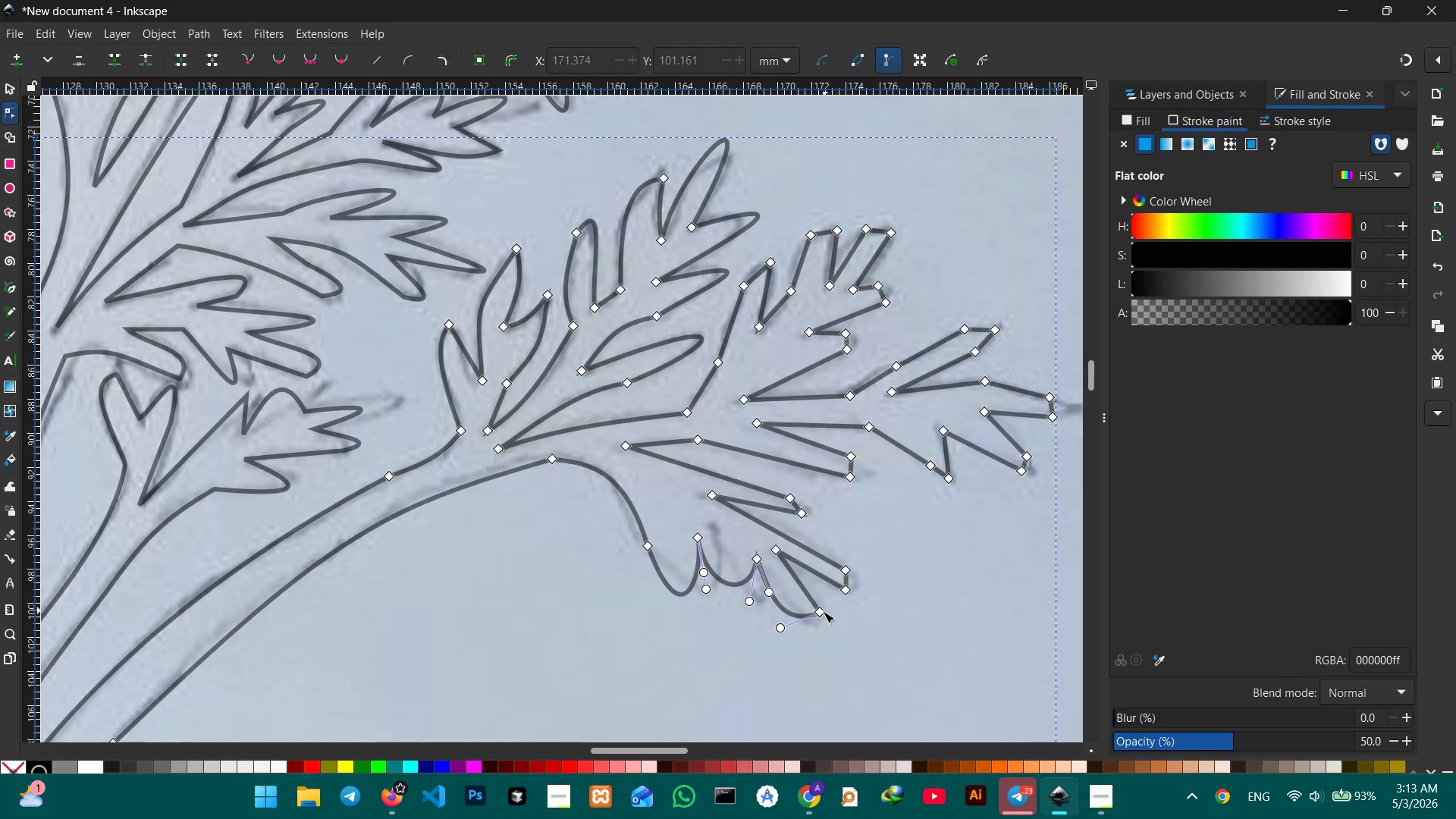 
left_click([820, 613])
 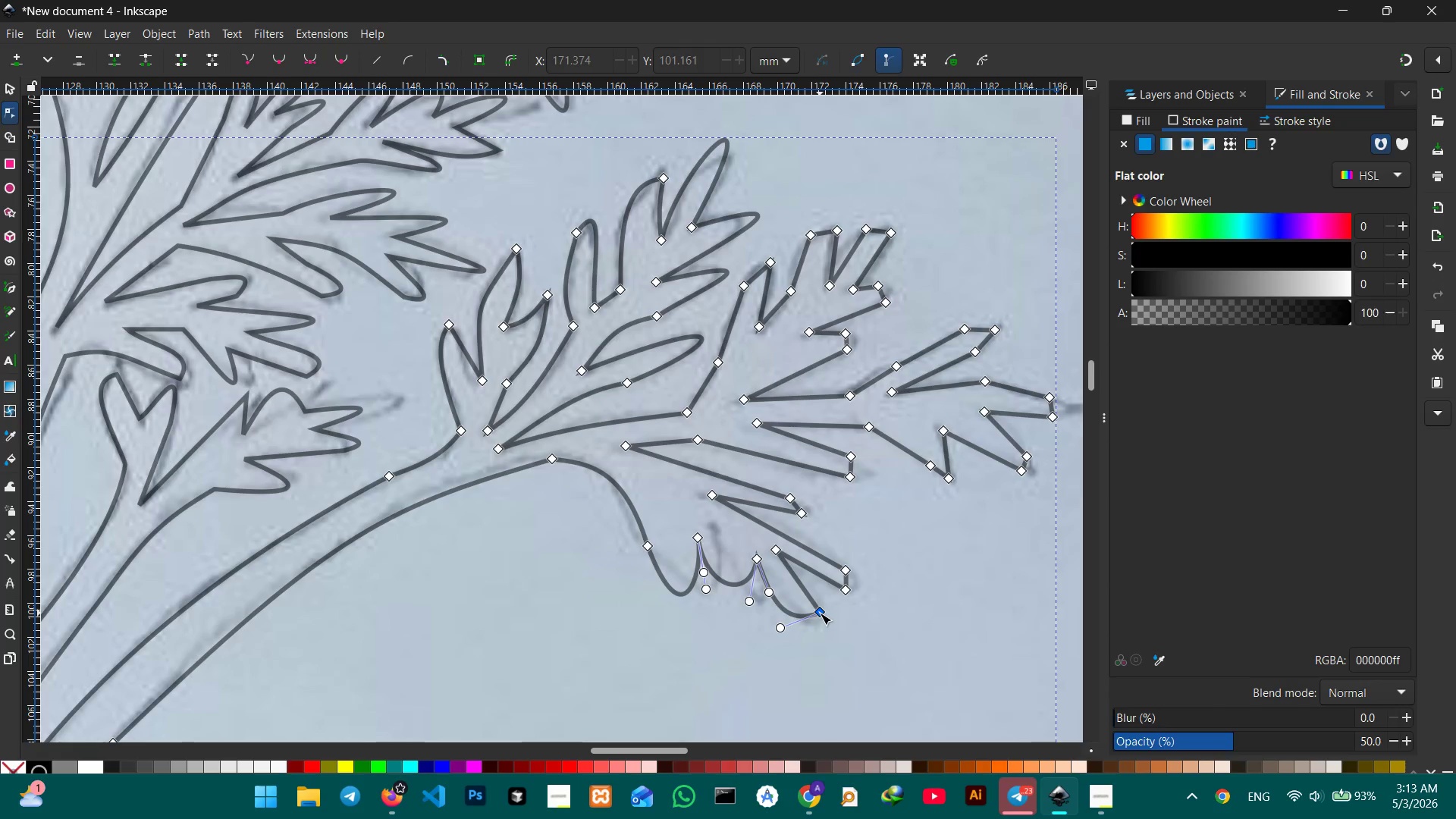 
key(Backspace)
 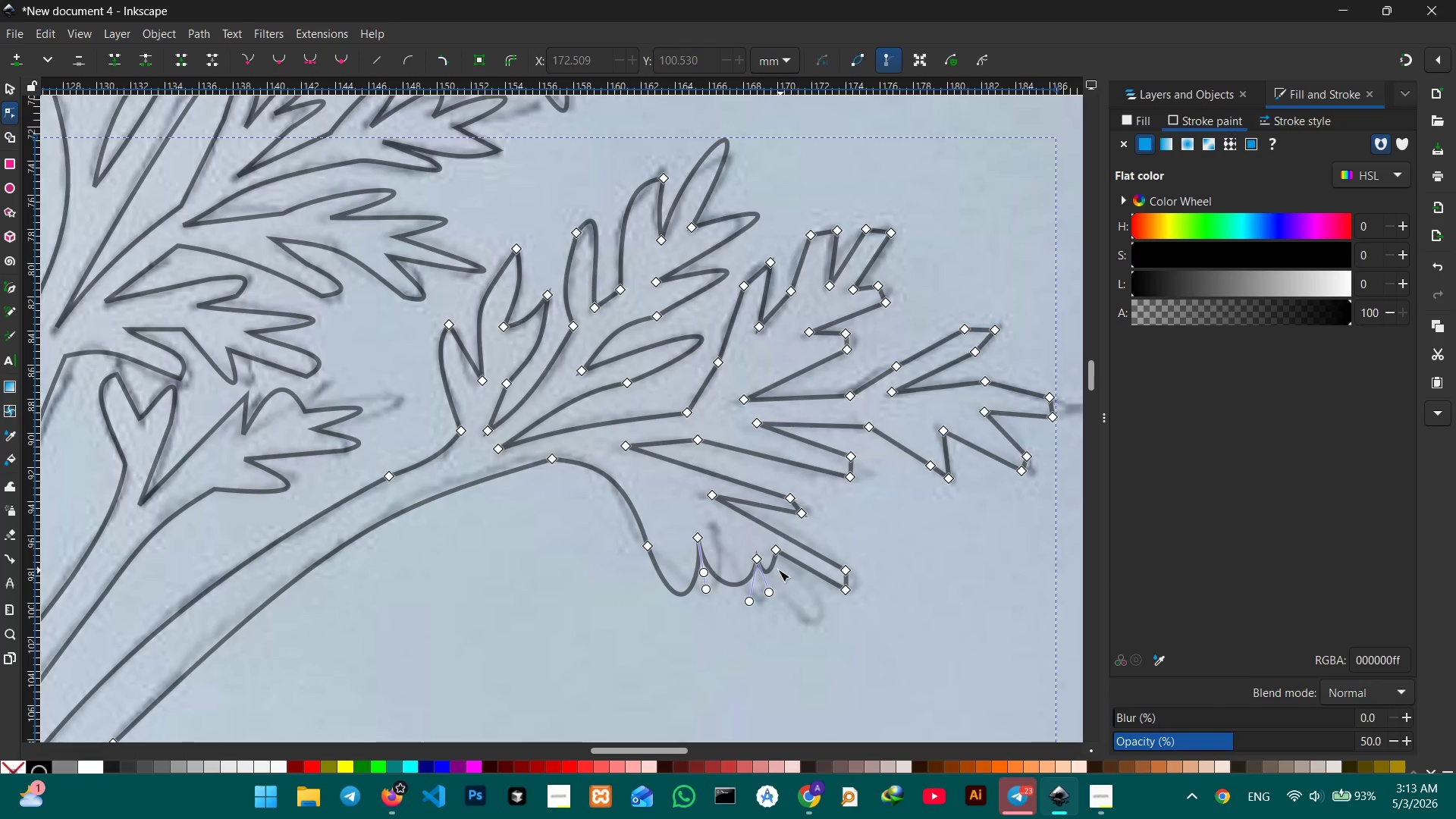 
left_click_drag(start_coordinate=[774, 567], to_coordinate=[791, 613])
 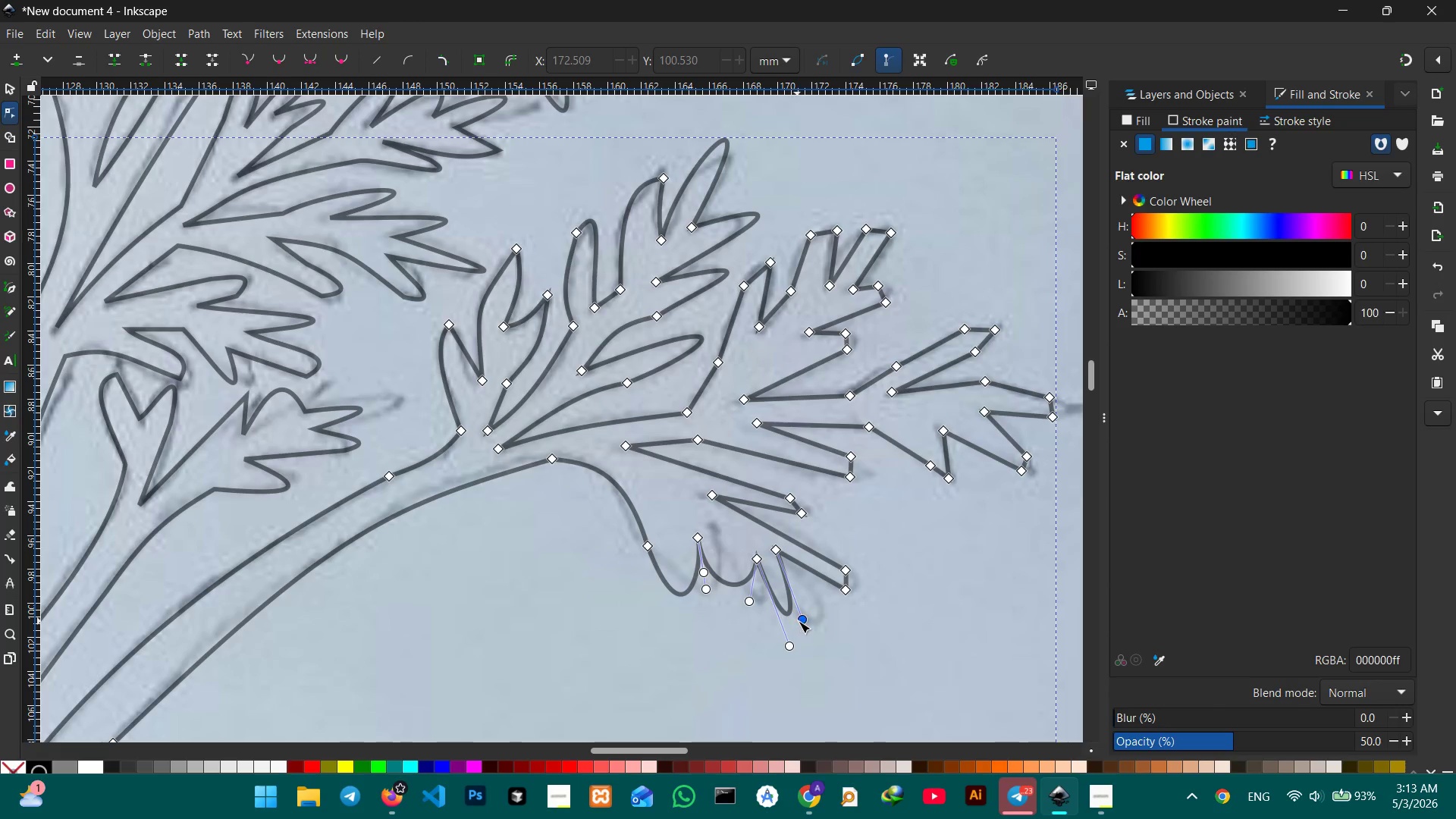 
left_click_drag(start_coordinate=[799, 621], to_coordinate=[823, 618])
 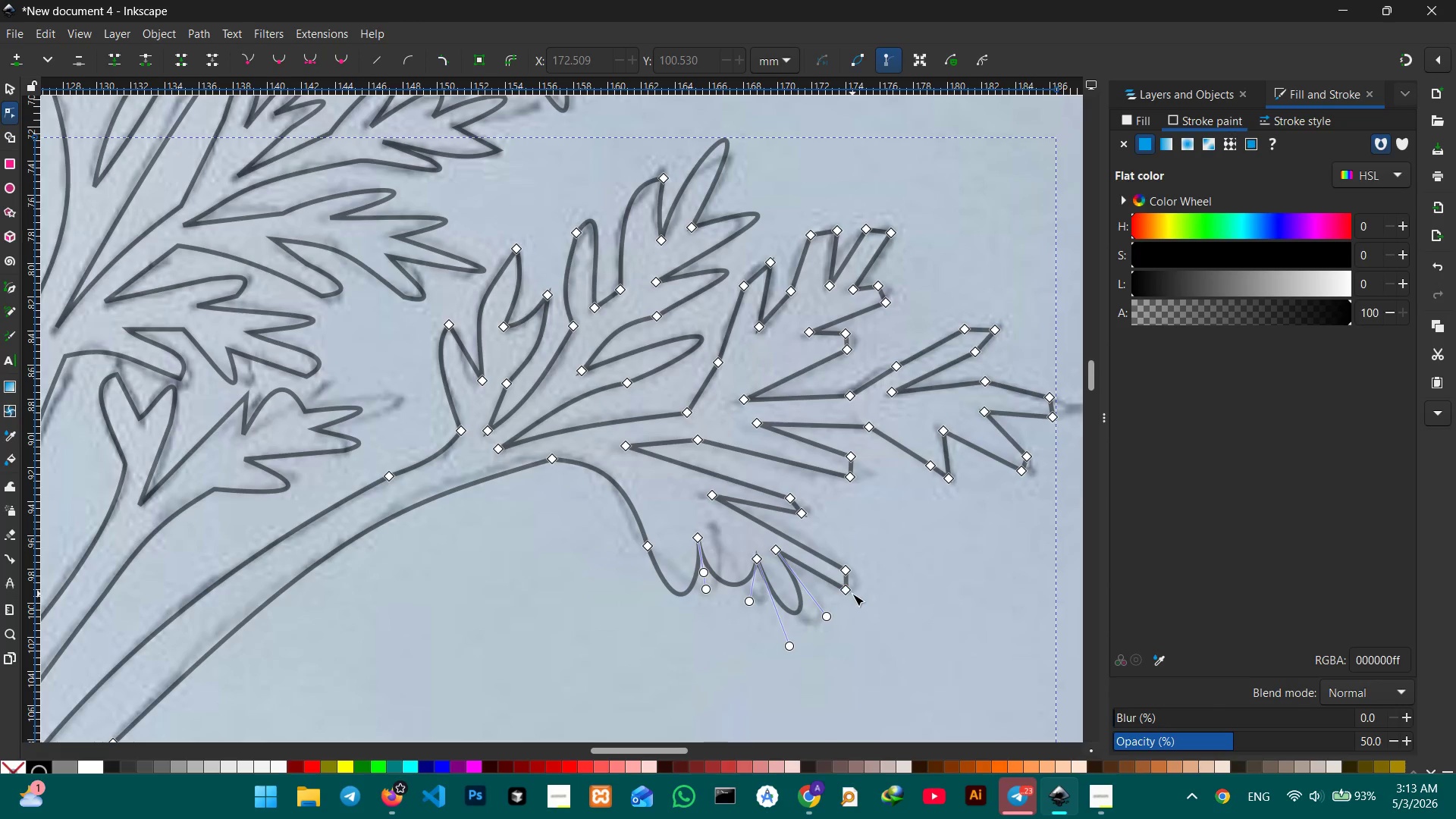 
left_click([852, 593])
 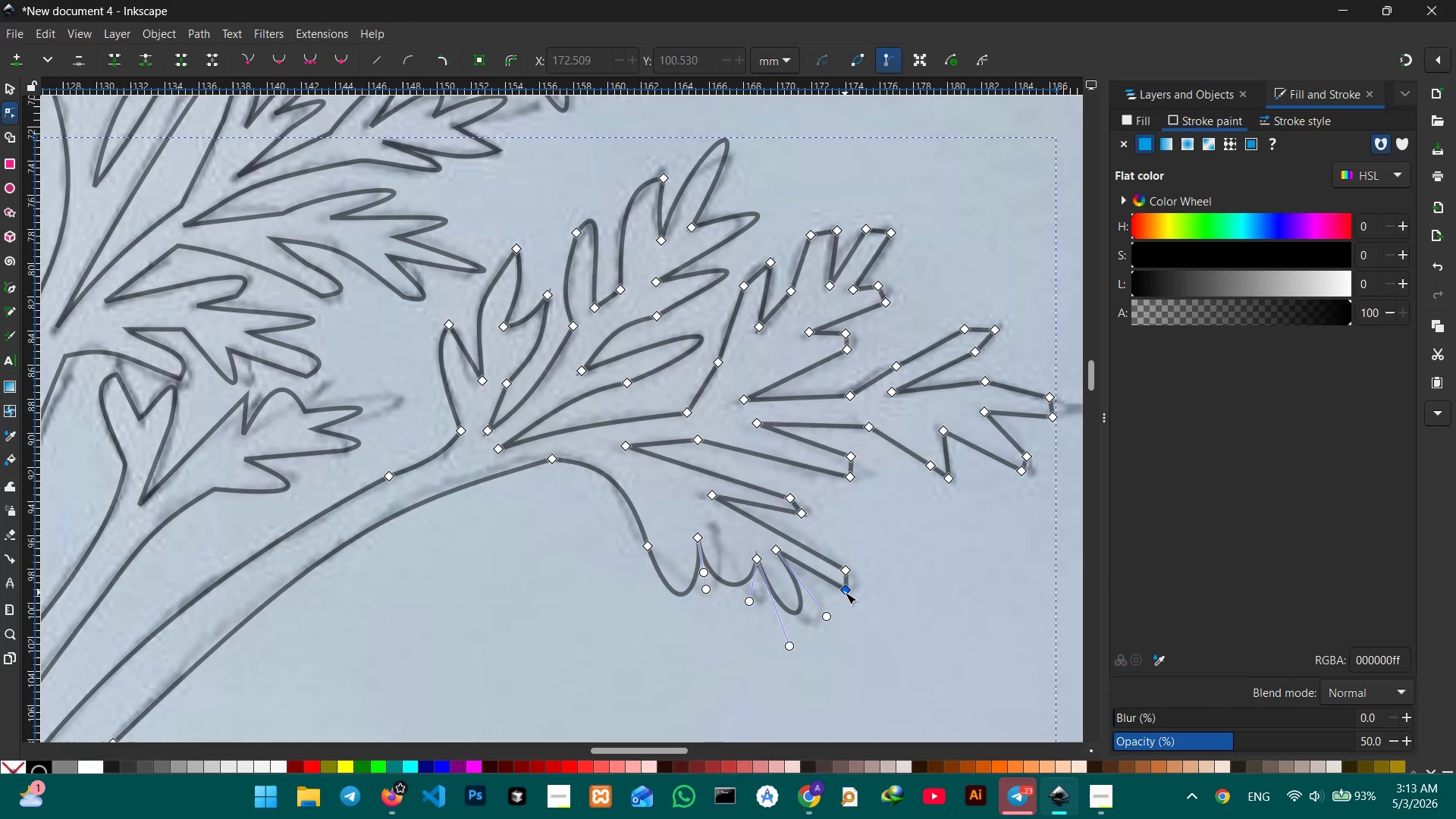 
double_click([845, 592])
 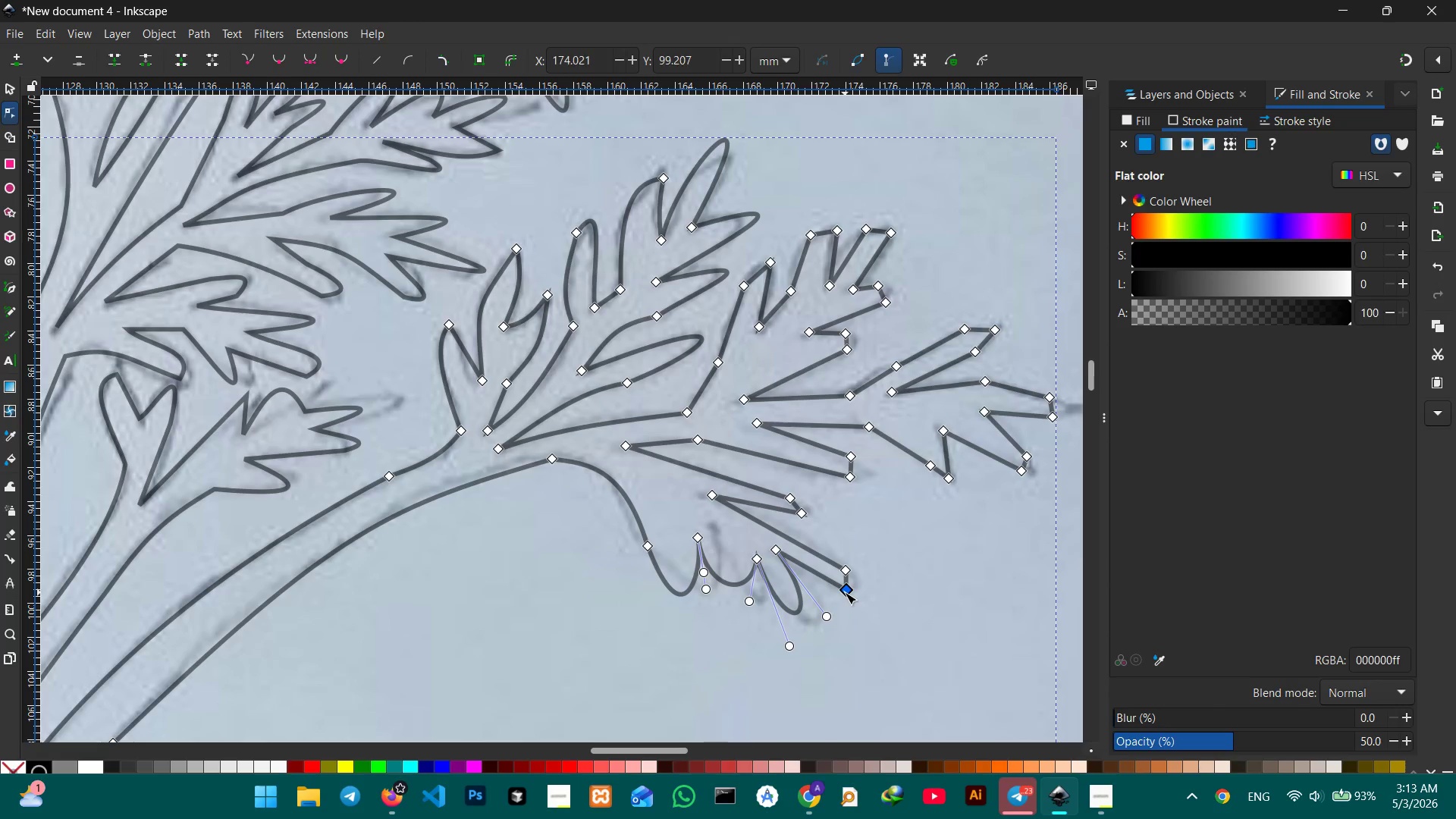 
key(Backspace)
 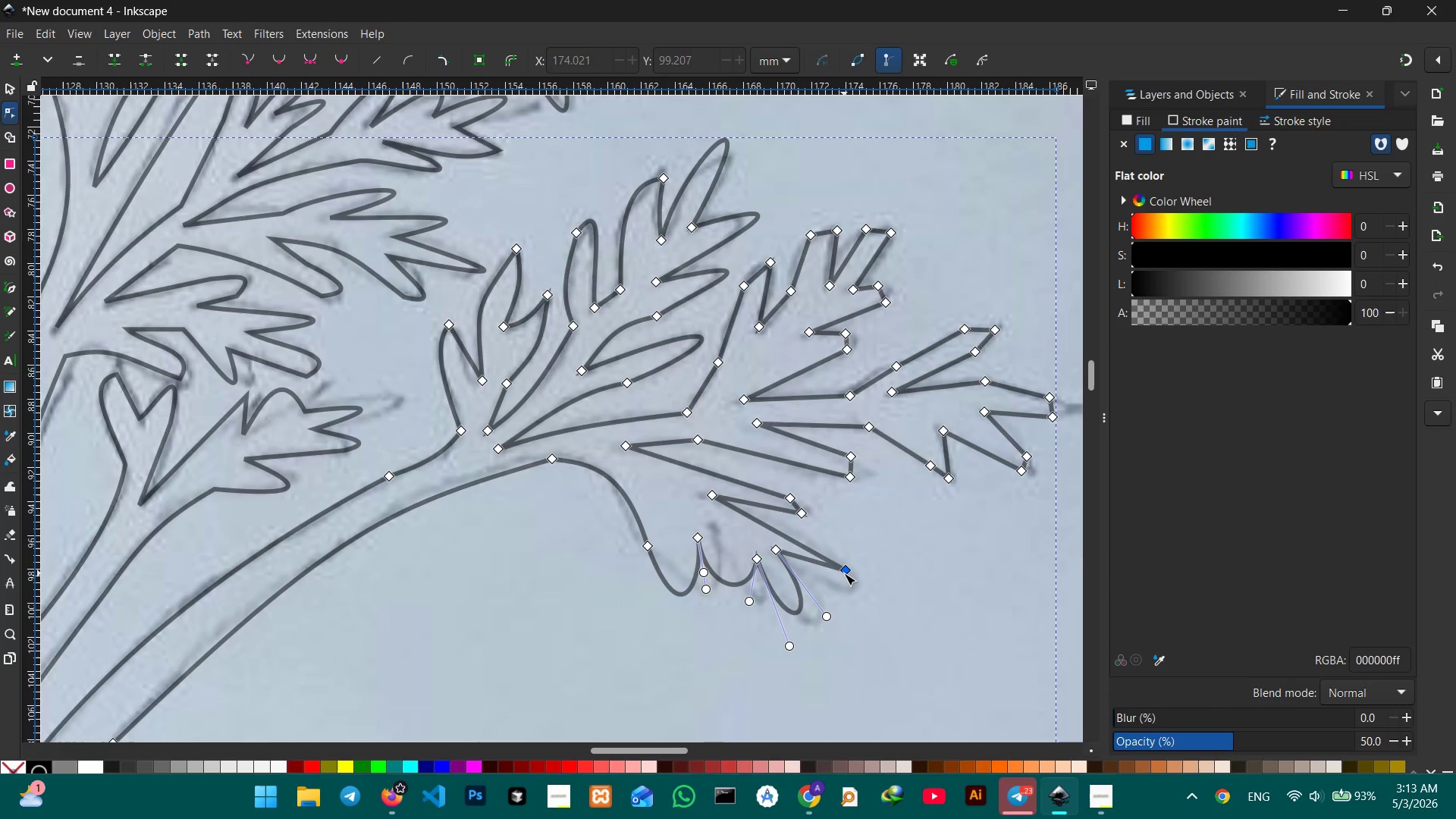 
left_click([844, 573])
 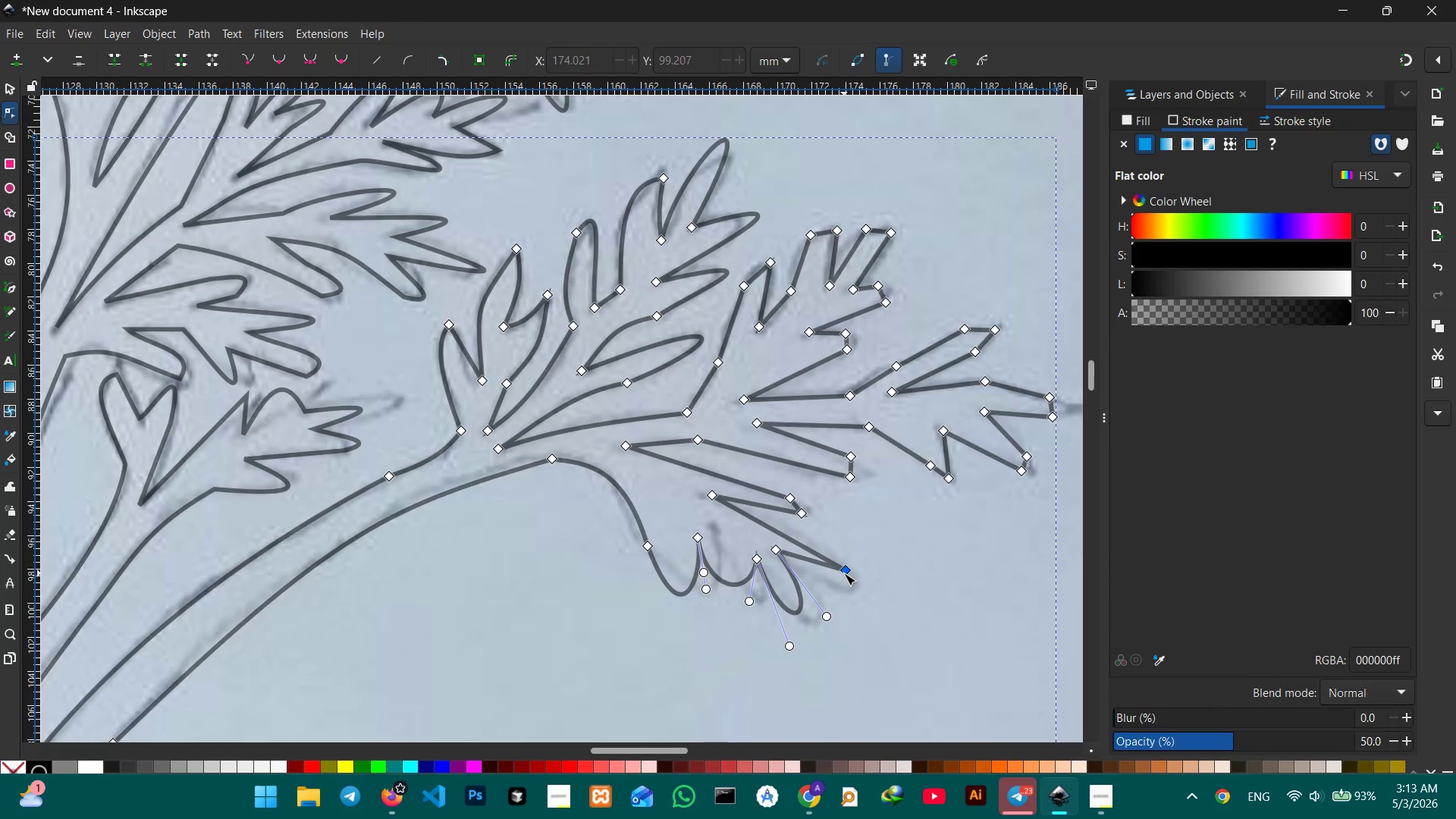 
key(Backspace)
 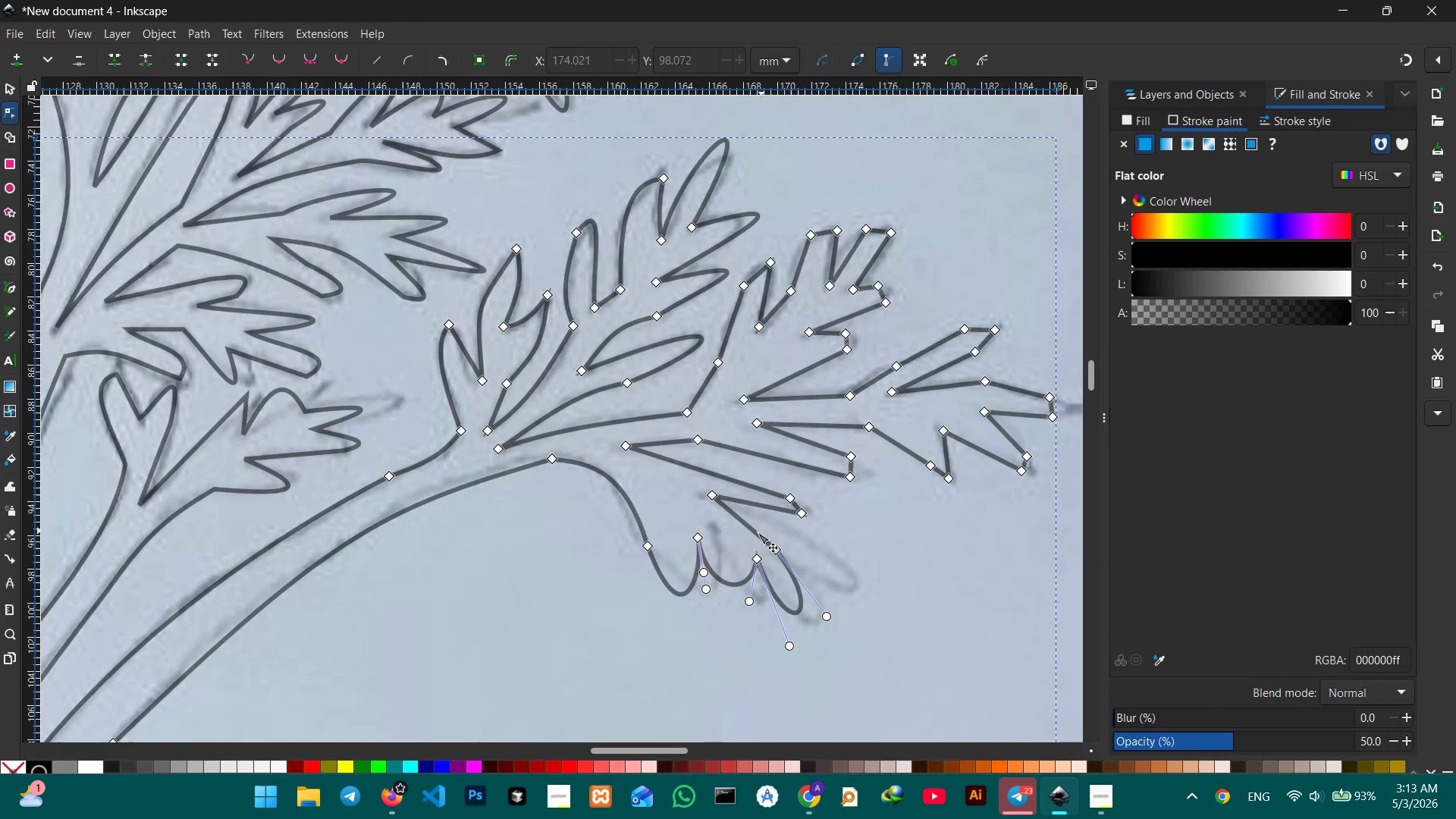 
left_click_drag(start_coordinate=[757, 532], to_coordinate=[840, 557])
 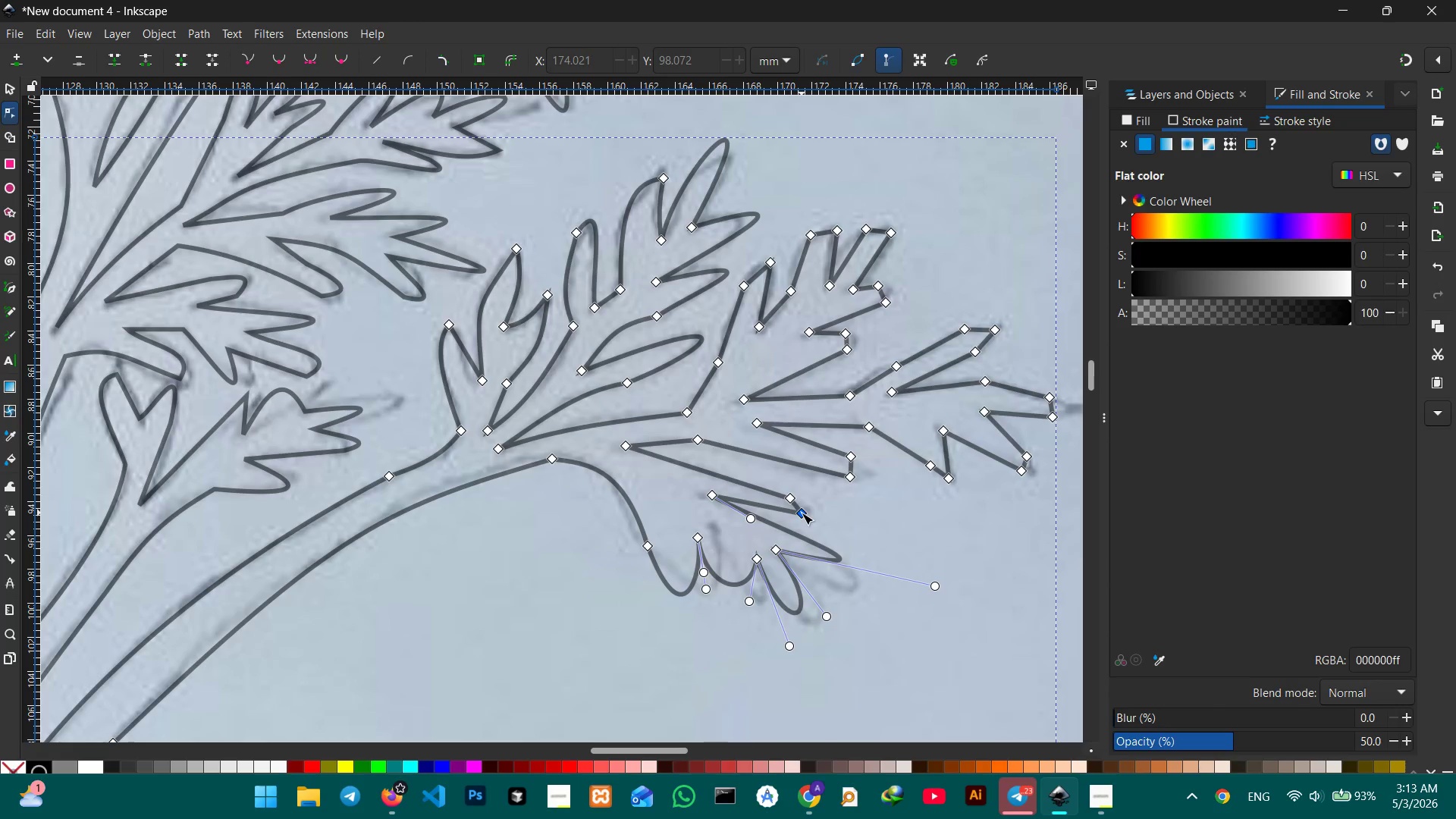 
left_click([802, 513])
 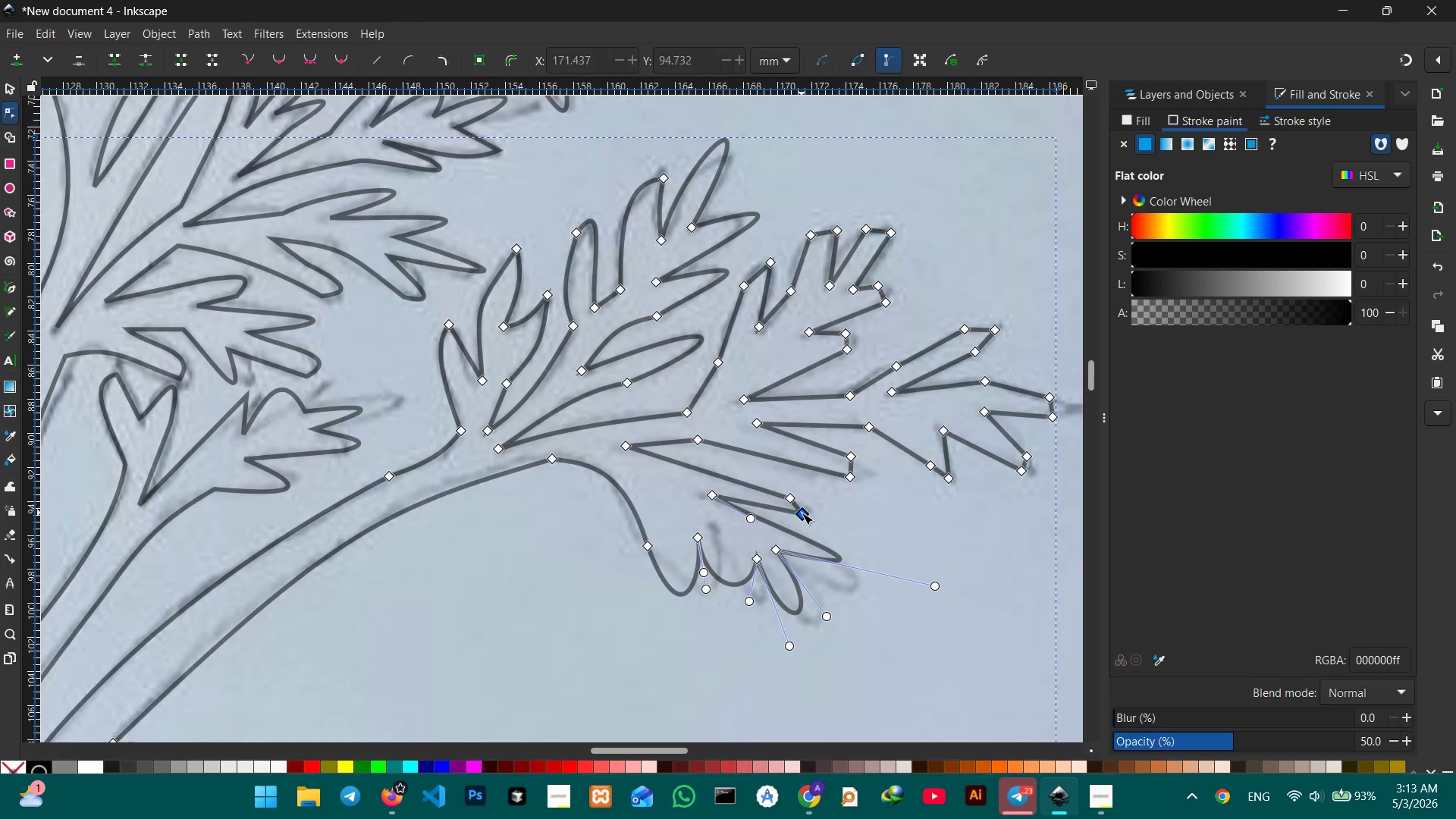 
key(Backspace)
 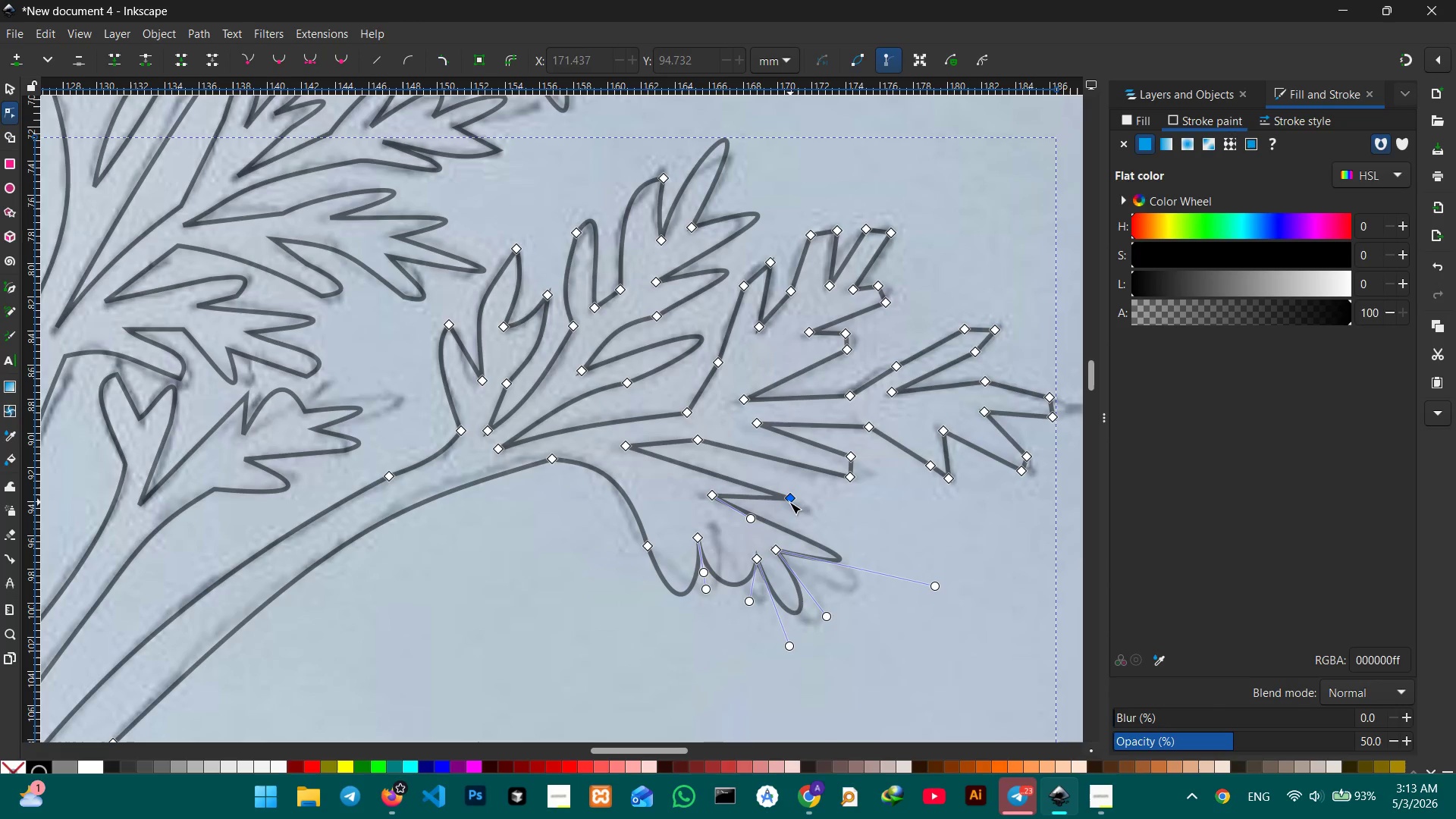 
left_click([789, 501])
 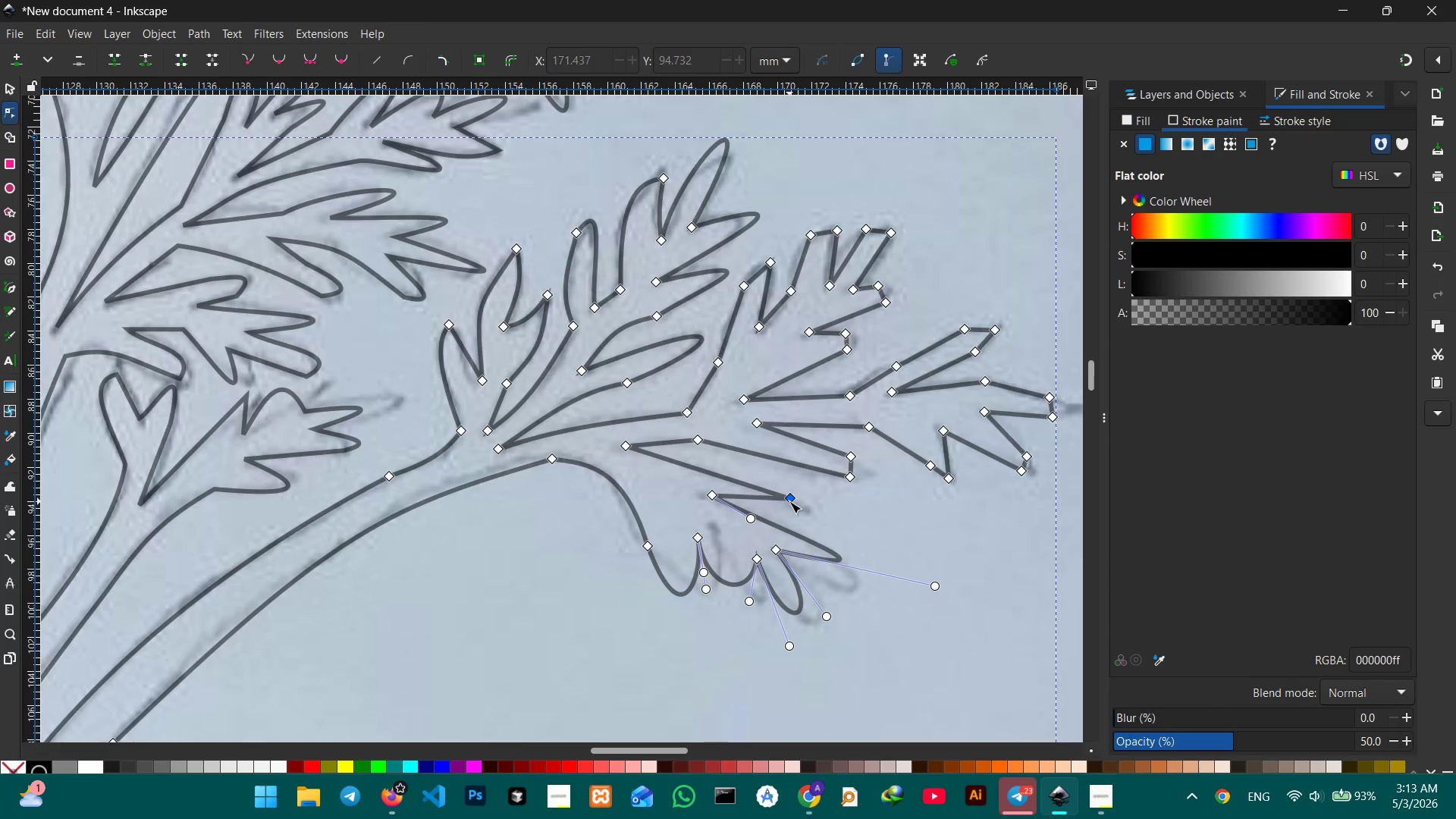 
key(Backspace)
 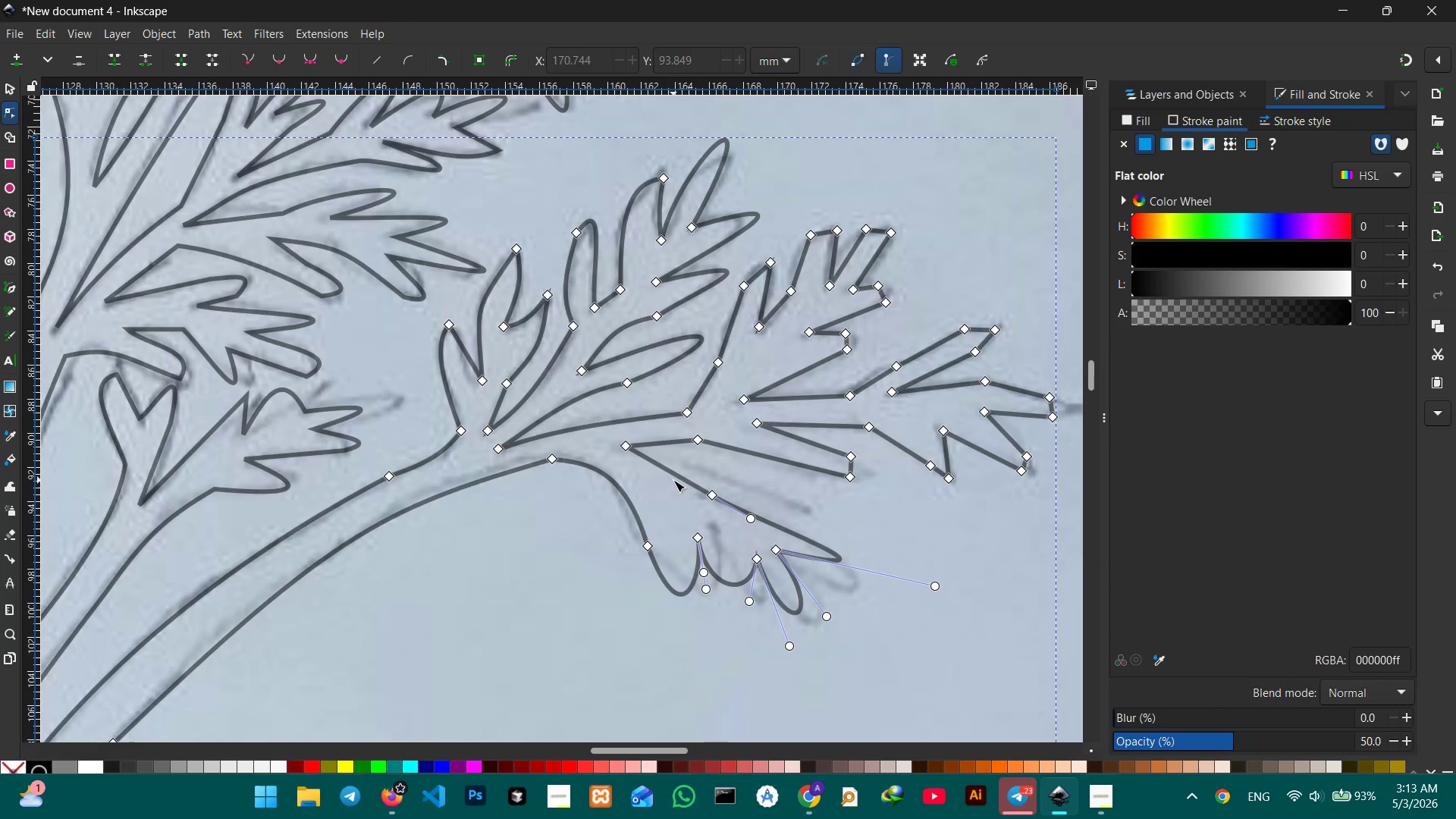 
left_click_drag(start_coordinate=[681, 475], to_coordinate=[803, 494])
 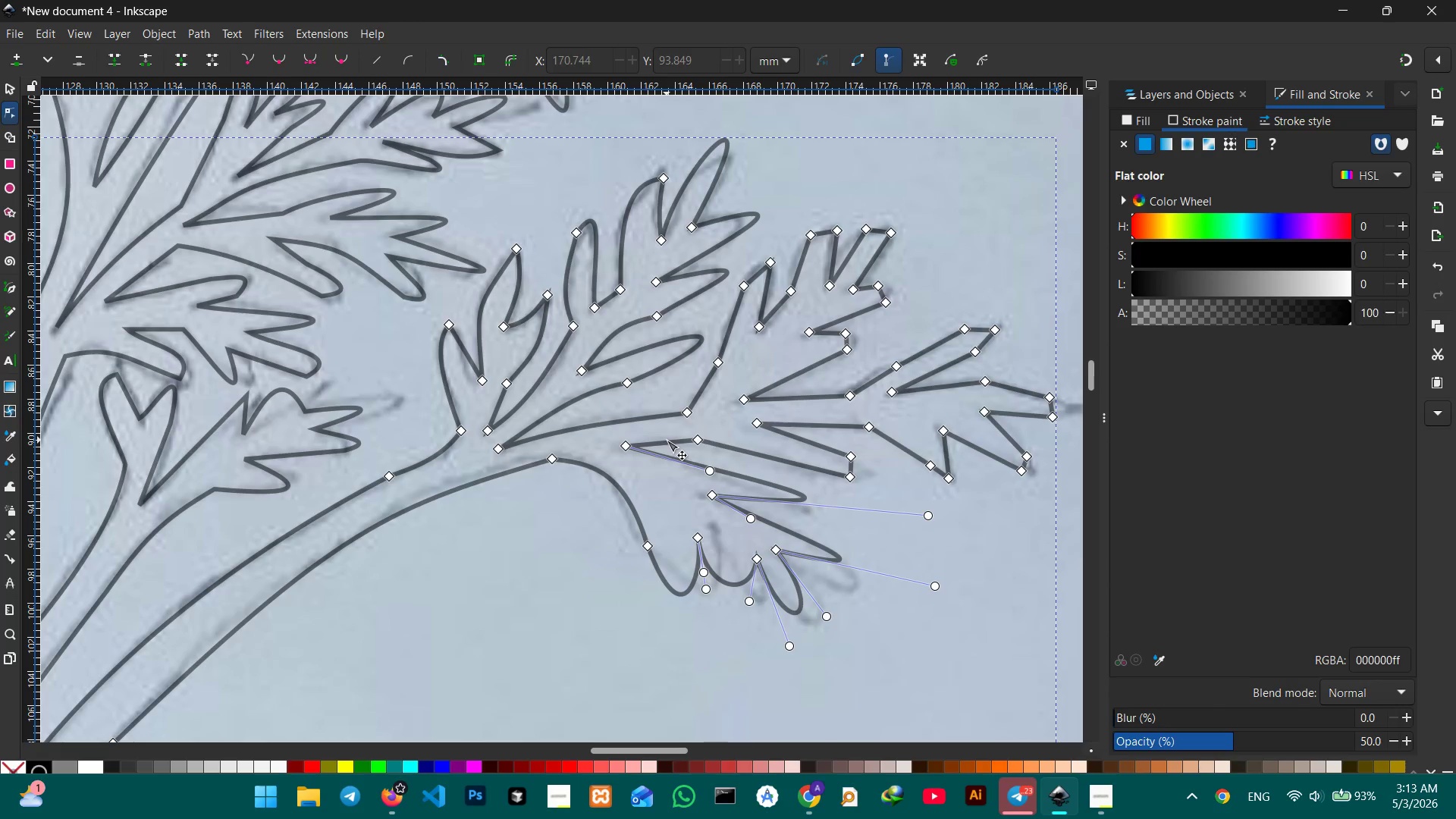 
left_click([692, 440])
 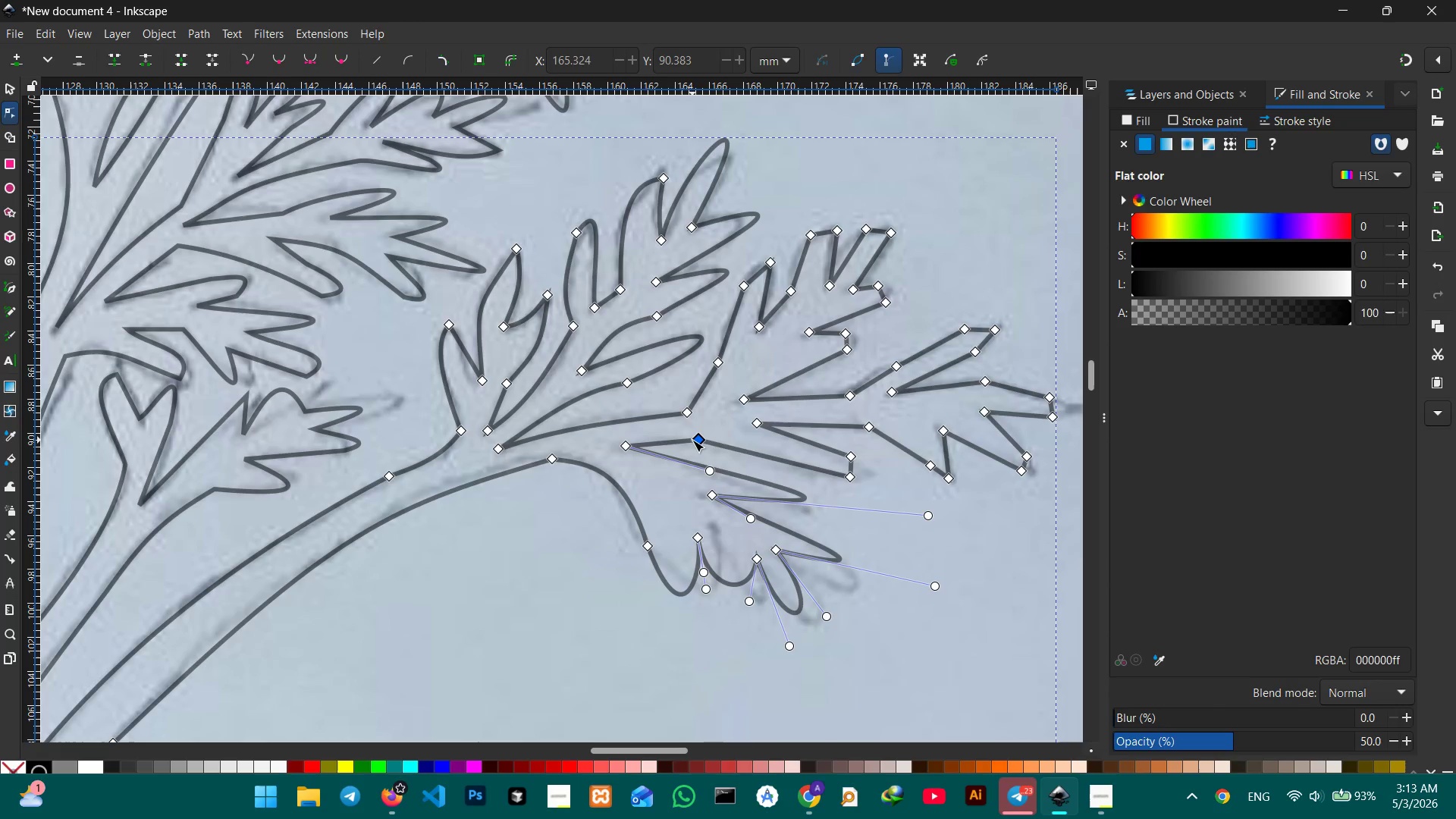 
key(Backspace)
 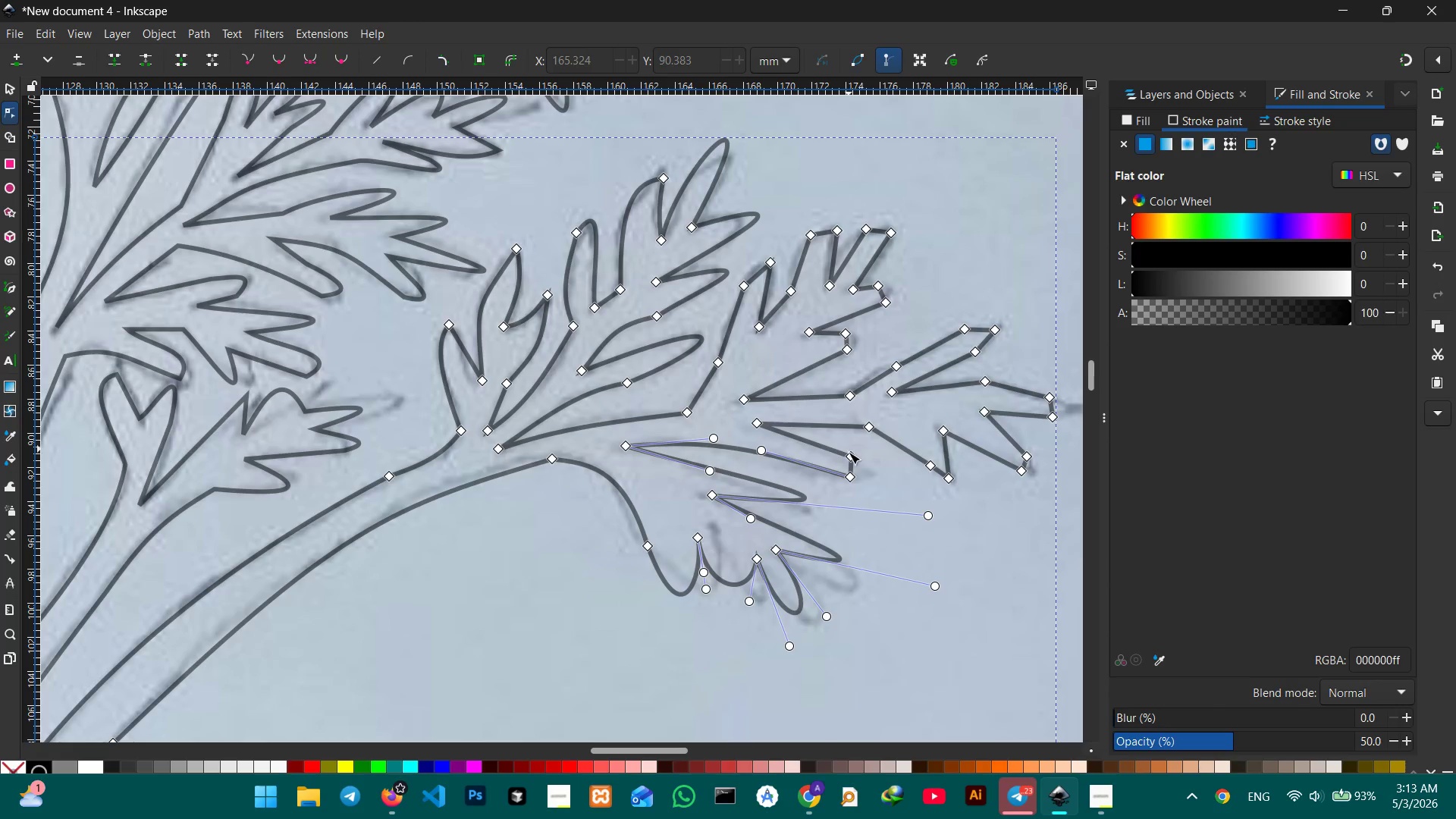 
left_click([849, 458])
 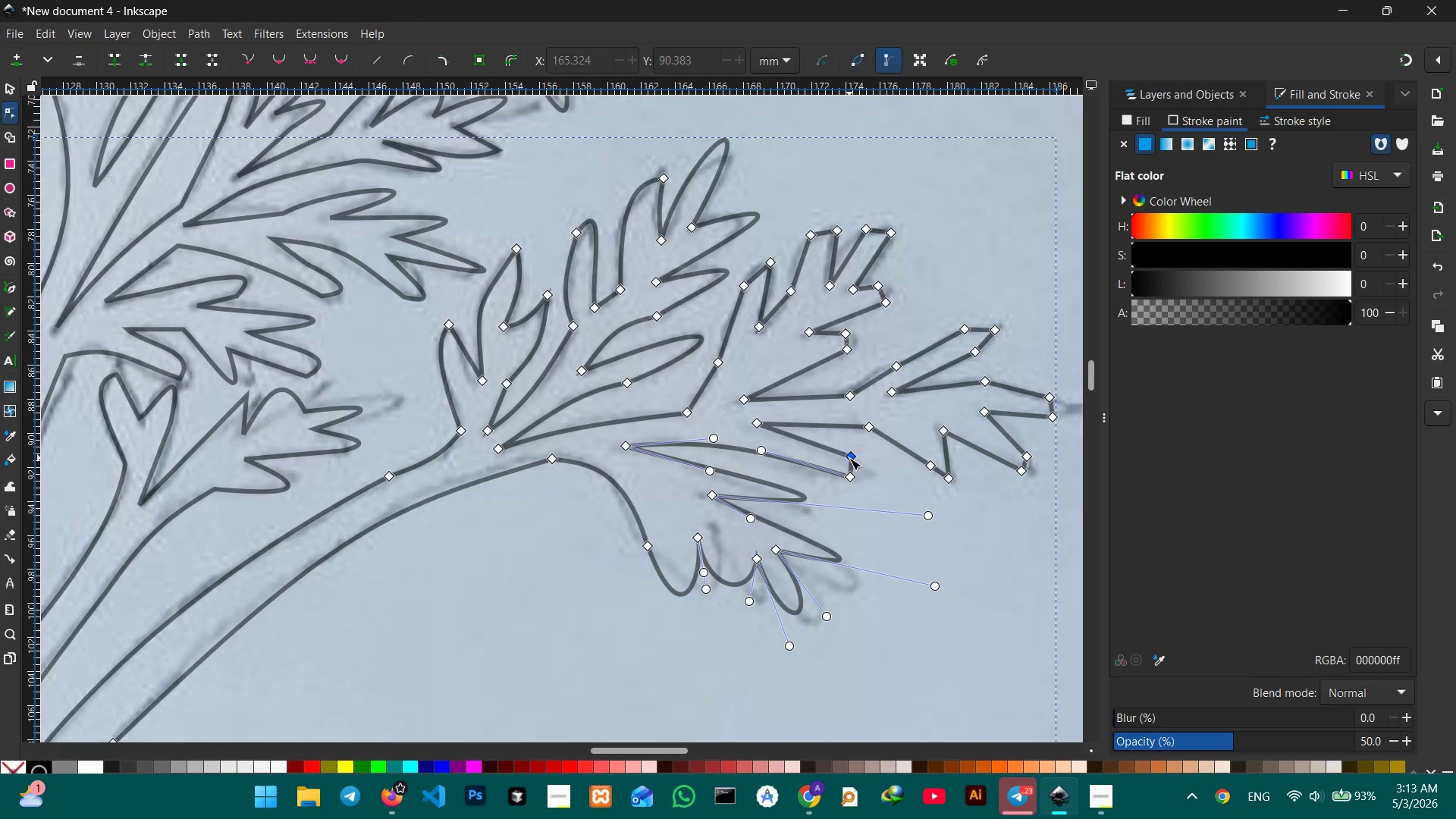 
key(Backspace)
 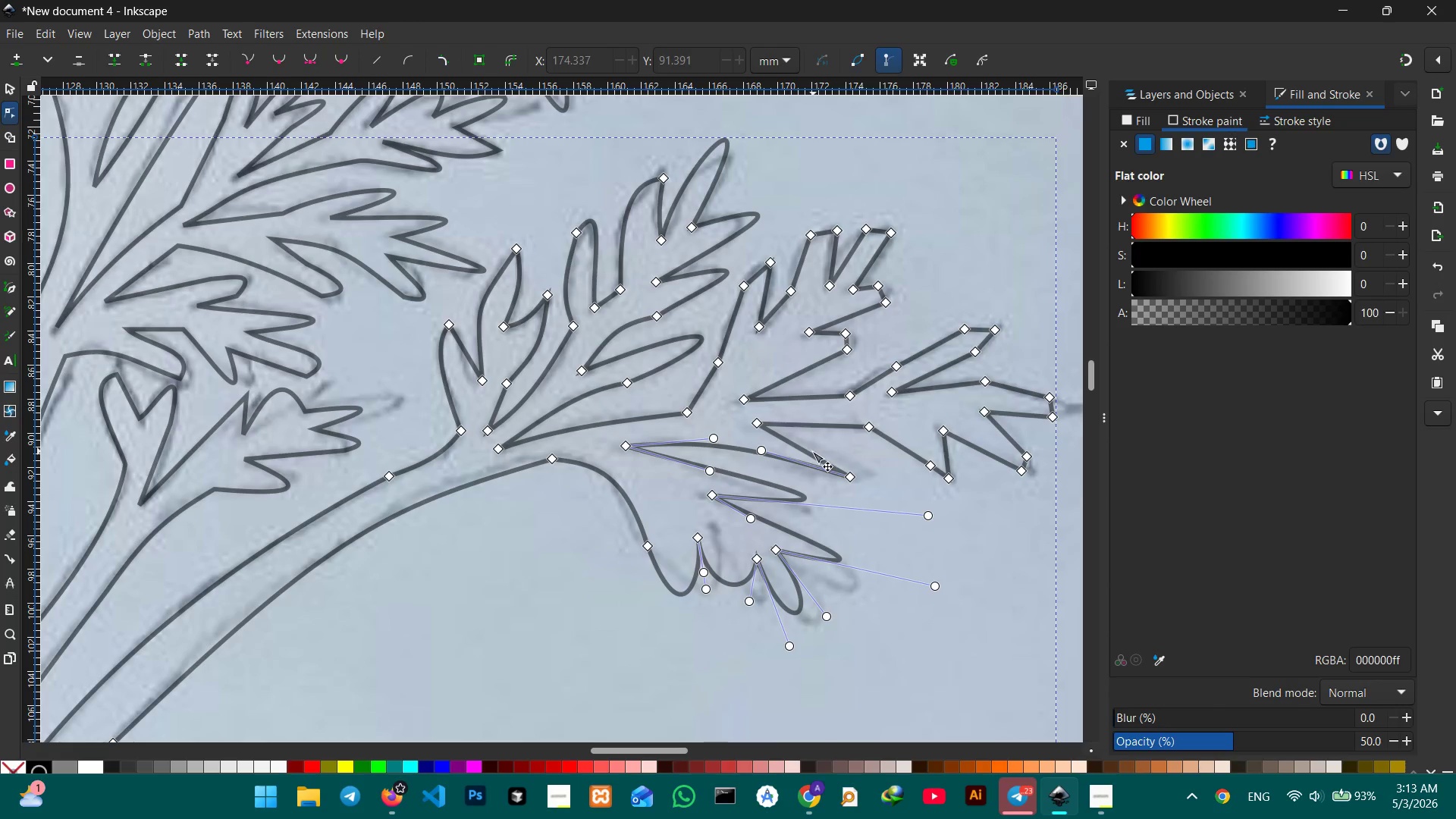 
left_click_drag(start_coordinate=[812, 451], to_coordinate=[852, 453])
 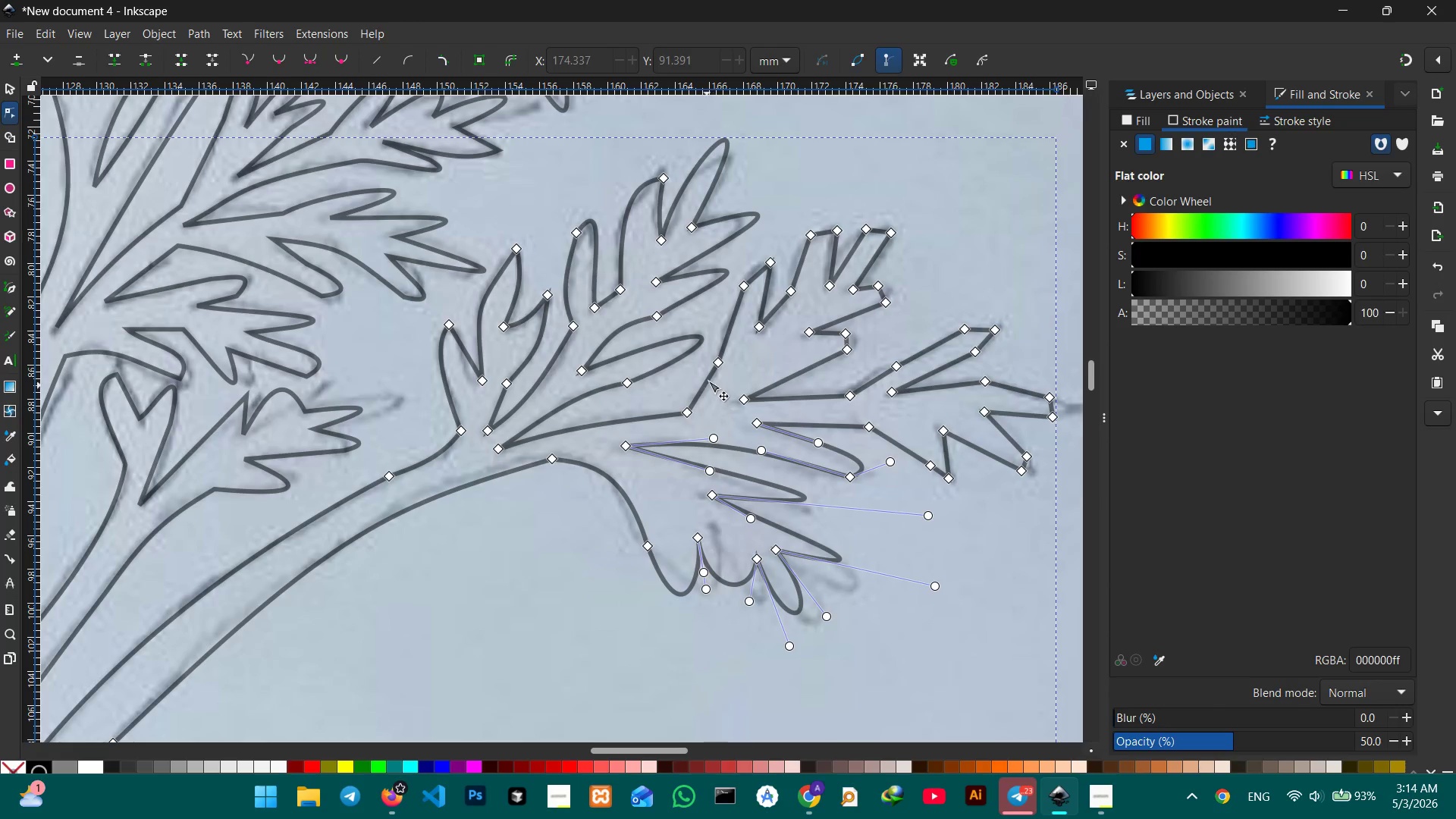 
left_click([716, 370])
 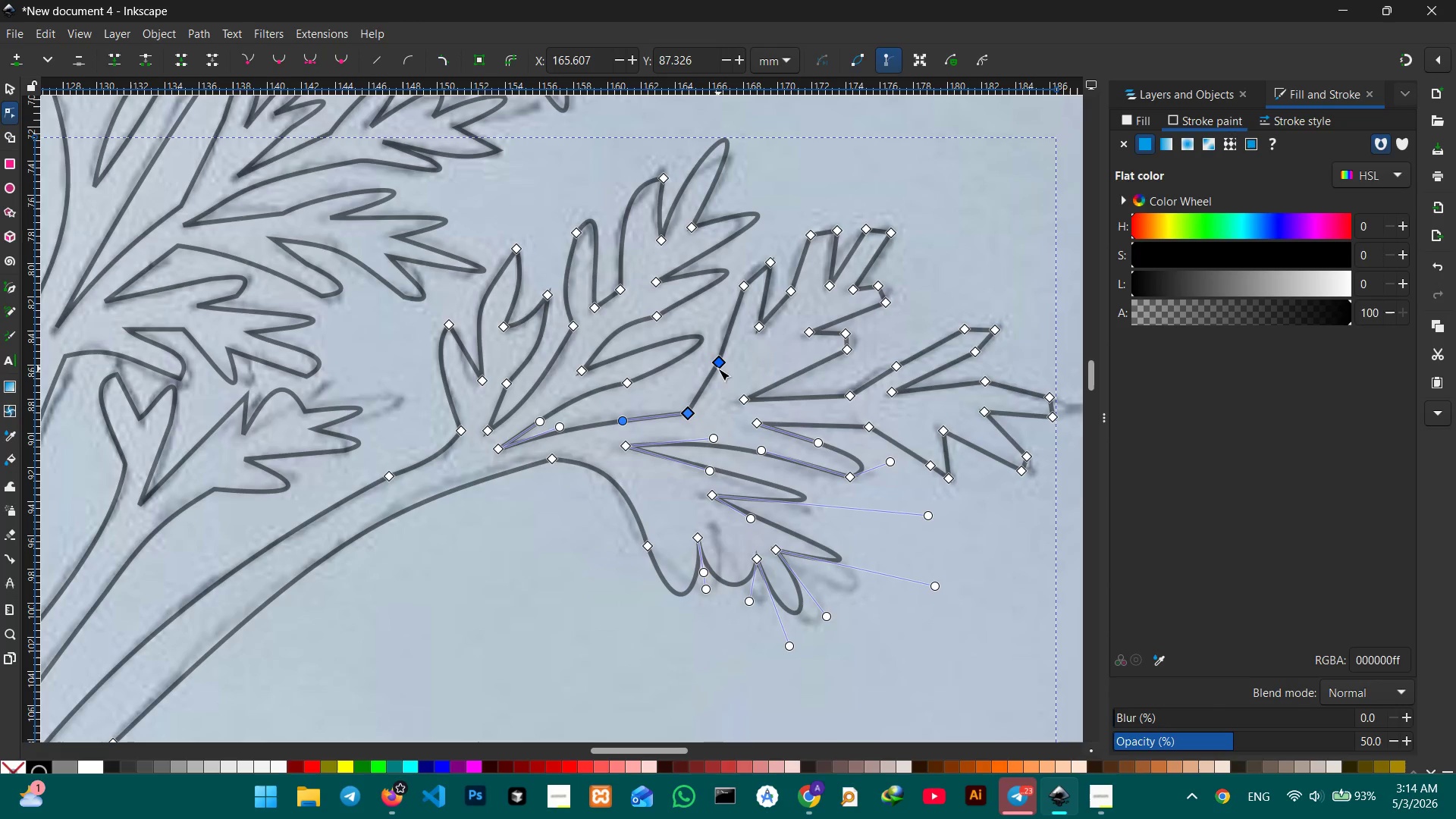 
left_click([719, 364])
 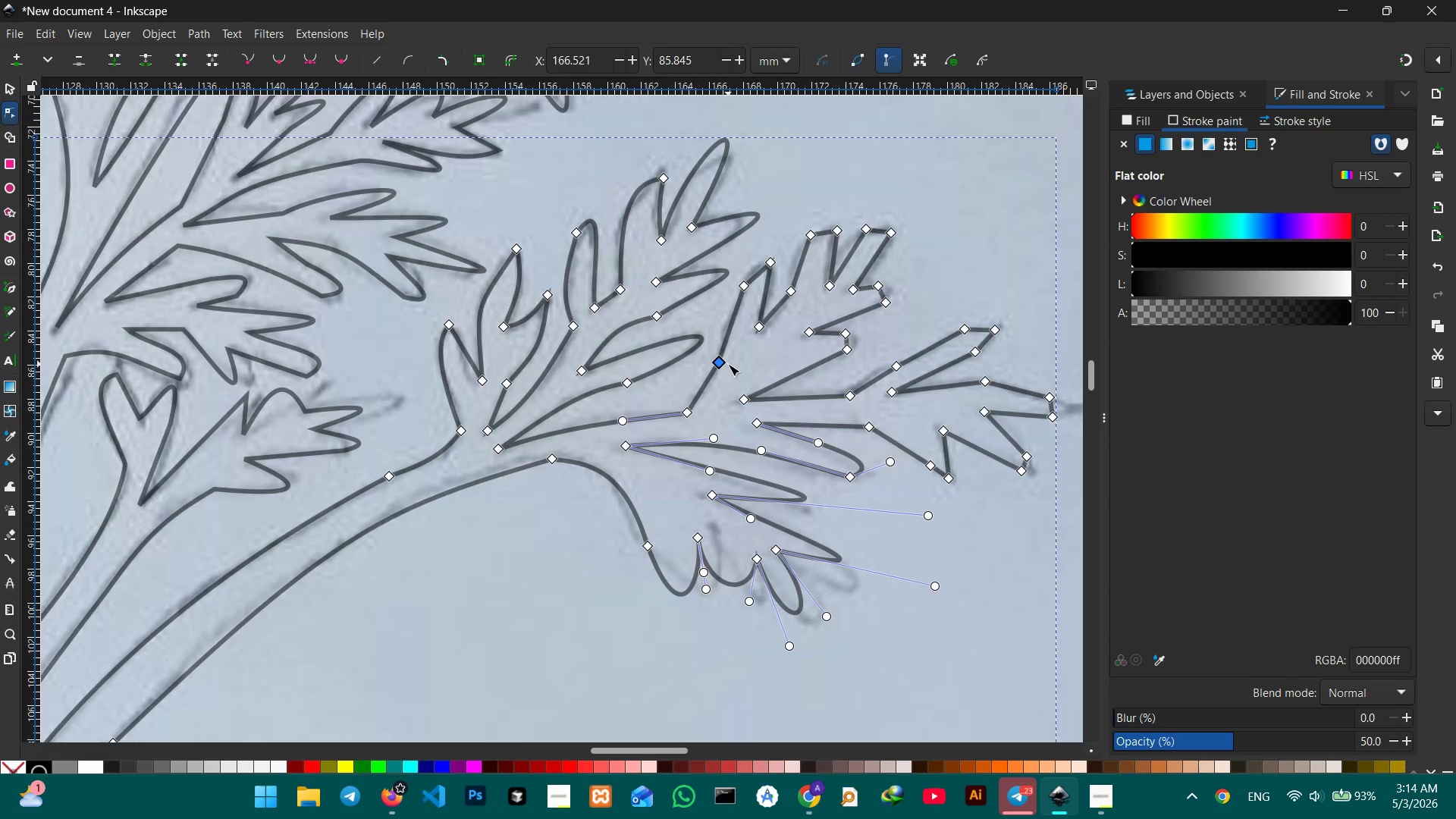 
key(Backspace)
 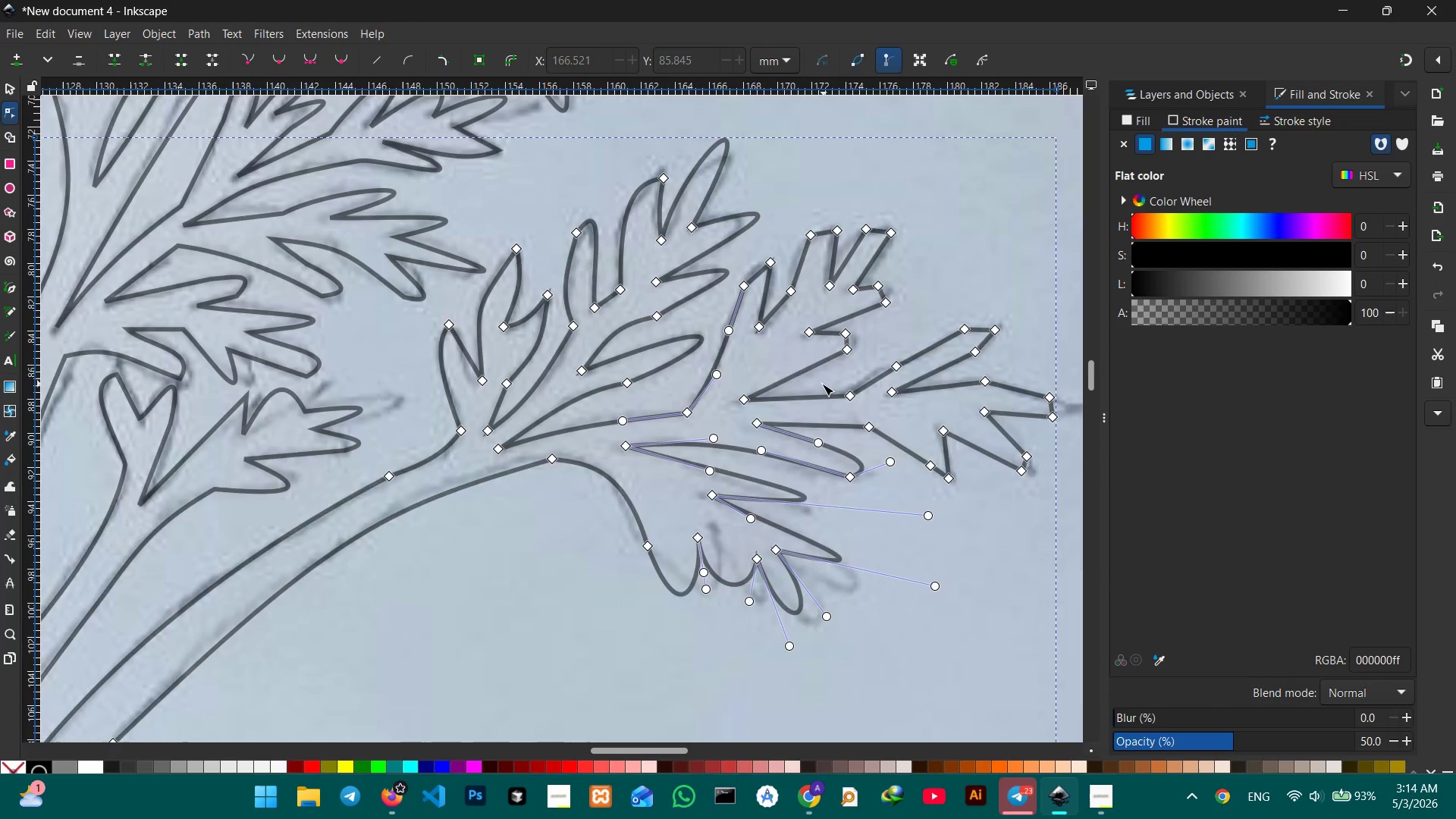 
scroll: coordinate [815, 378], scroll_direction: up, amount: 1.0
 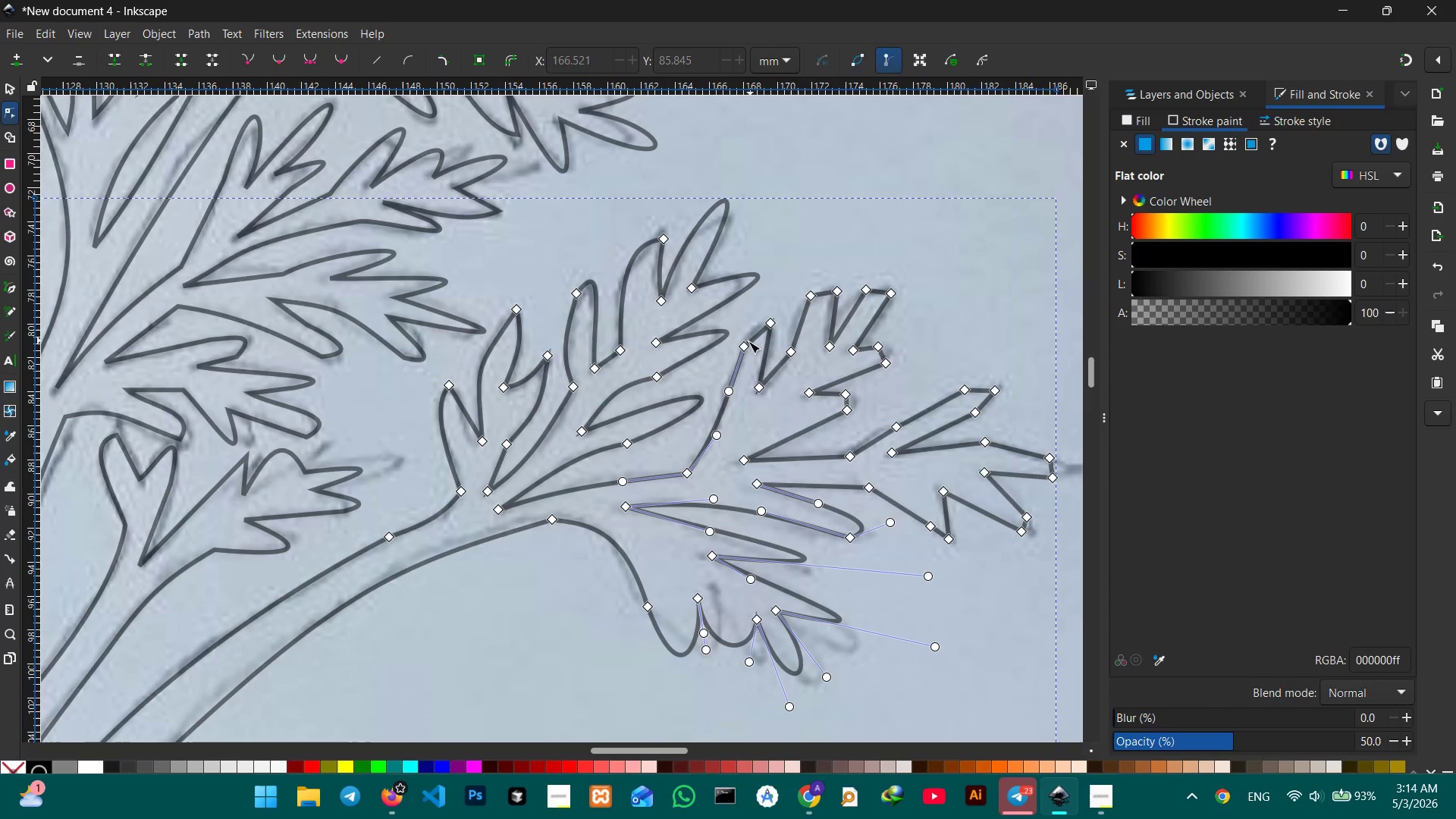 
left_click([742, 344])
 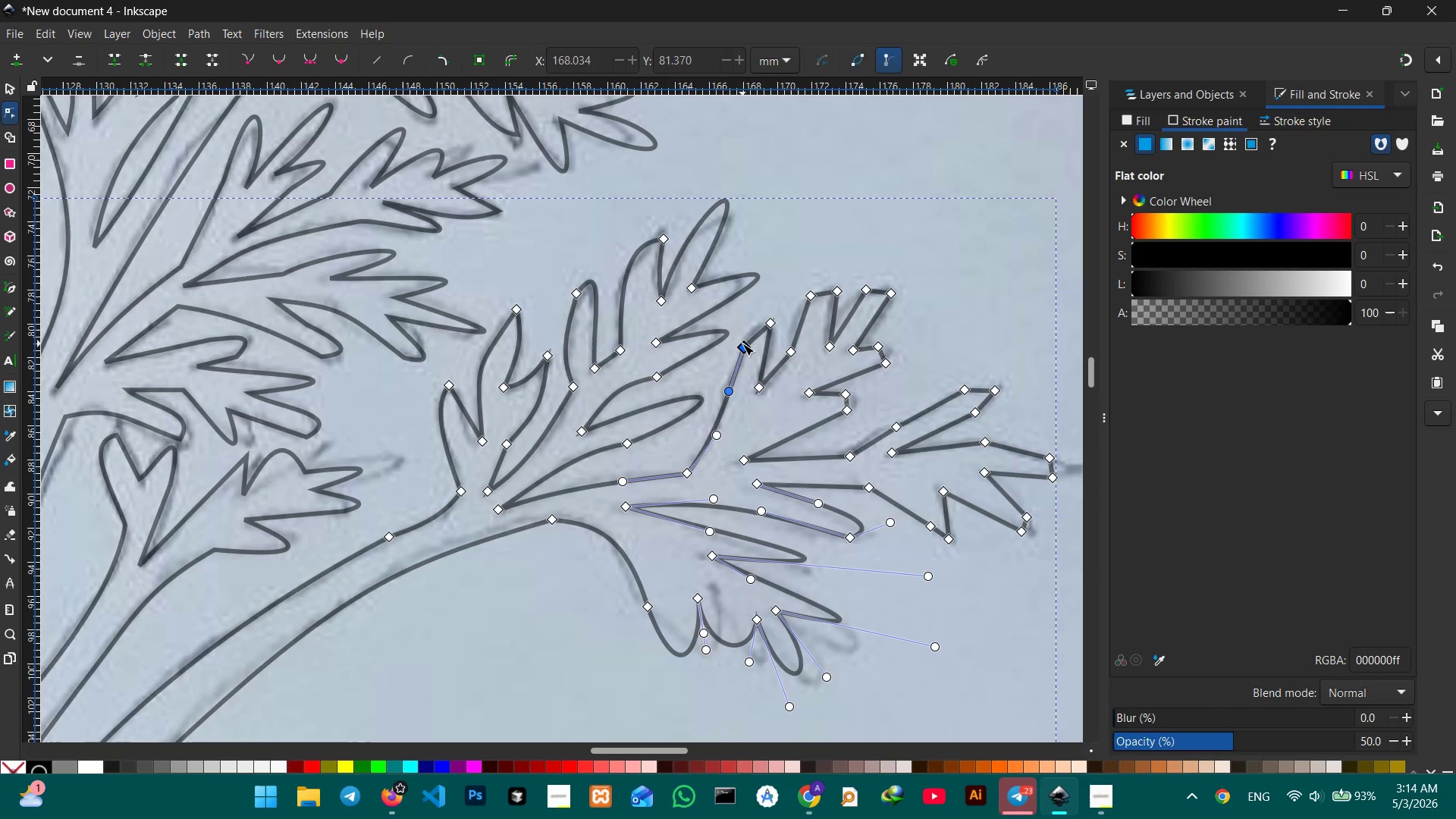 
key(Backspace)
 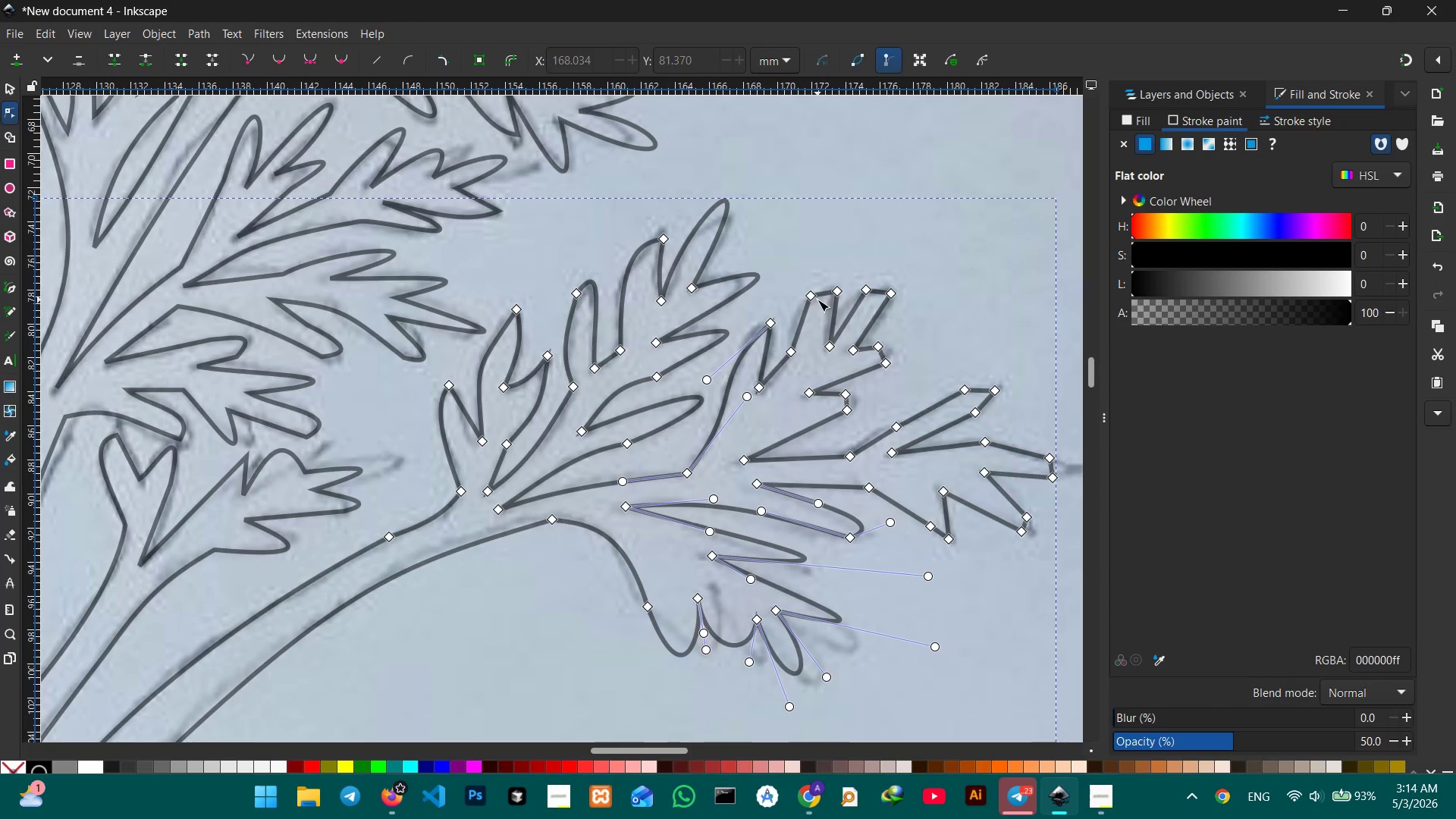 
left_click([812, 298])
 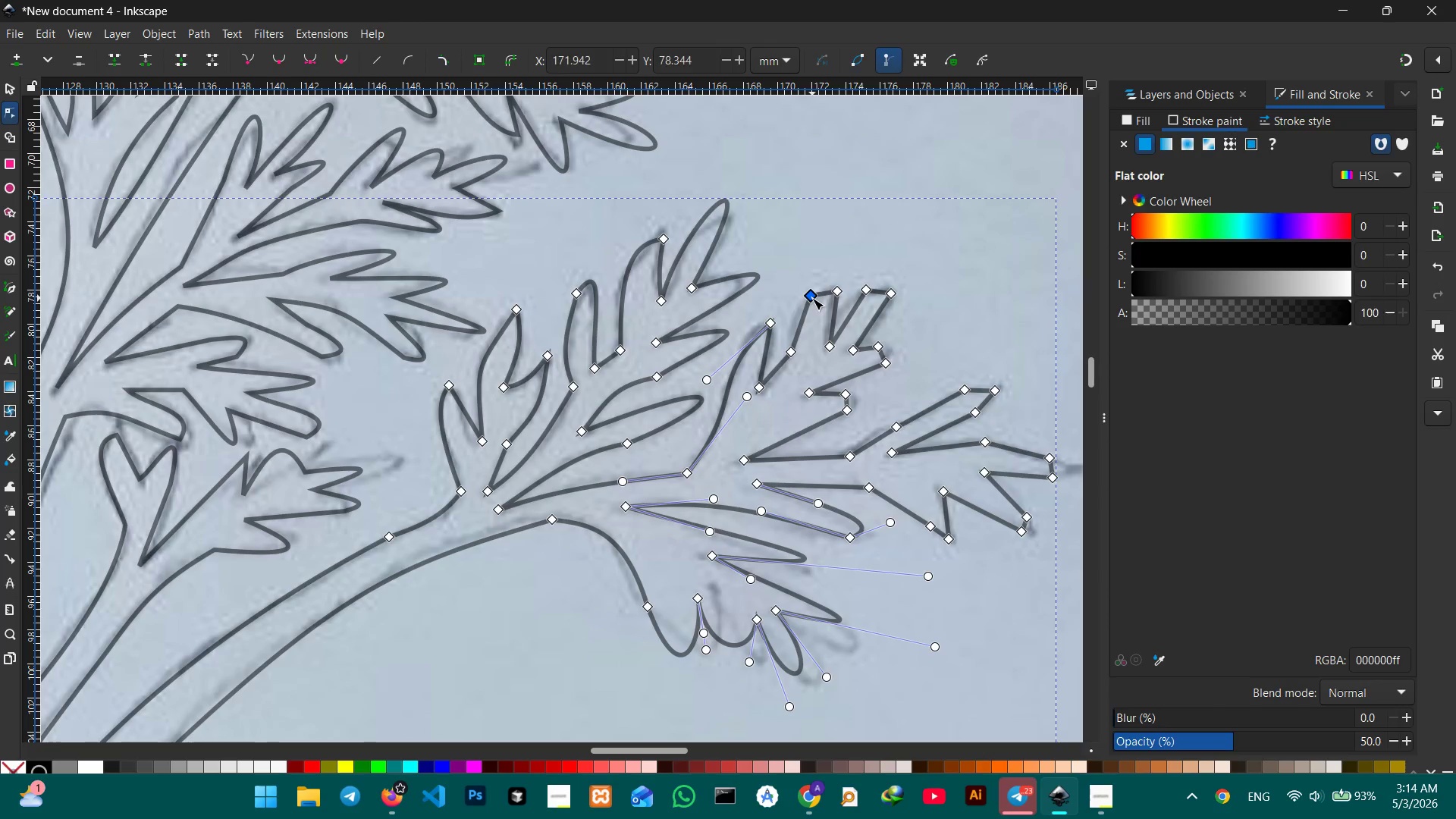 
key(Backspace)
 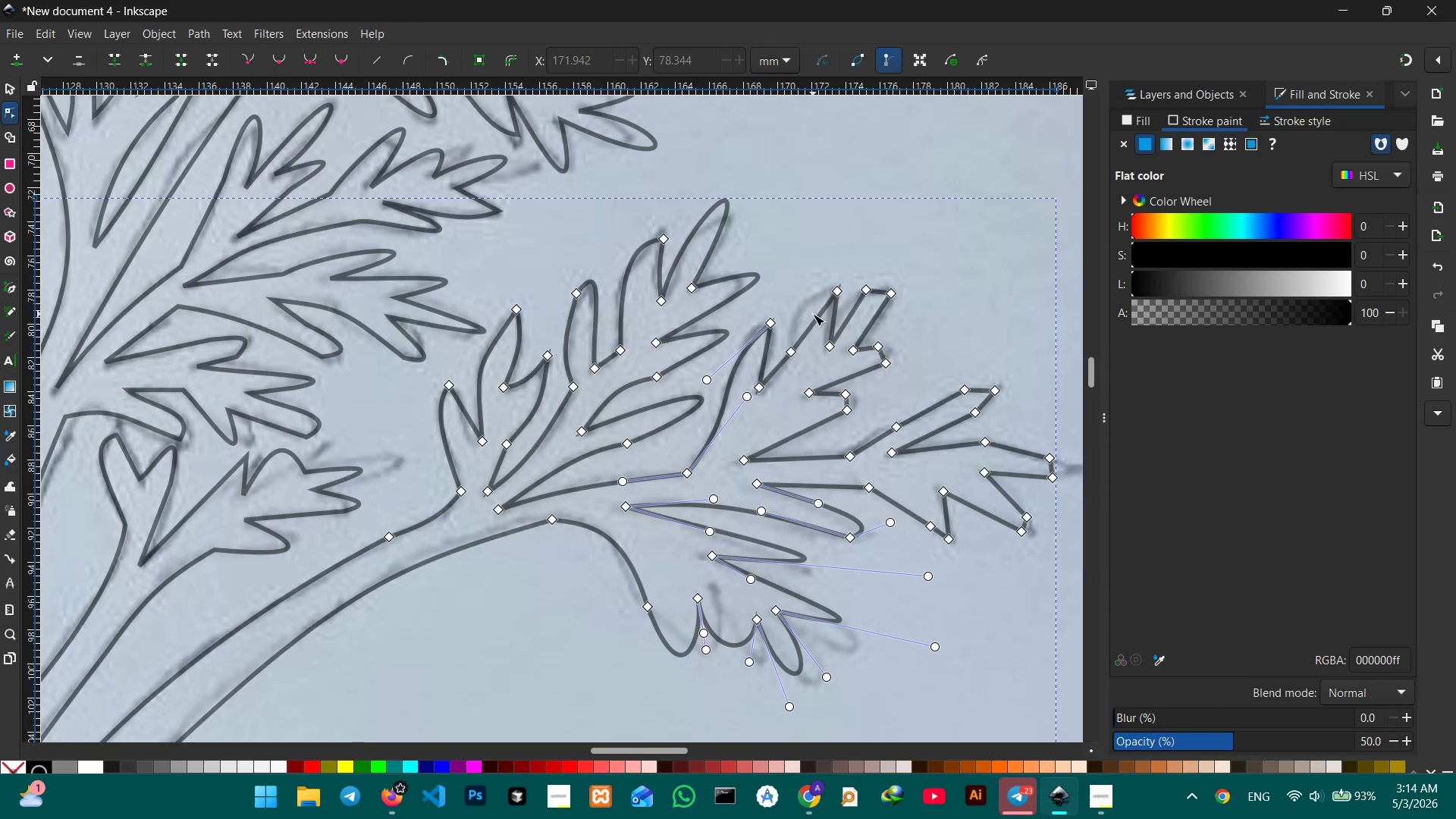 
left_click_drag(start_coordinate=[814, 314], to_coordinate=[808, 297])
 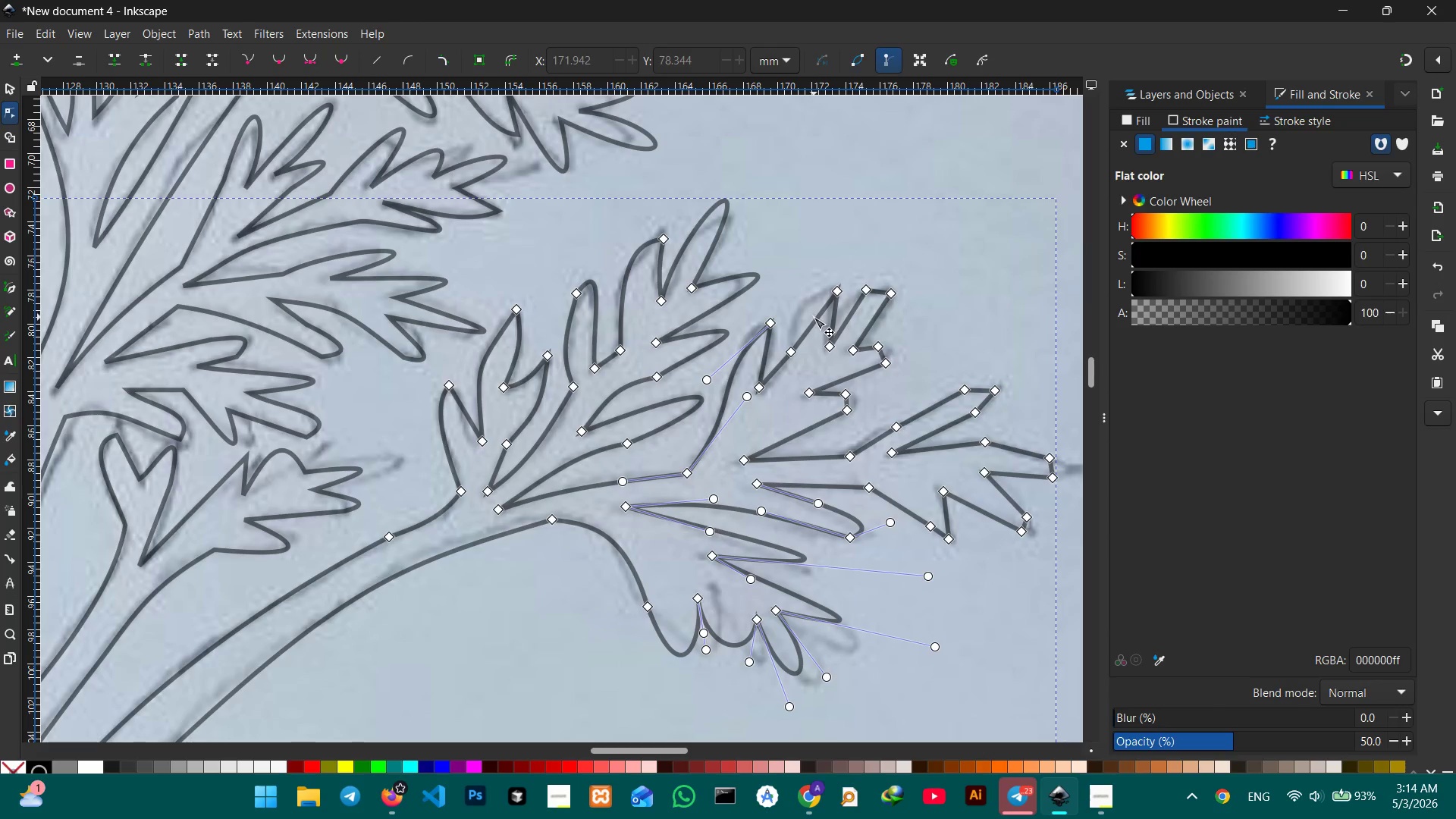 
left_click_drag(start_coordinate=[814, 318], to_coordinate=[808, 294])
 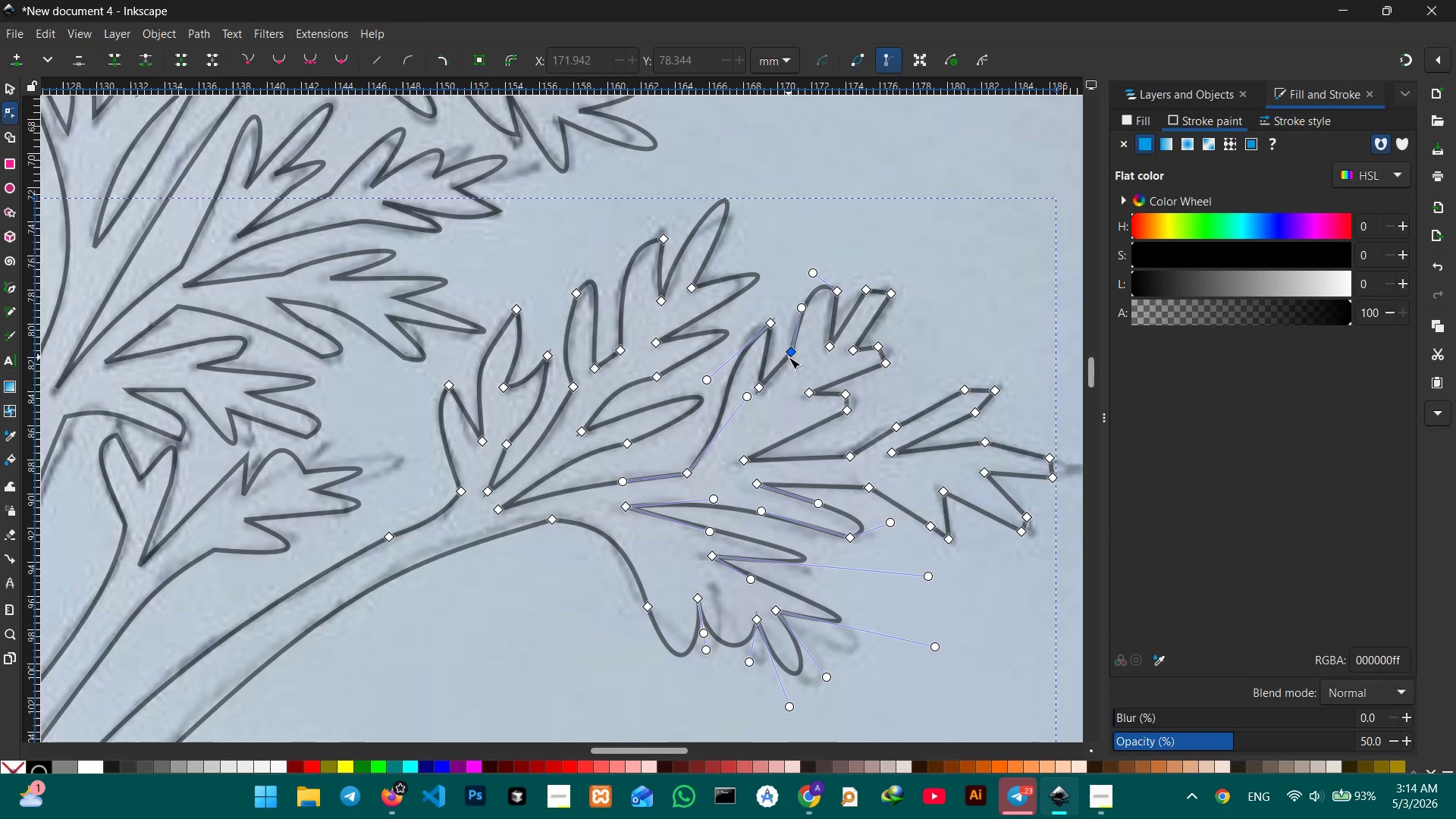 
left_click([789, 357])
 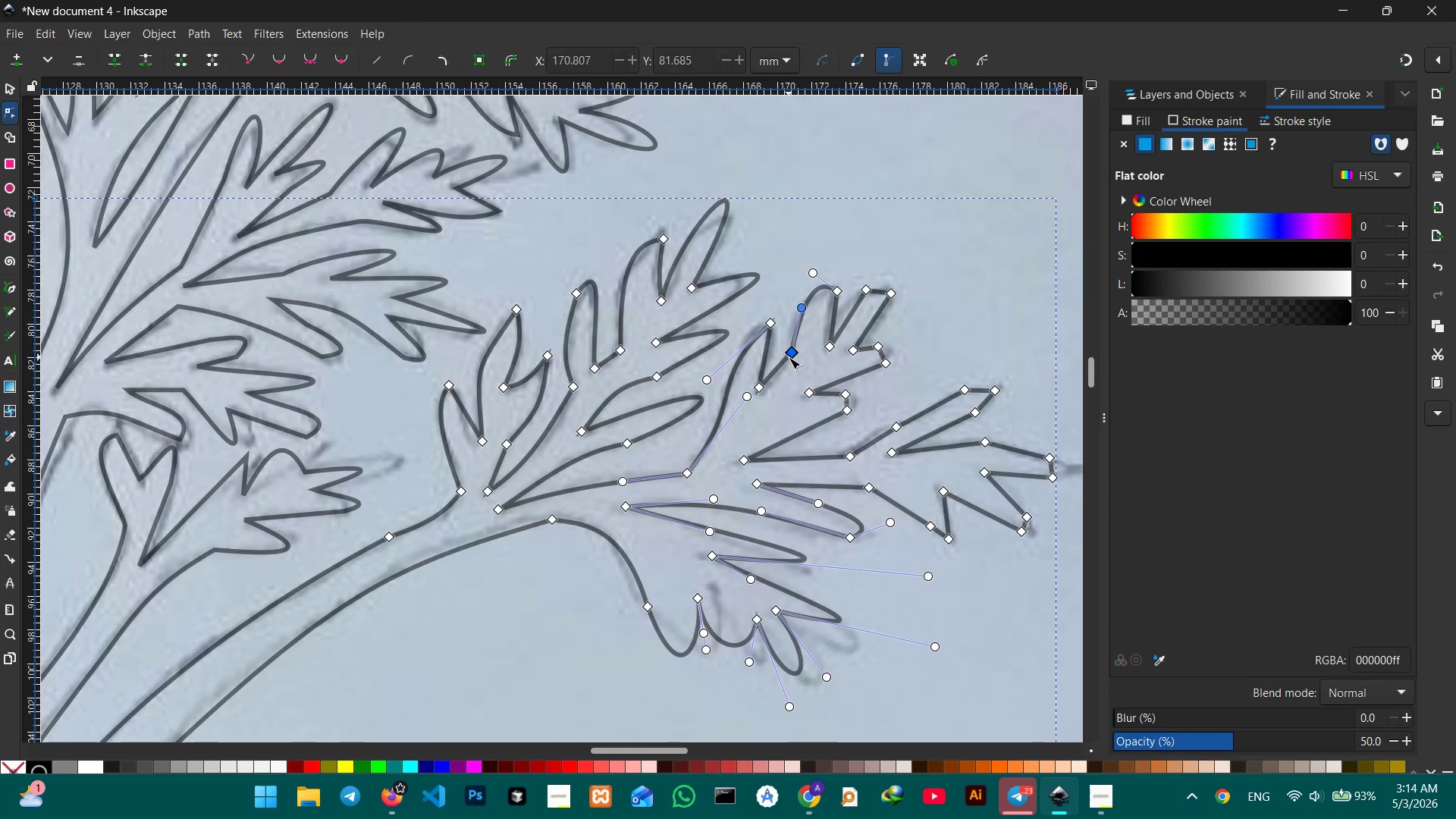 
key(Backspace)
 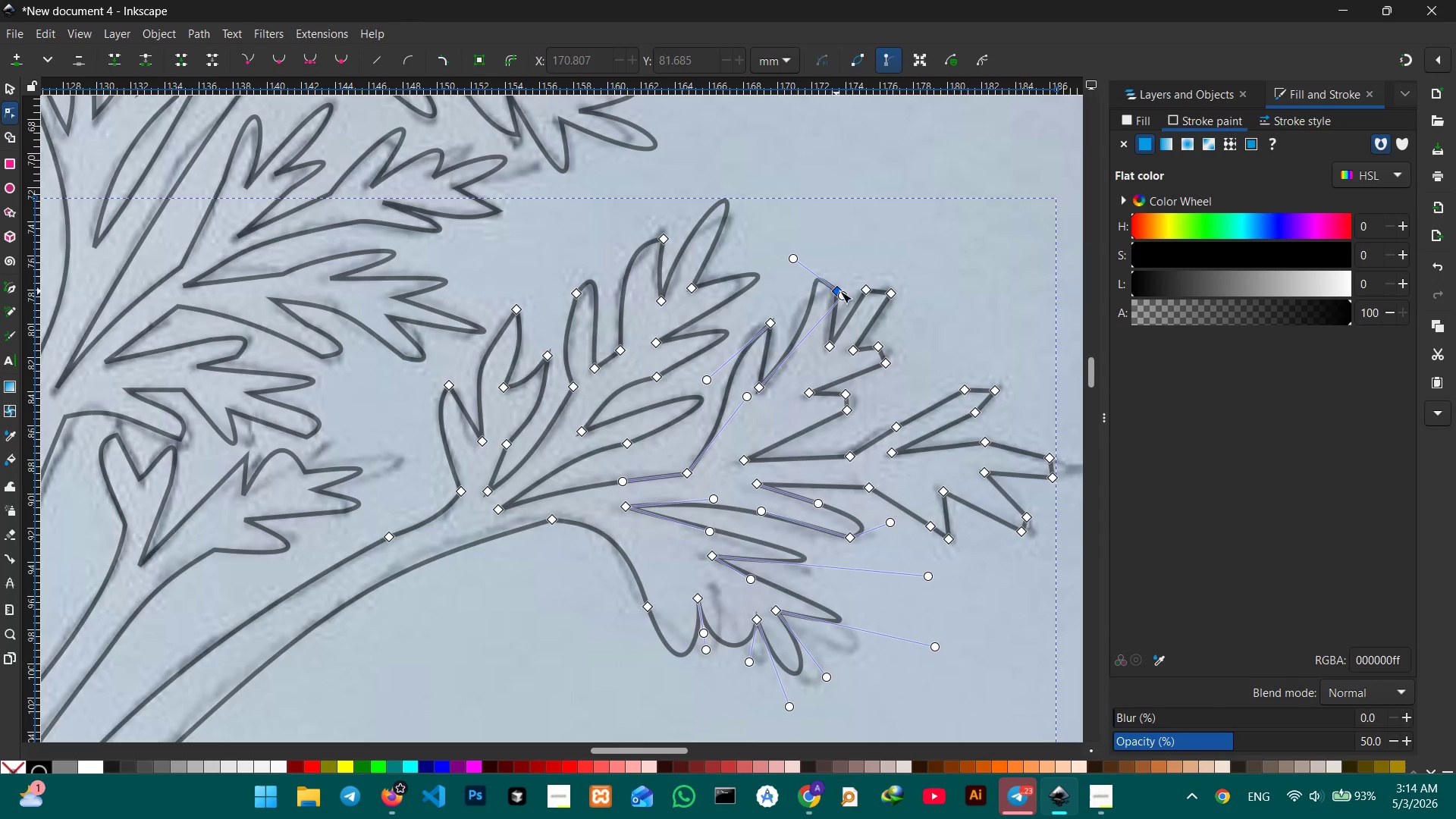 
left_click([871, 292])
 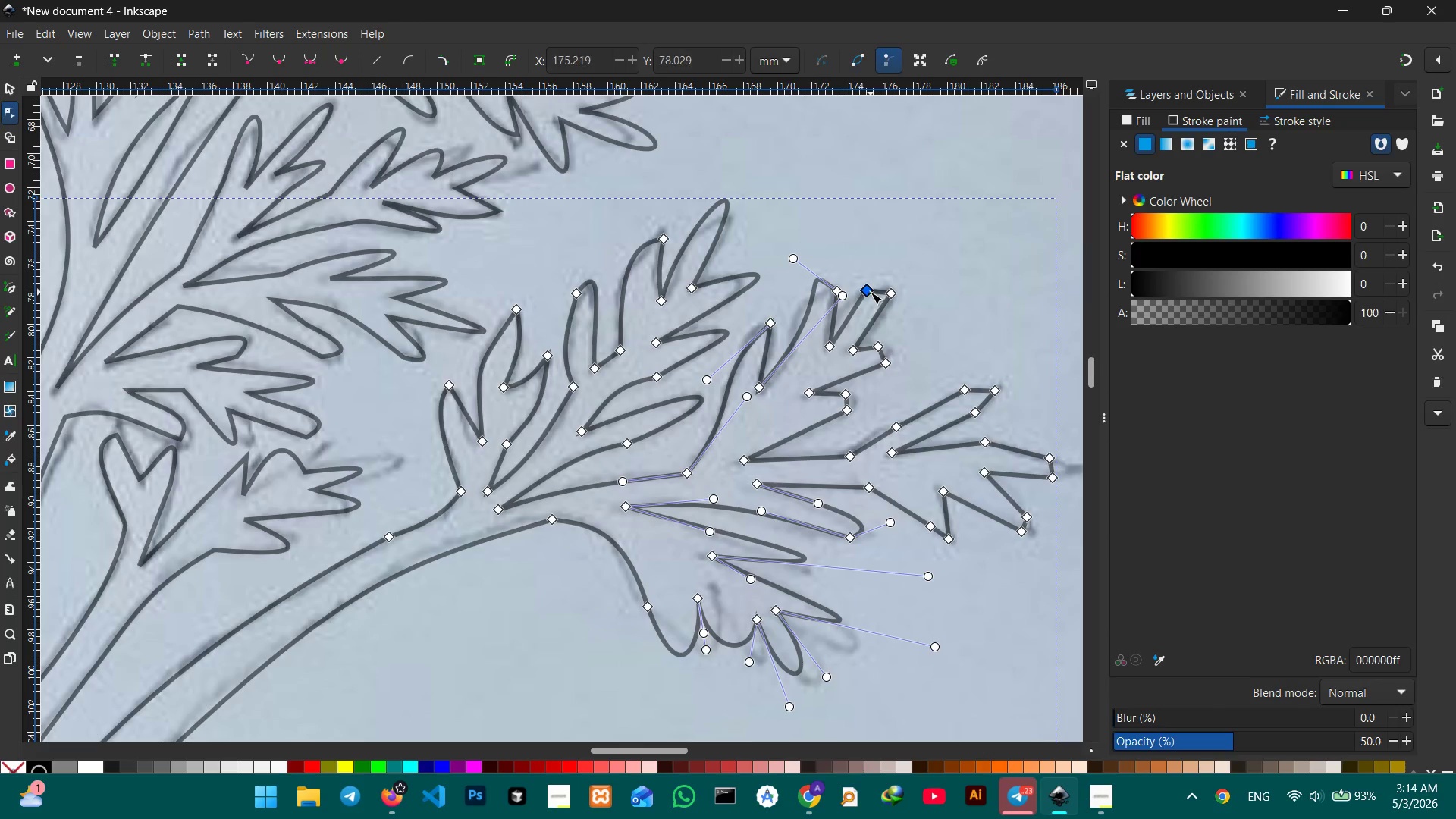 
key(Backspace)
 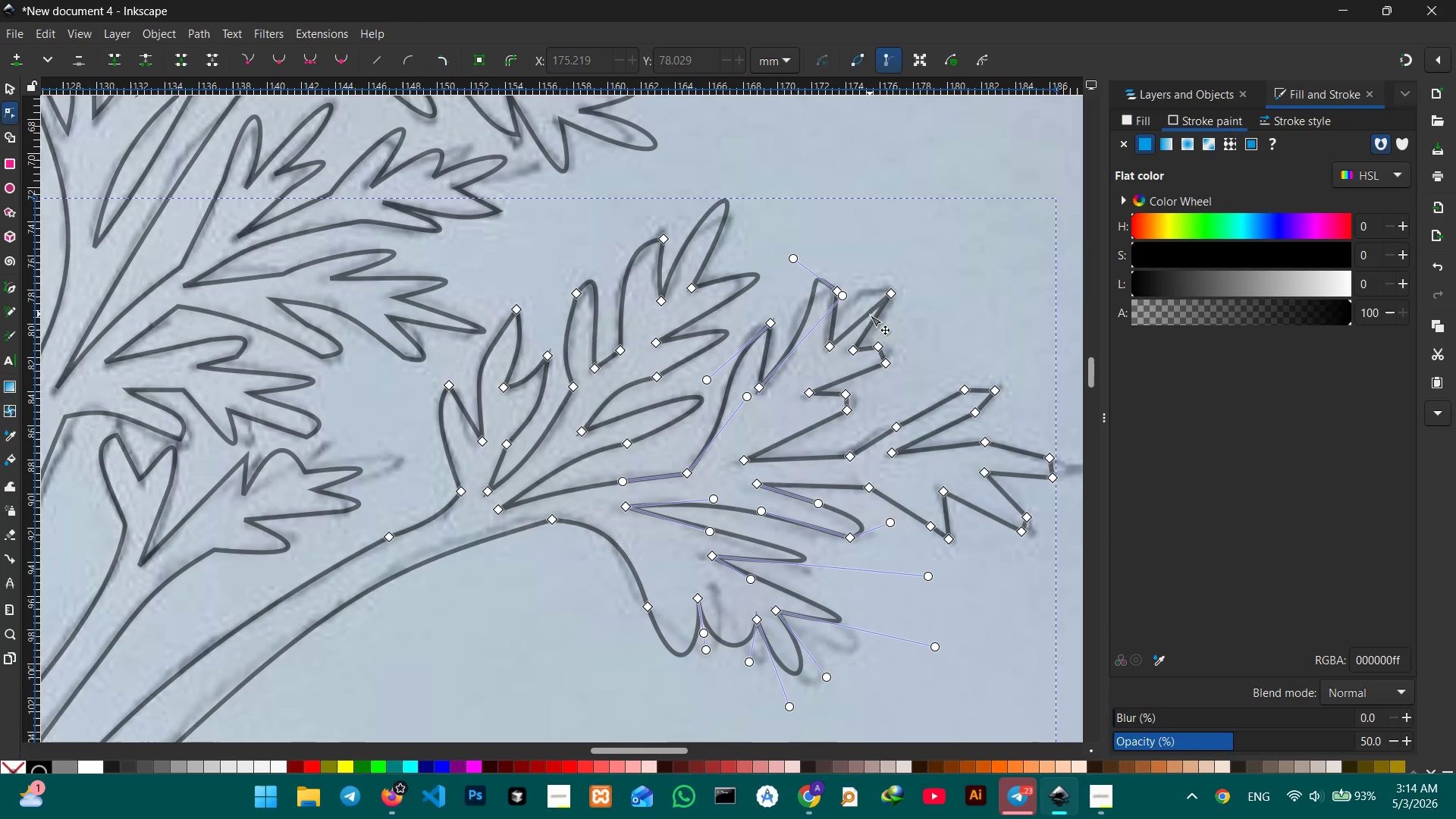 
left_click_drag(start_coordinate=[868, 312], to_coordinate=[865, 287])
 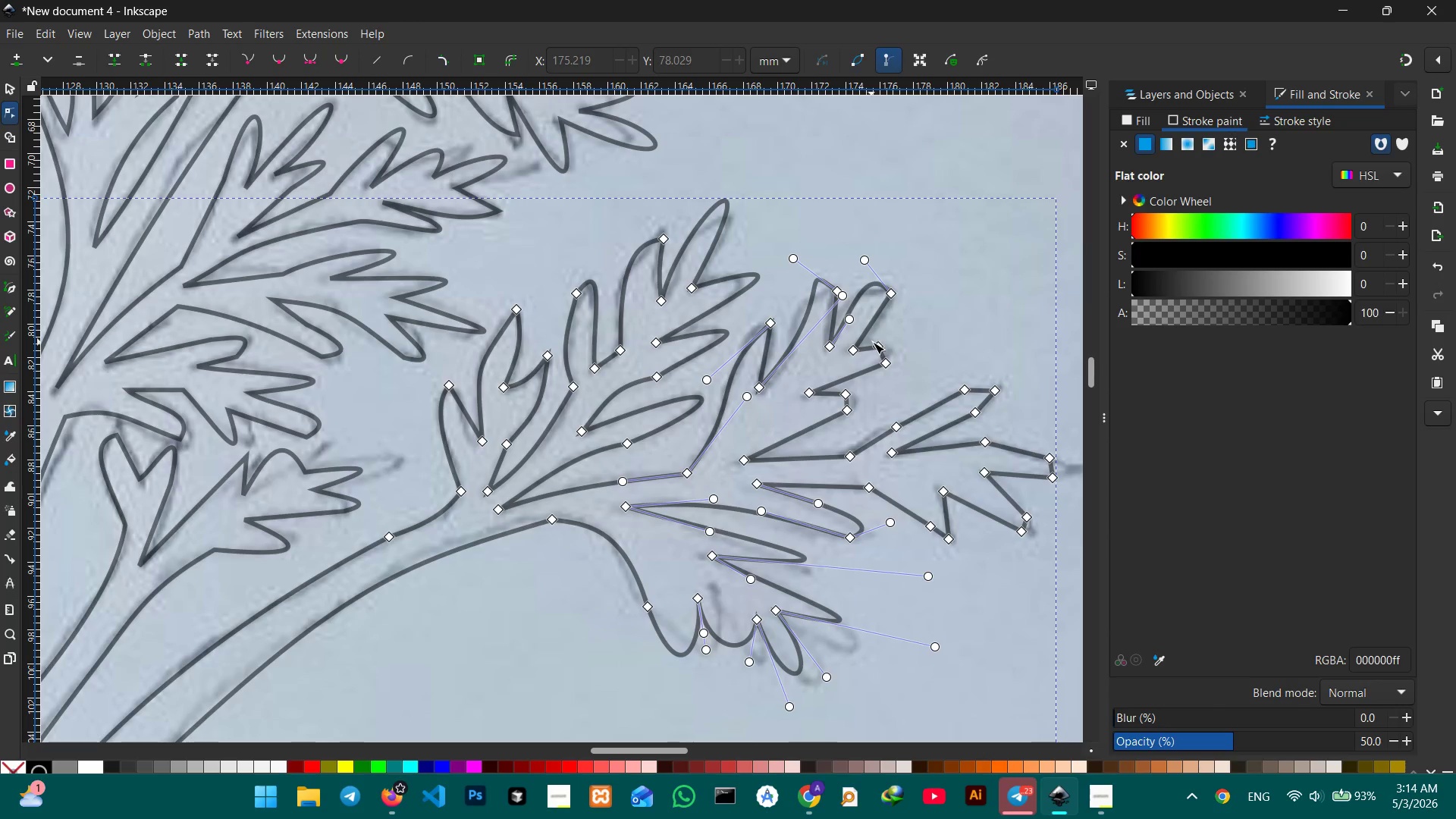 
left_click([876, 344])
 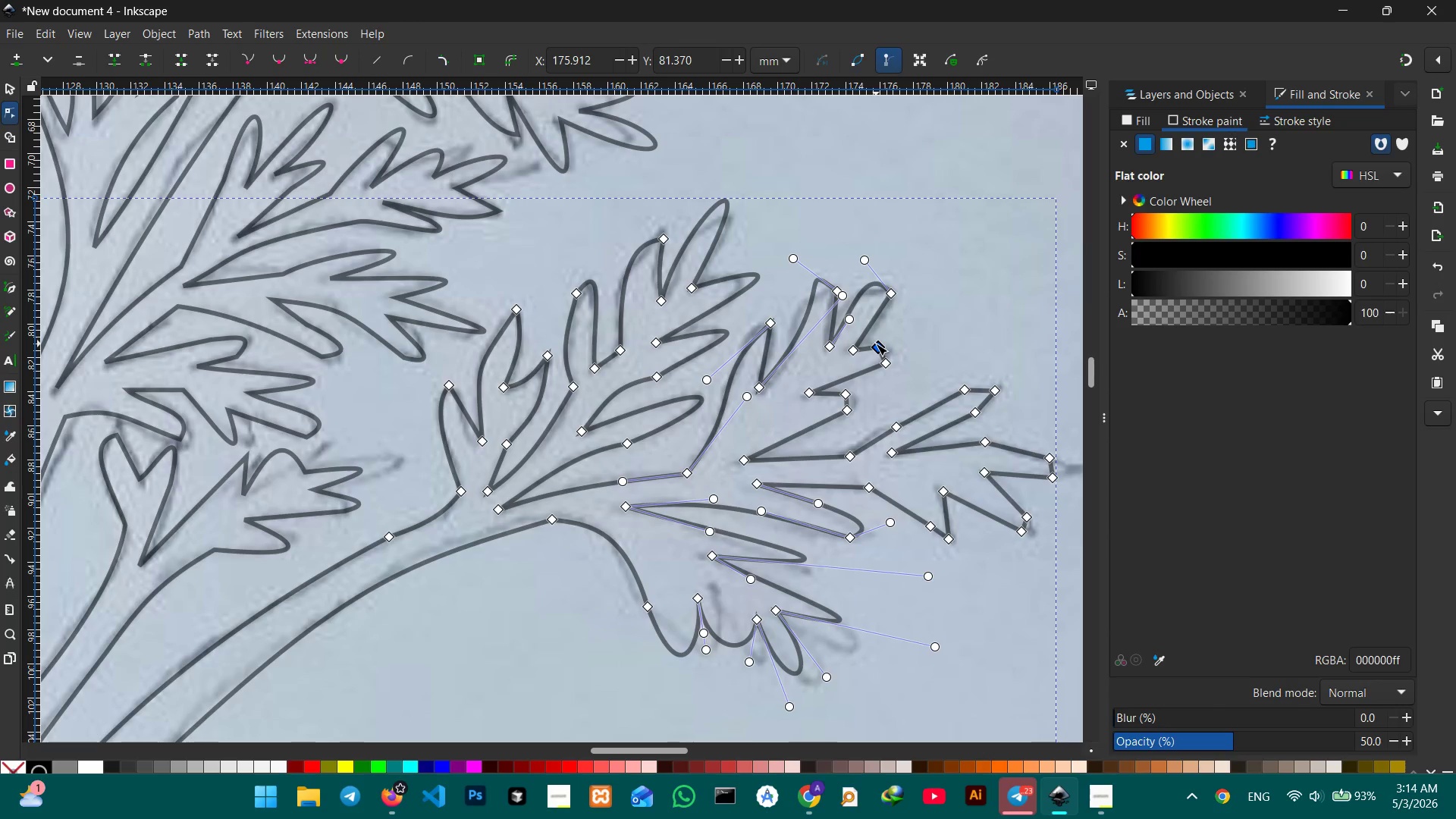 
key(Backspace)
 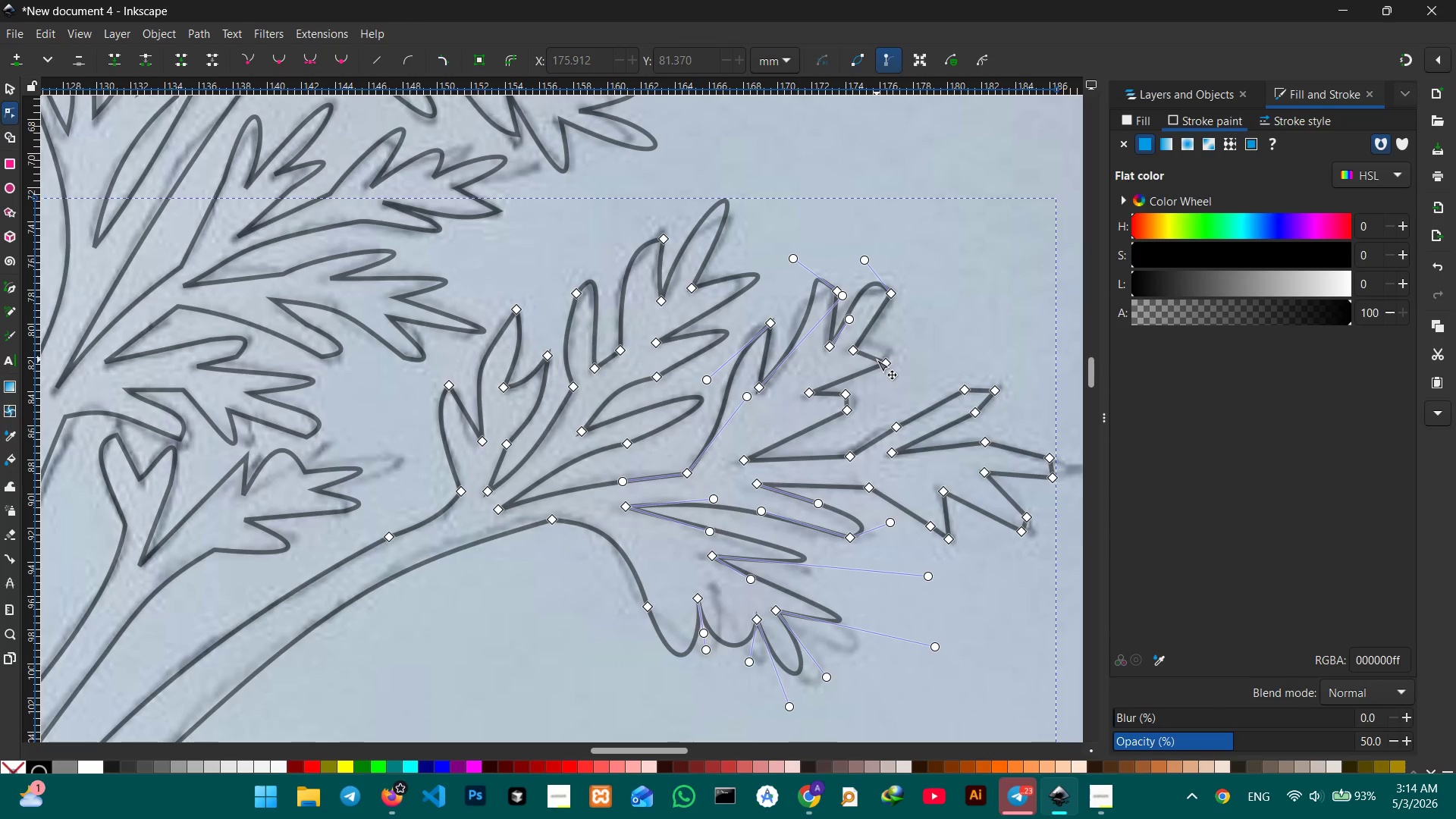 
left_click_drag(start_coordinate=[870, 352], to_coordinate=[884, 345])
 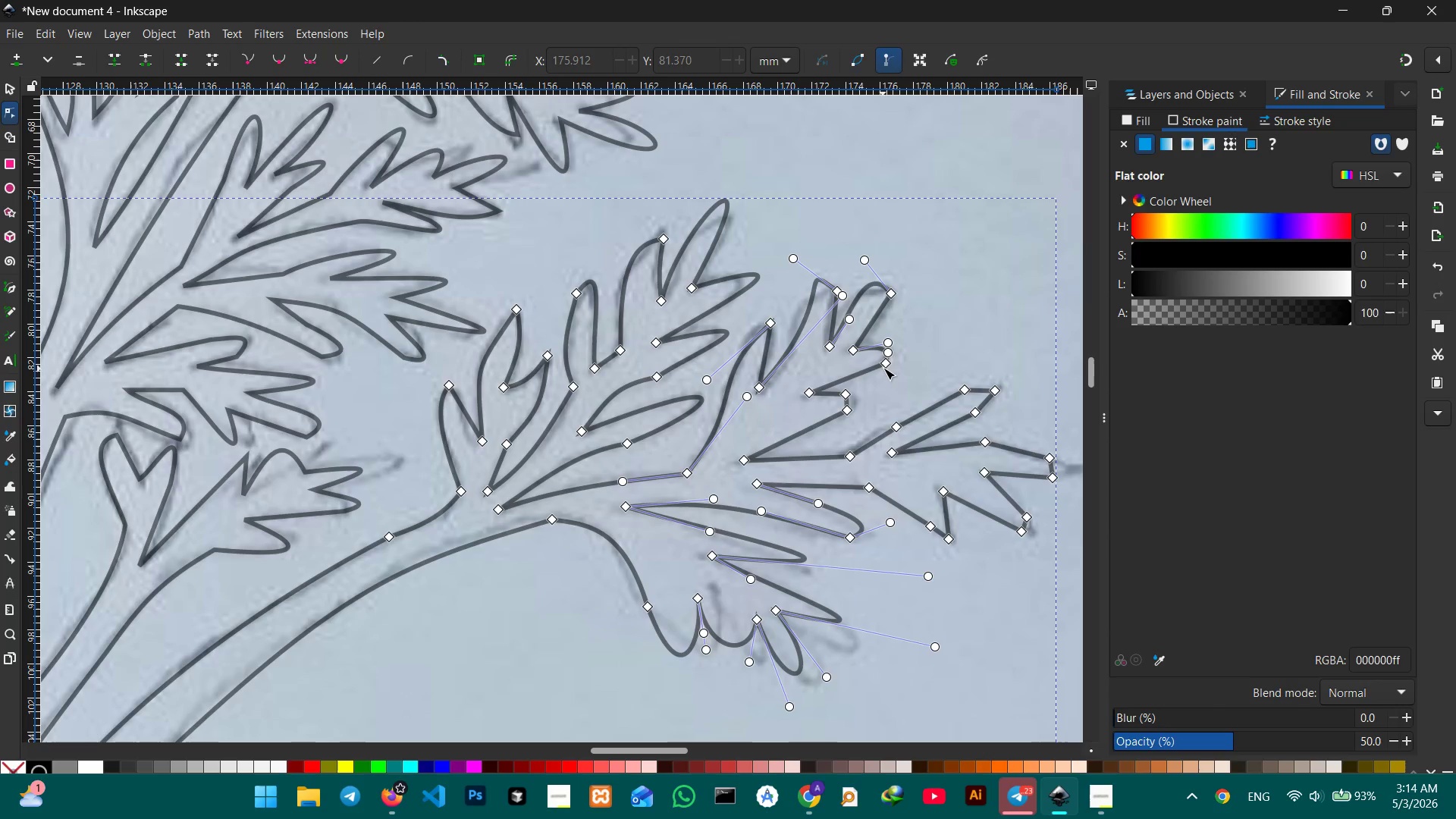 
left_click([884, 362])
 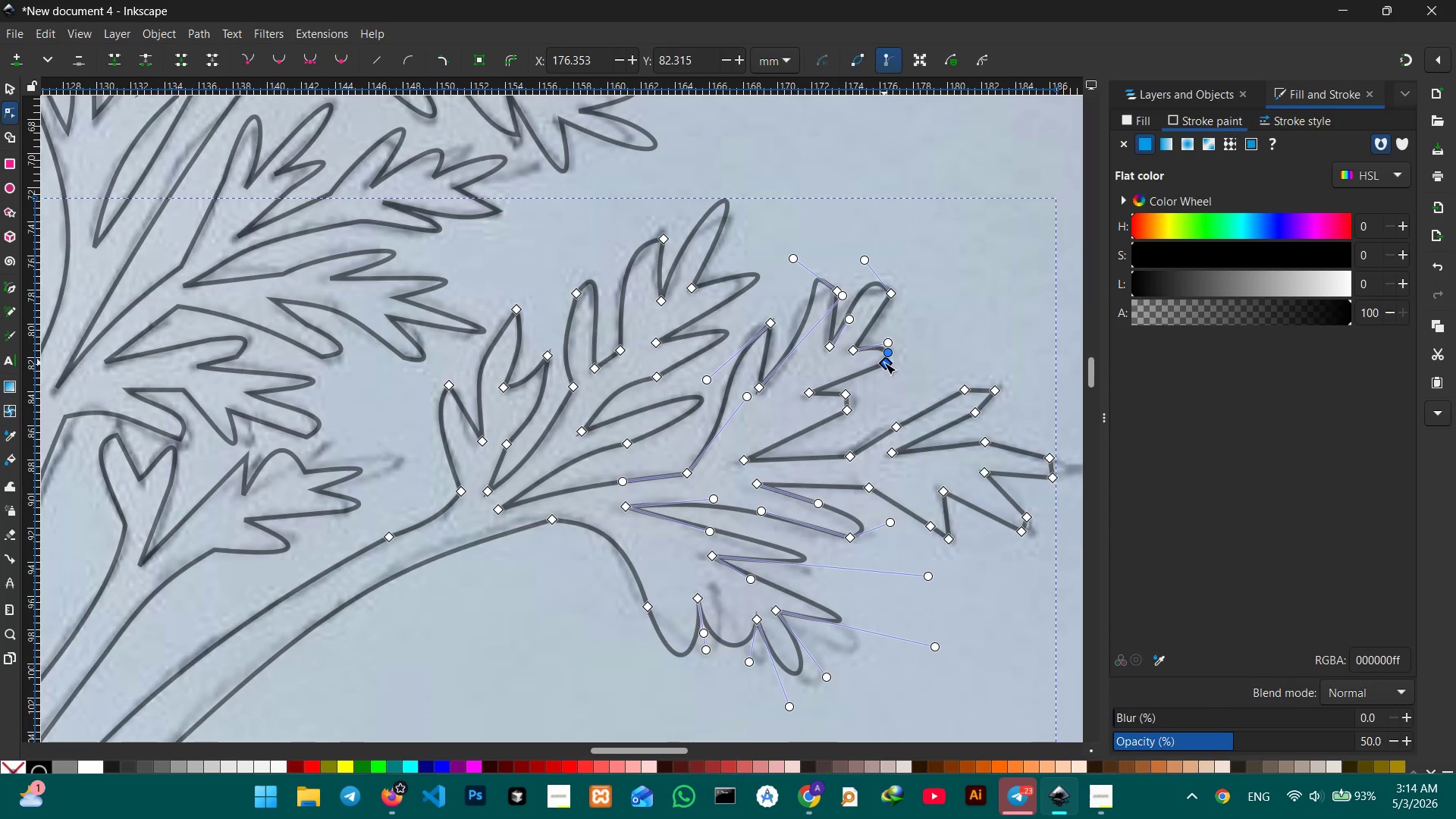 
key(Backspace)
 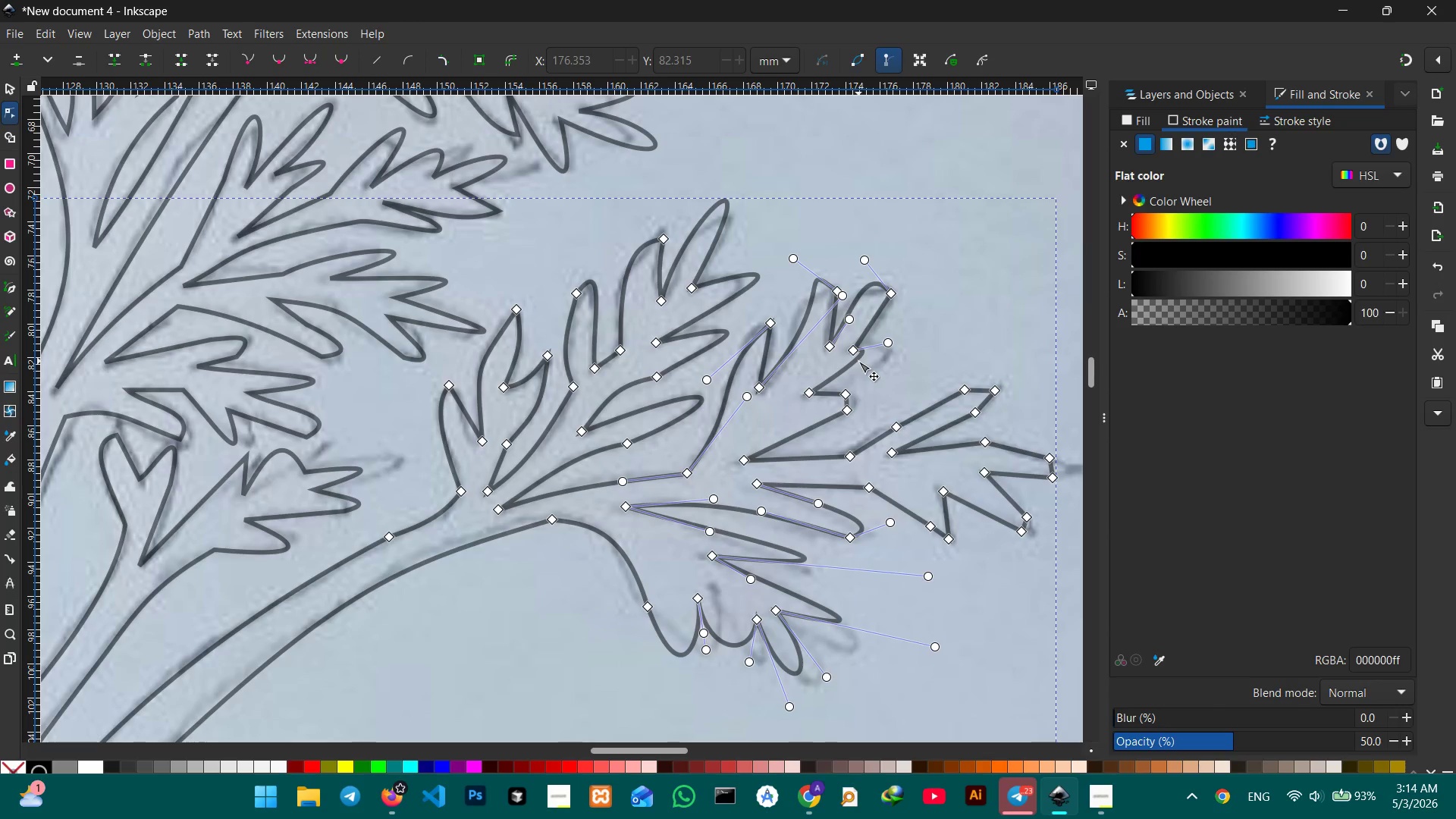 
left_click_drag(start_coordinate=[855, 361], to_coordinate=[884, 363])
 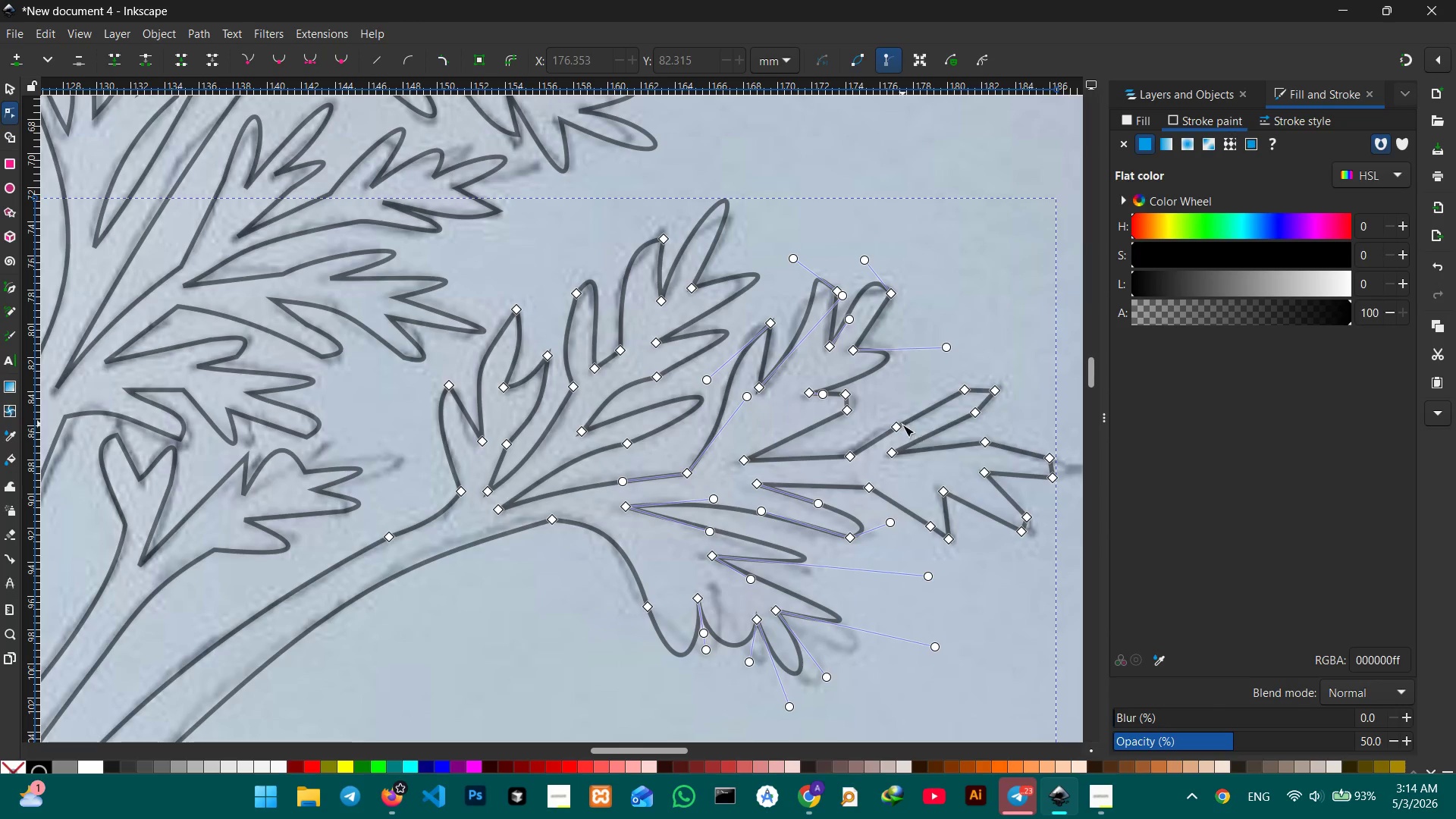 
left_click([901, 429])
 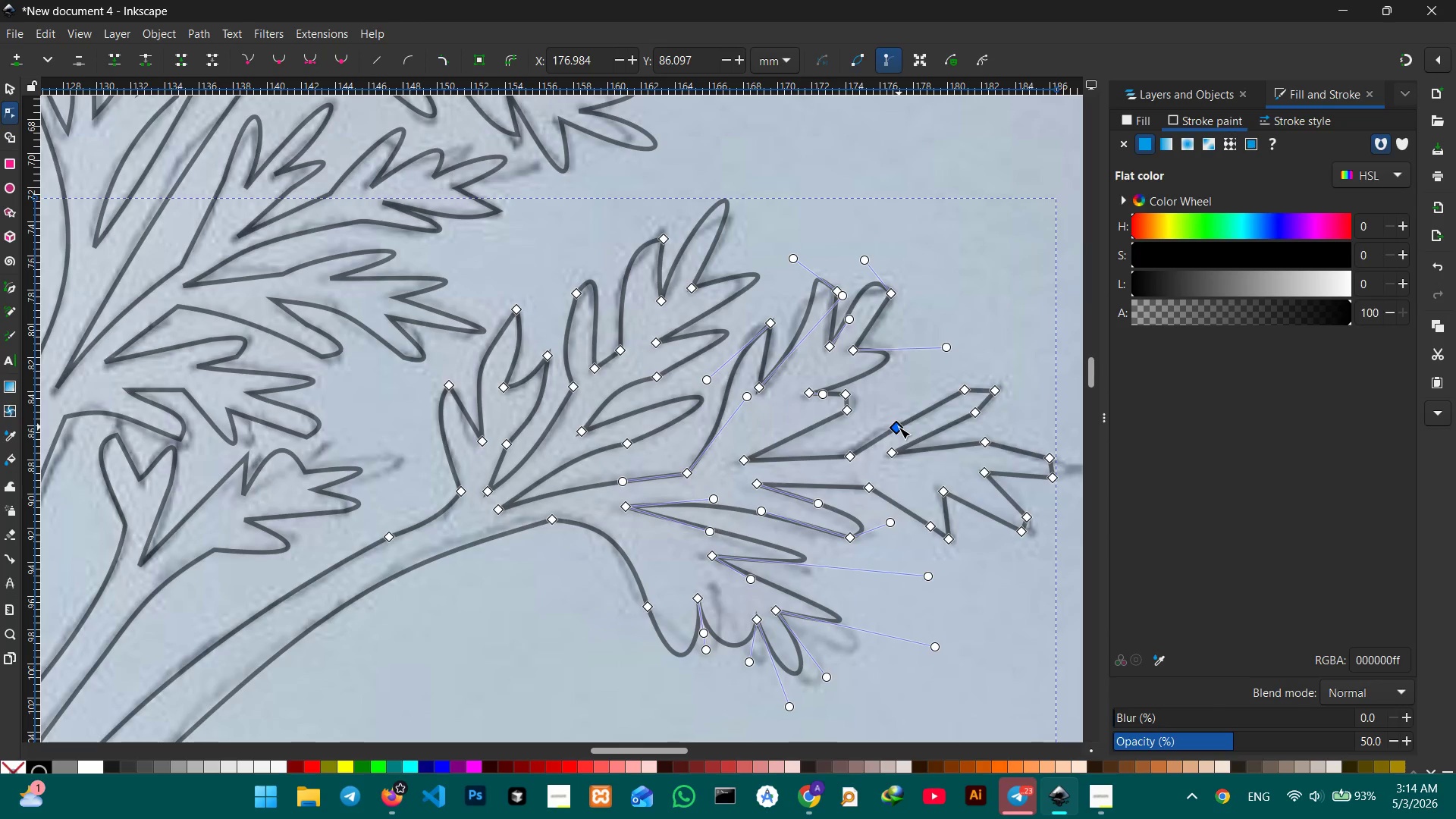 
key(Backspace)
 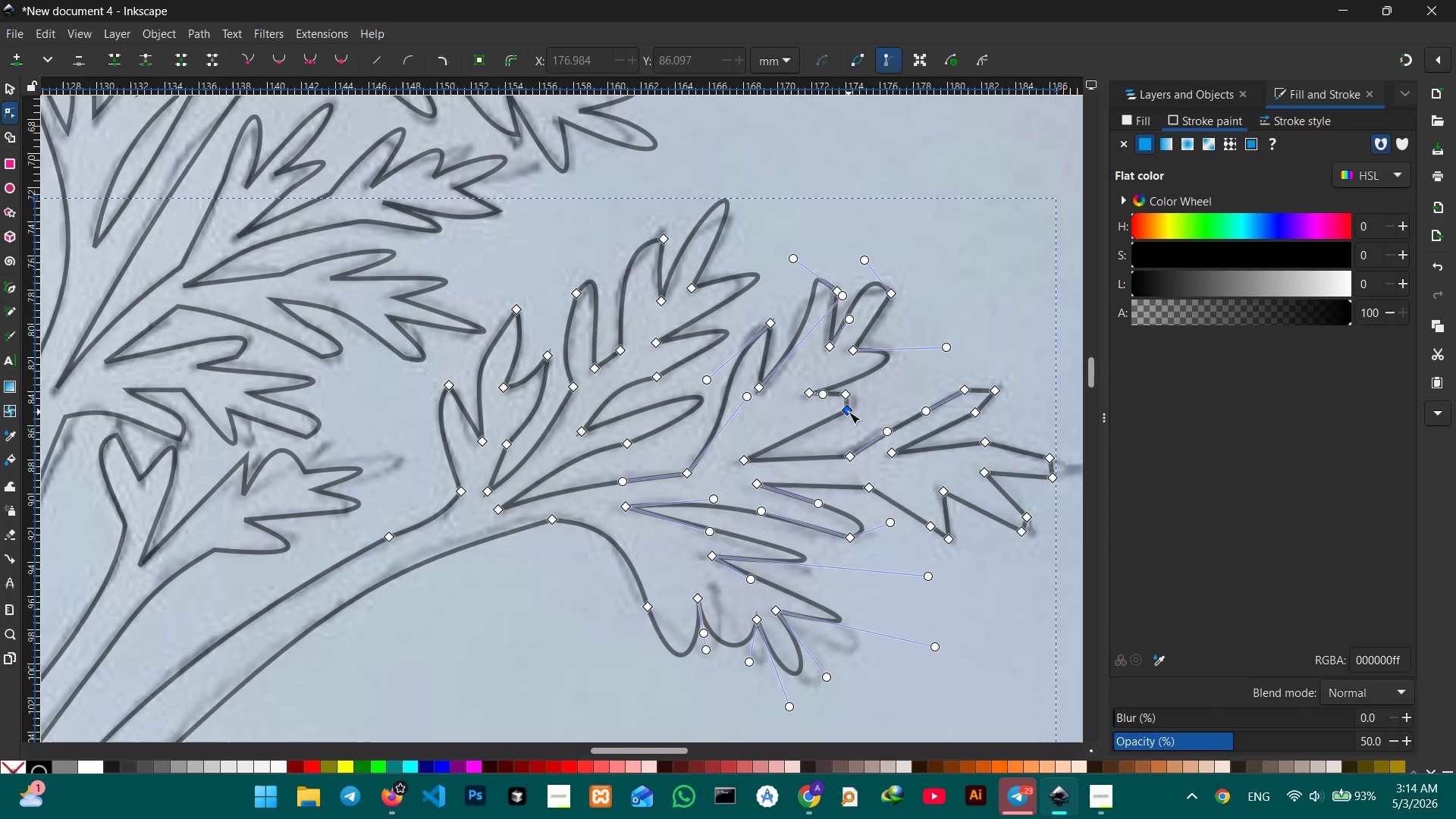 
left_click([848, 412])
 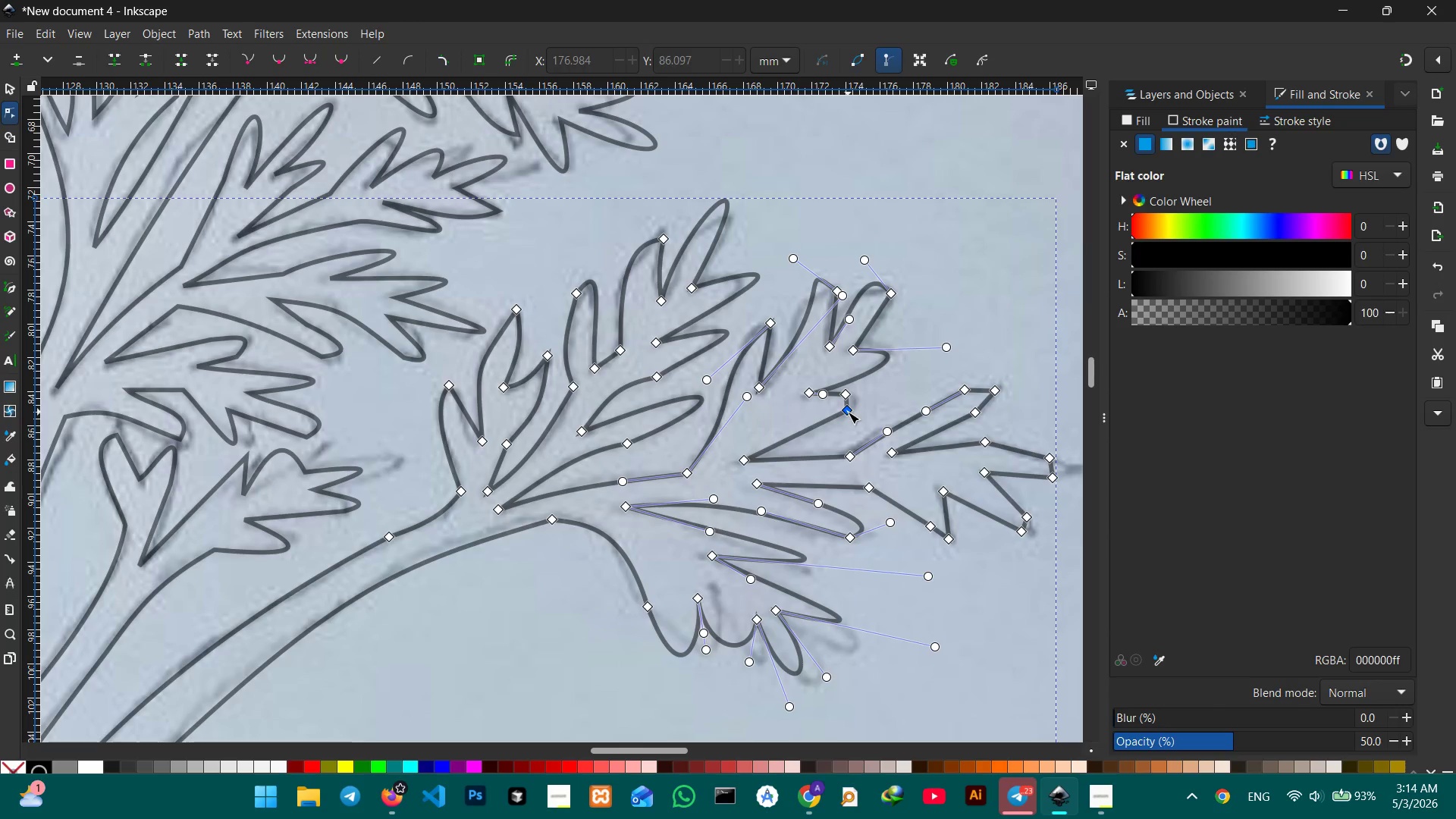 
key(Backspace)
 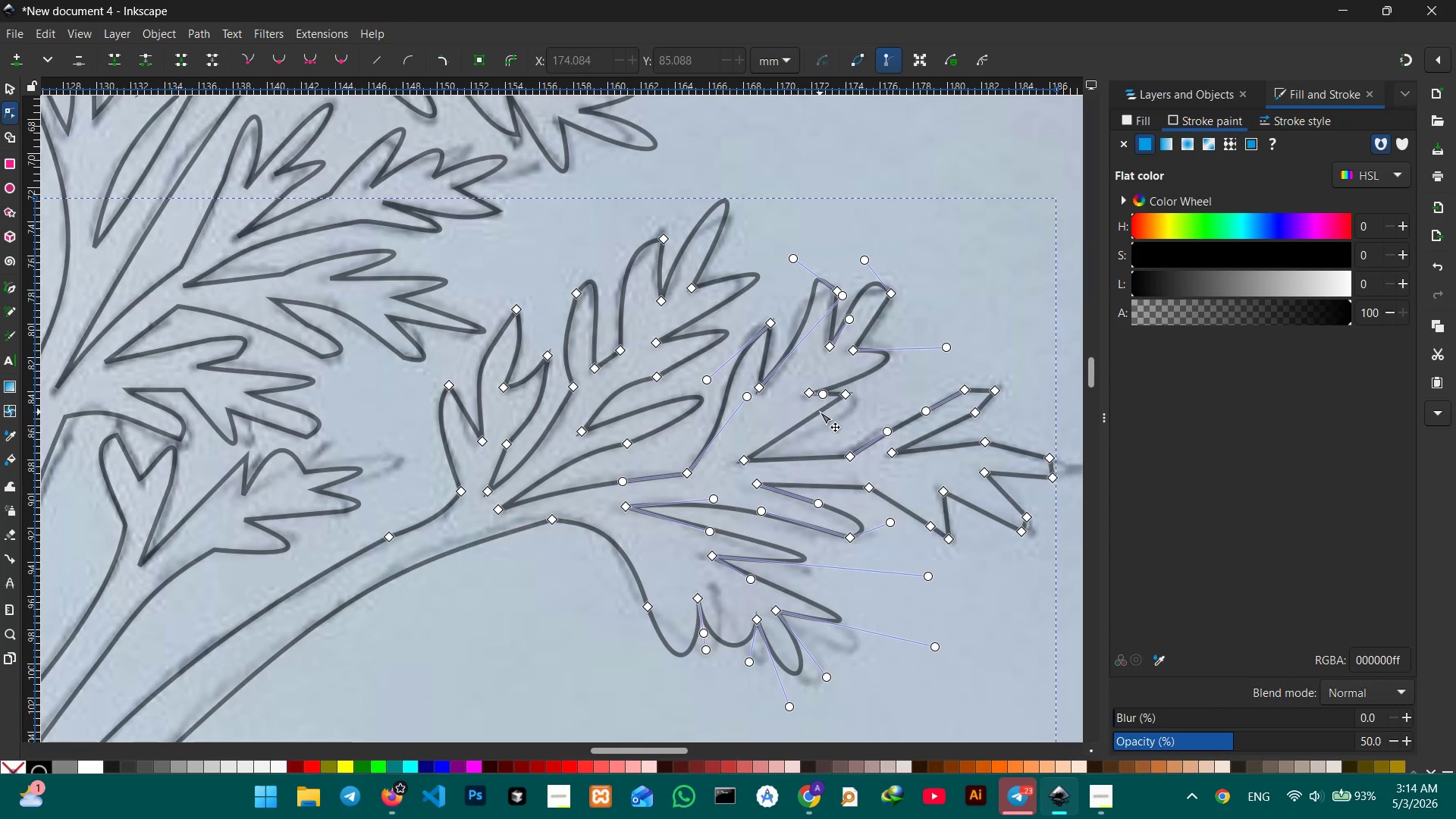 
left_click_drag(start_coordinate=[820, 412], to_coordinate=[849, 413])
 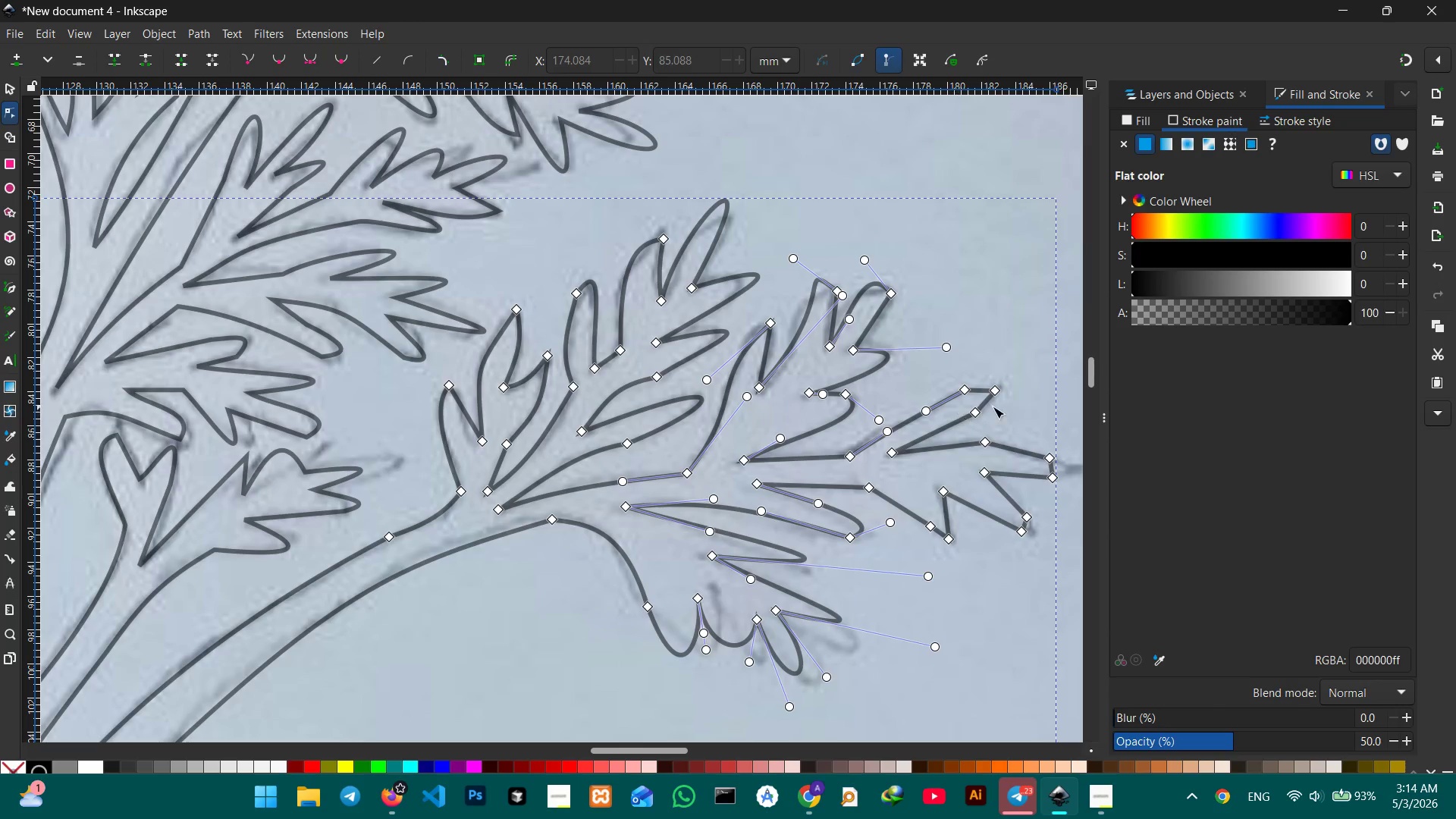 
left_click([996, 397])
 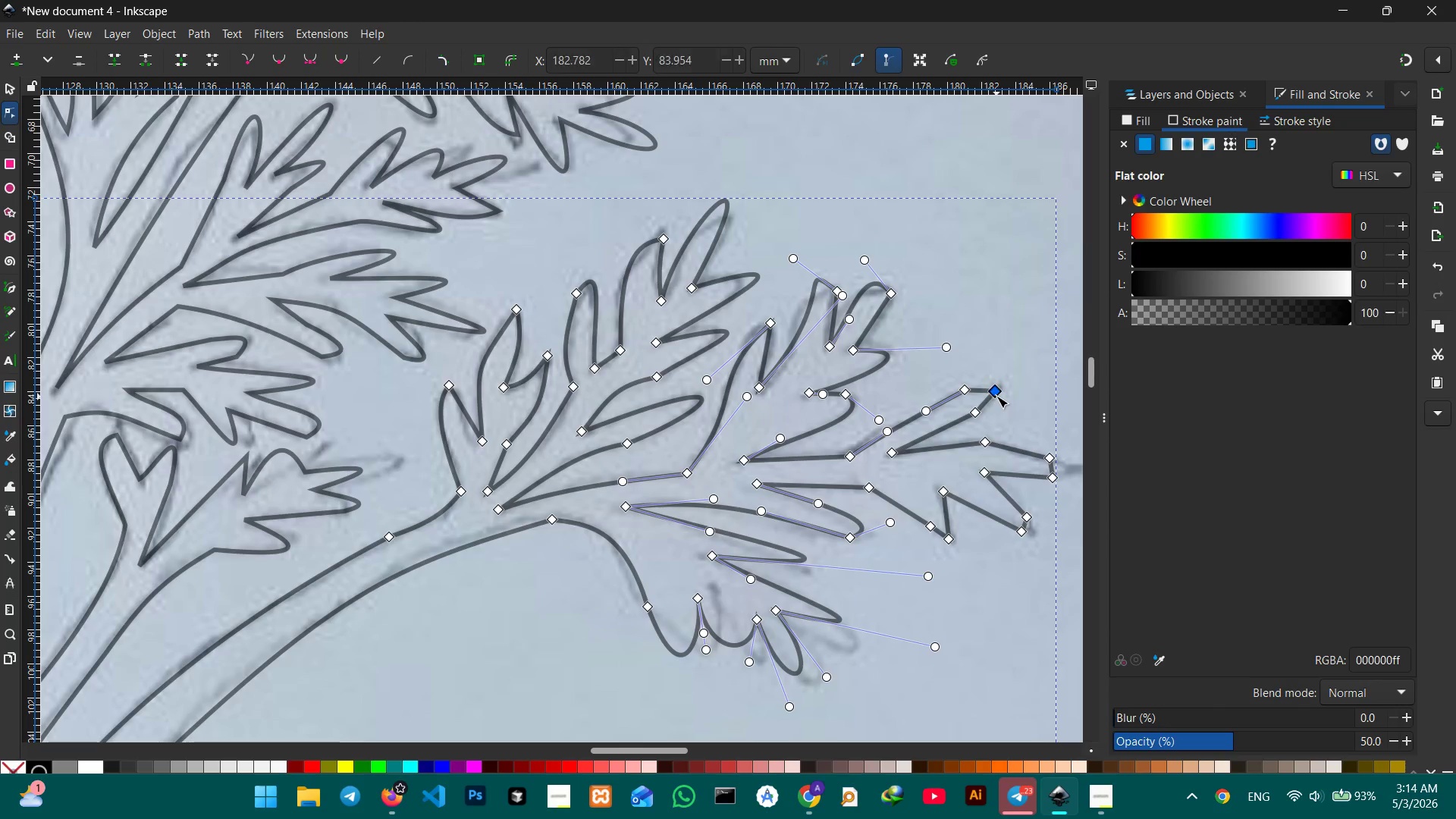 
key(Backspace)
 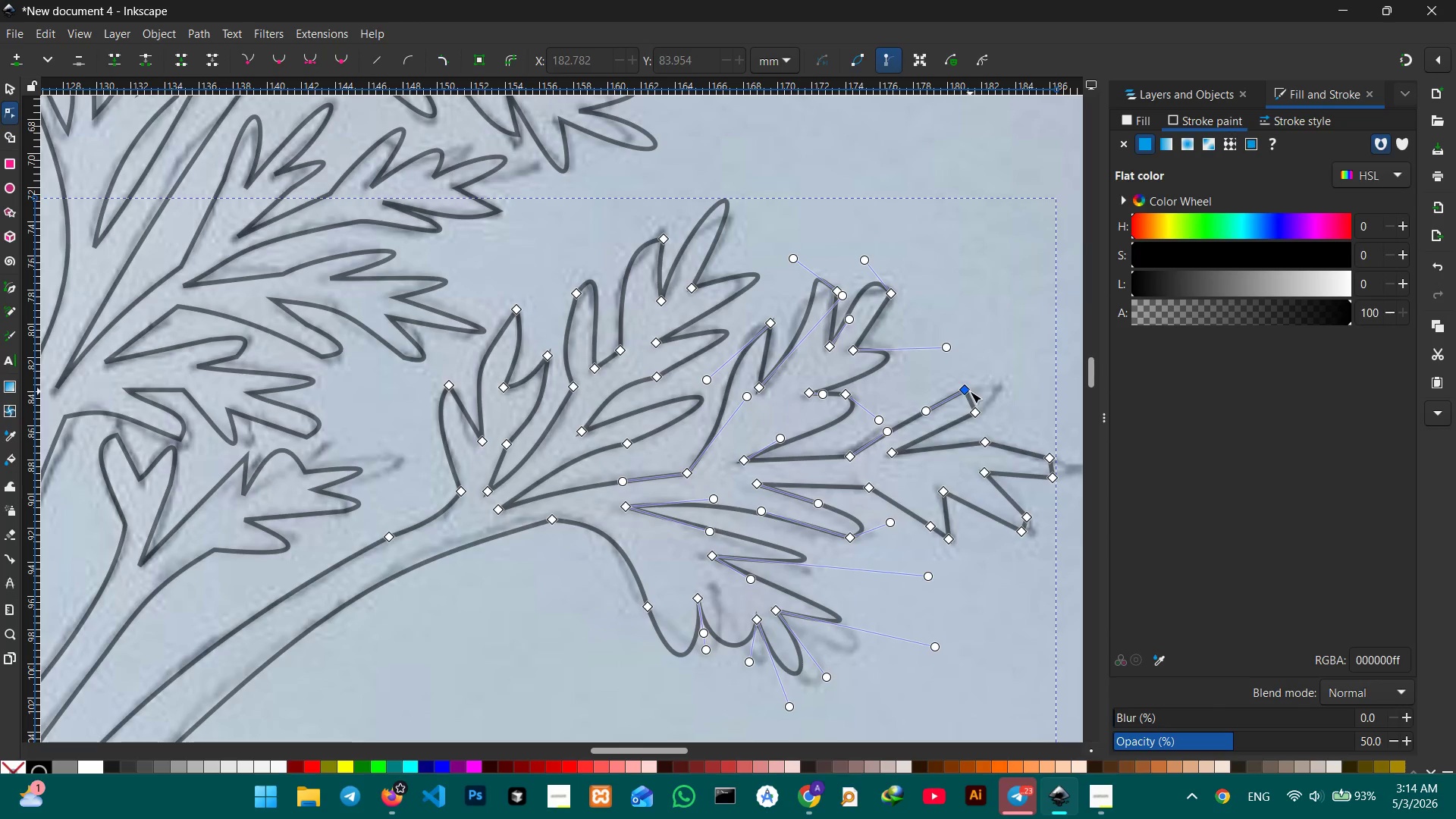 
left_click([969, 391])
 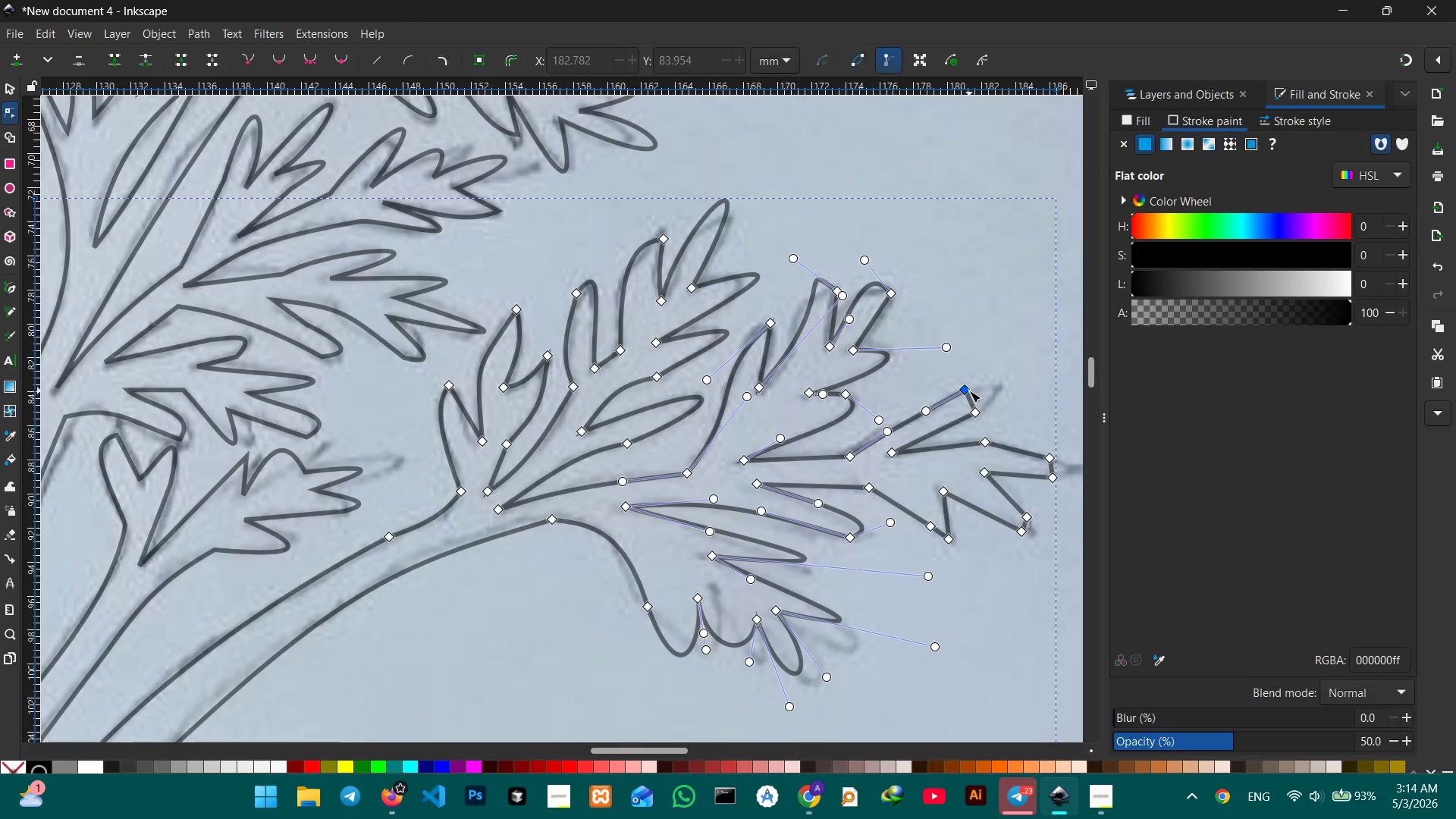 
key(Backspace)
 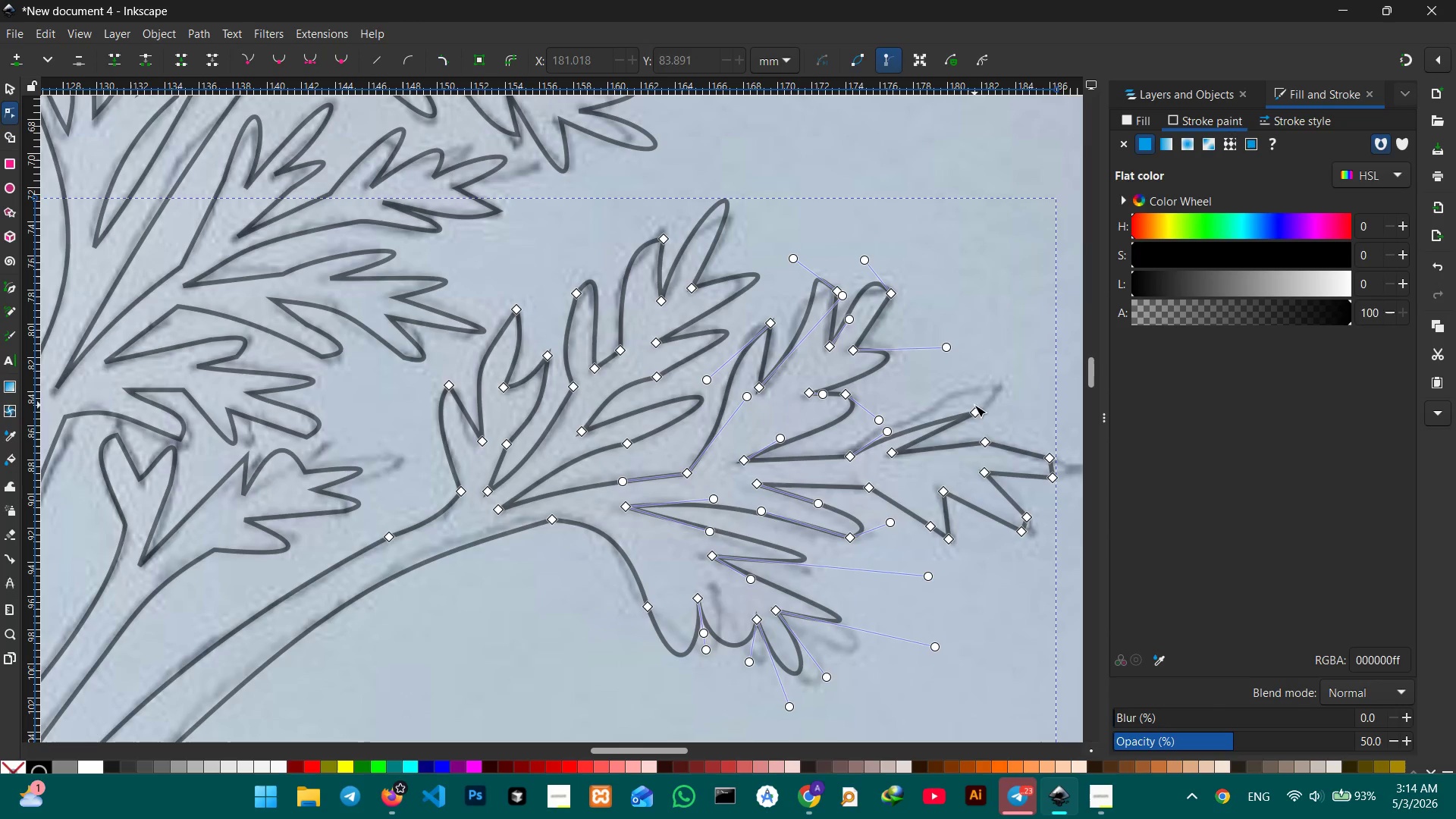 
left_click([976, 412])
 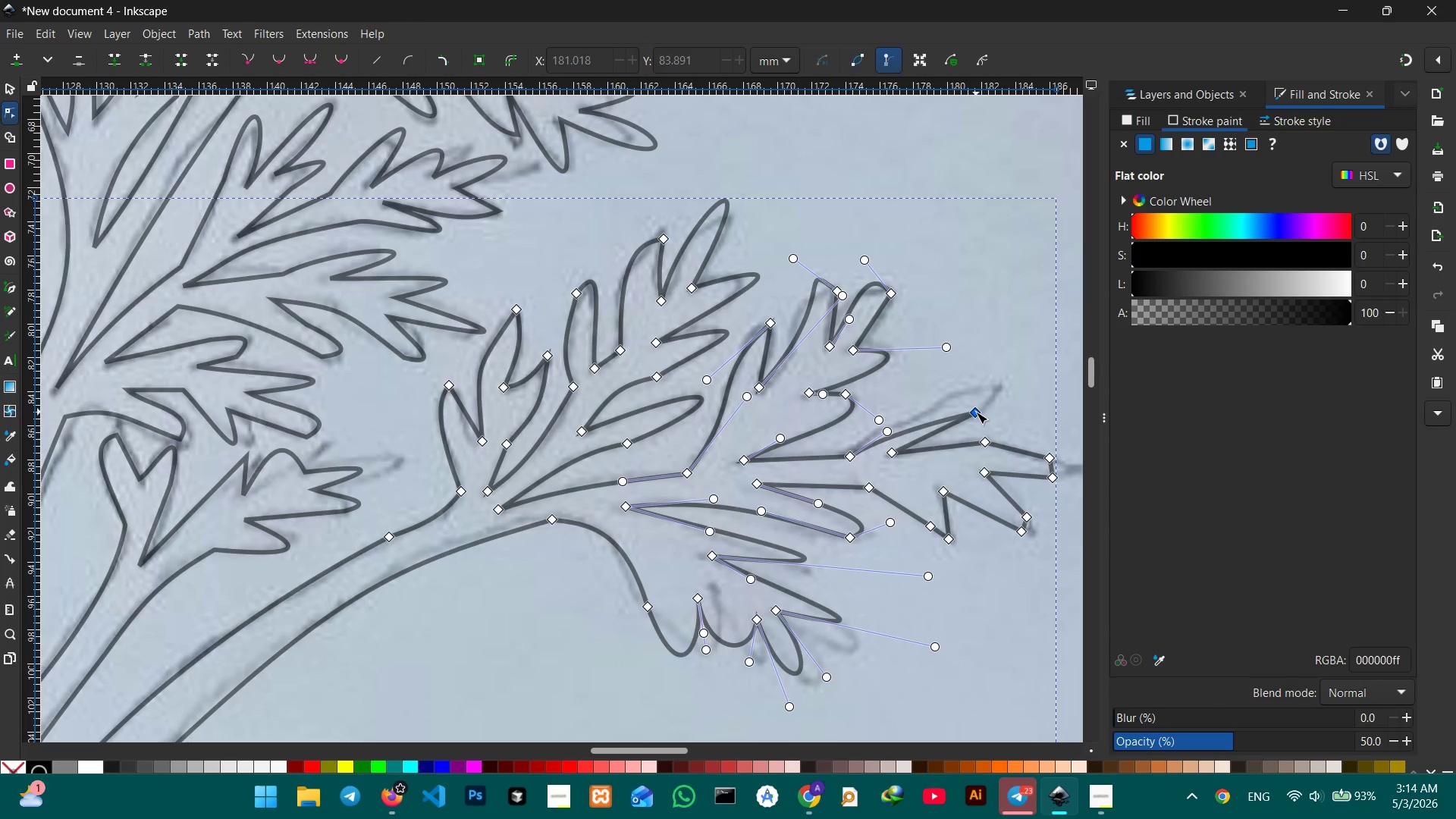 
key(Backspace)
 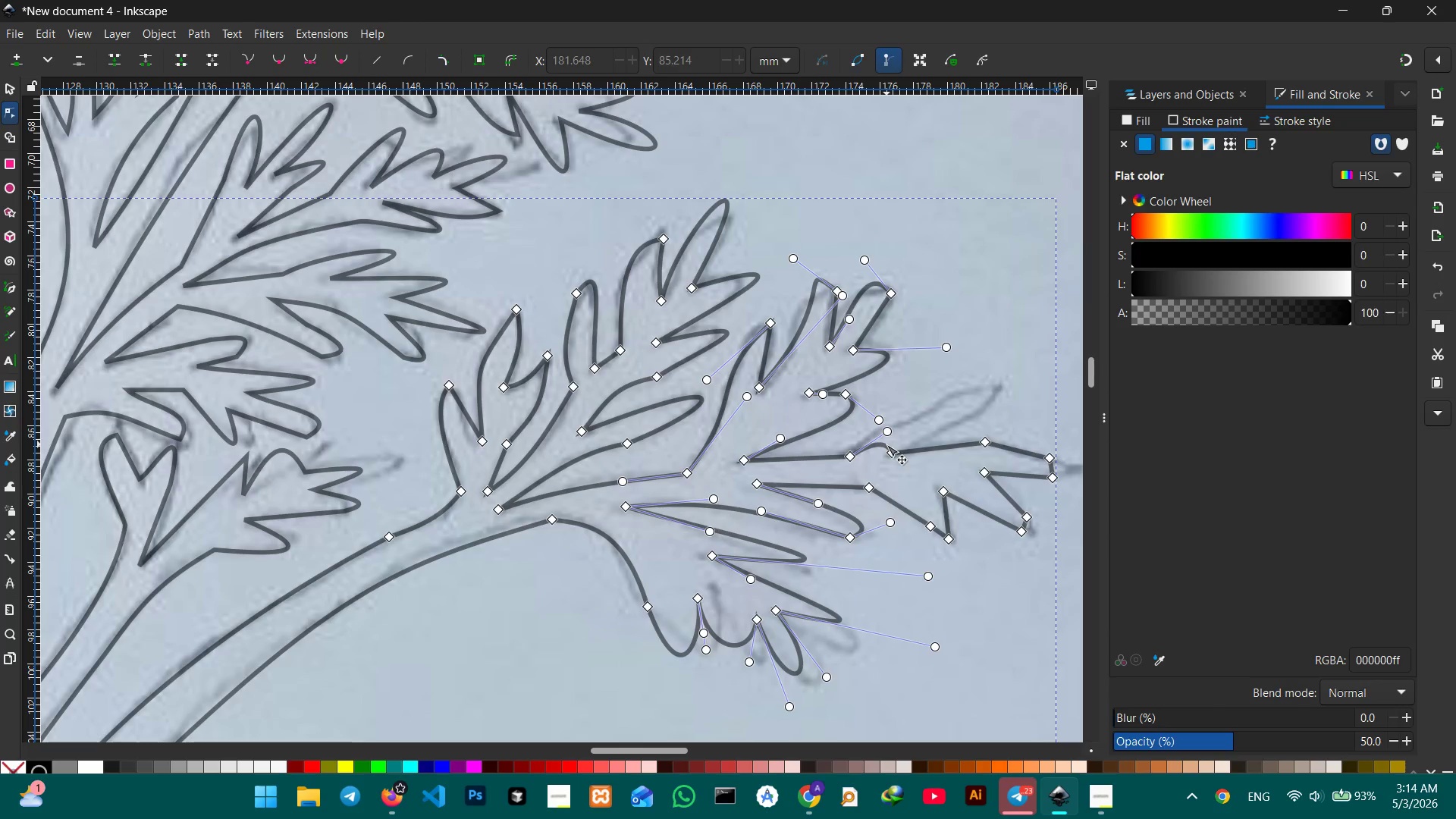 
left_click_drag(start_coordinate=[884, 446], to_coordinate=[984, 383])
 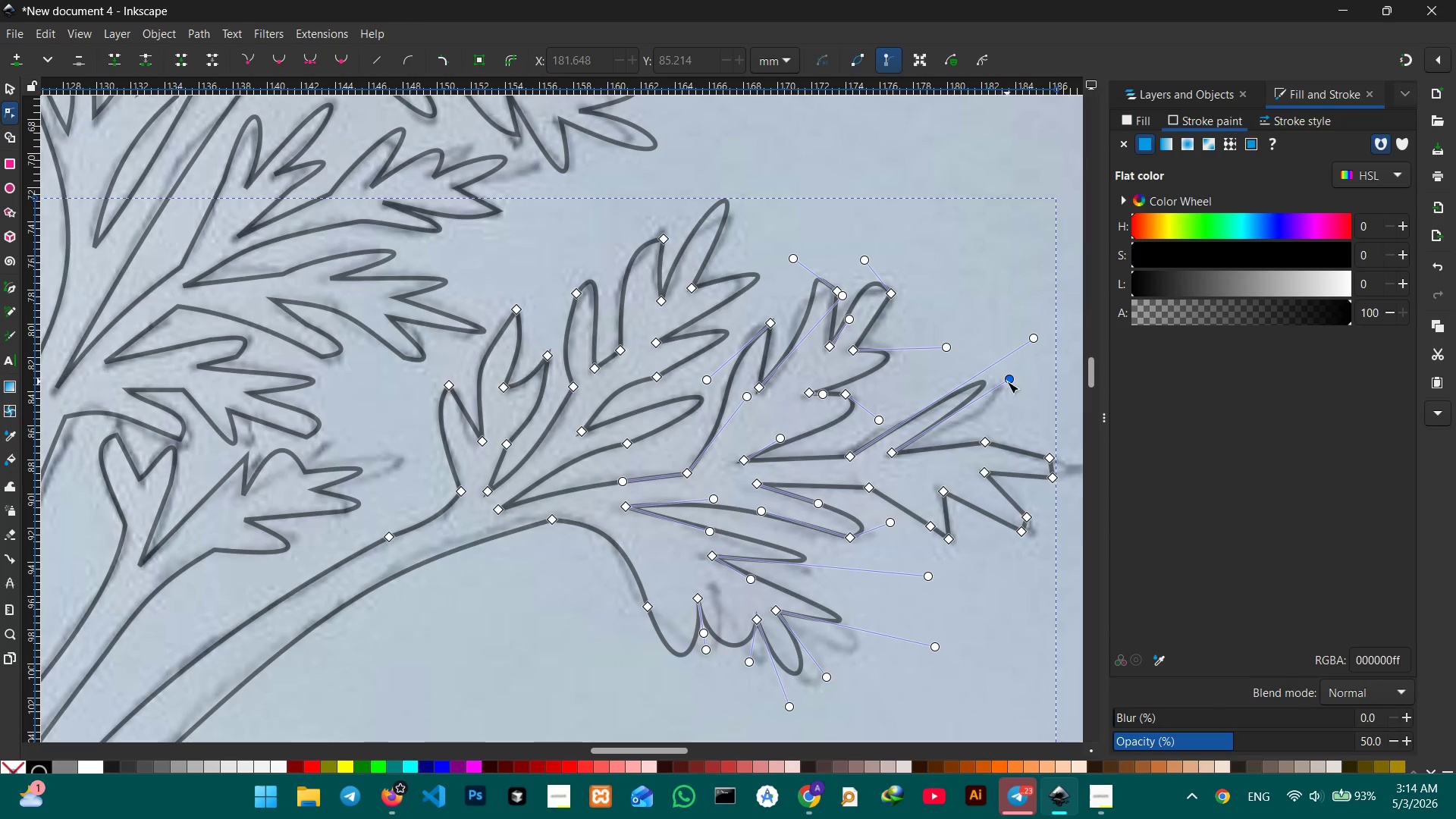 
left_click_drag(start_coordinate=[1007, 381], to_coordinate=[1021, 406])
 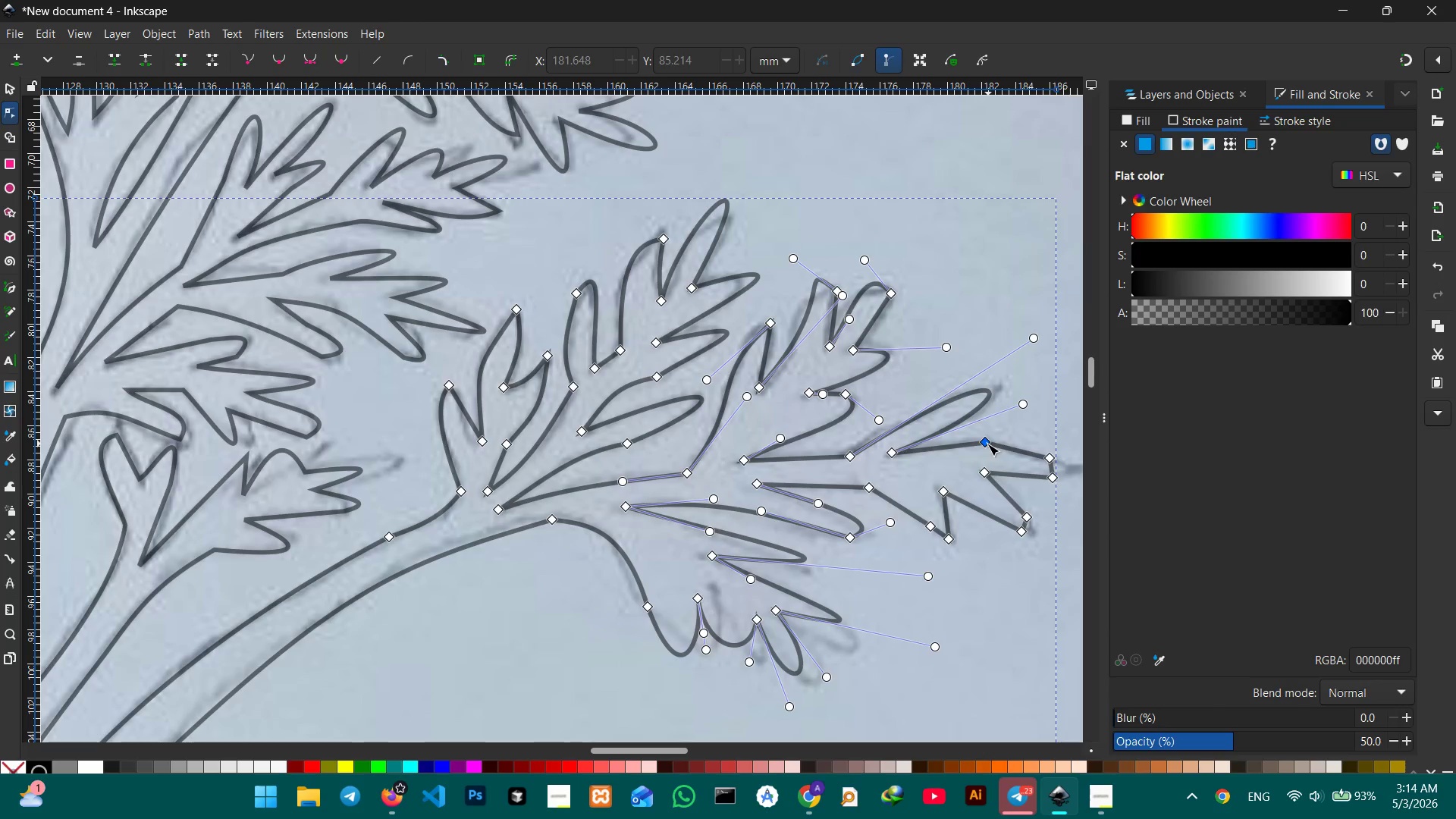 
left_click([987, 444])
 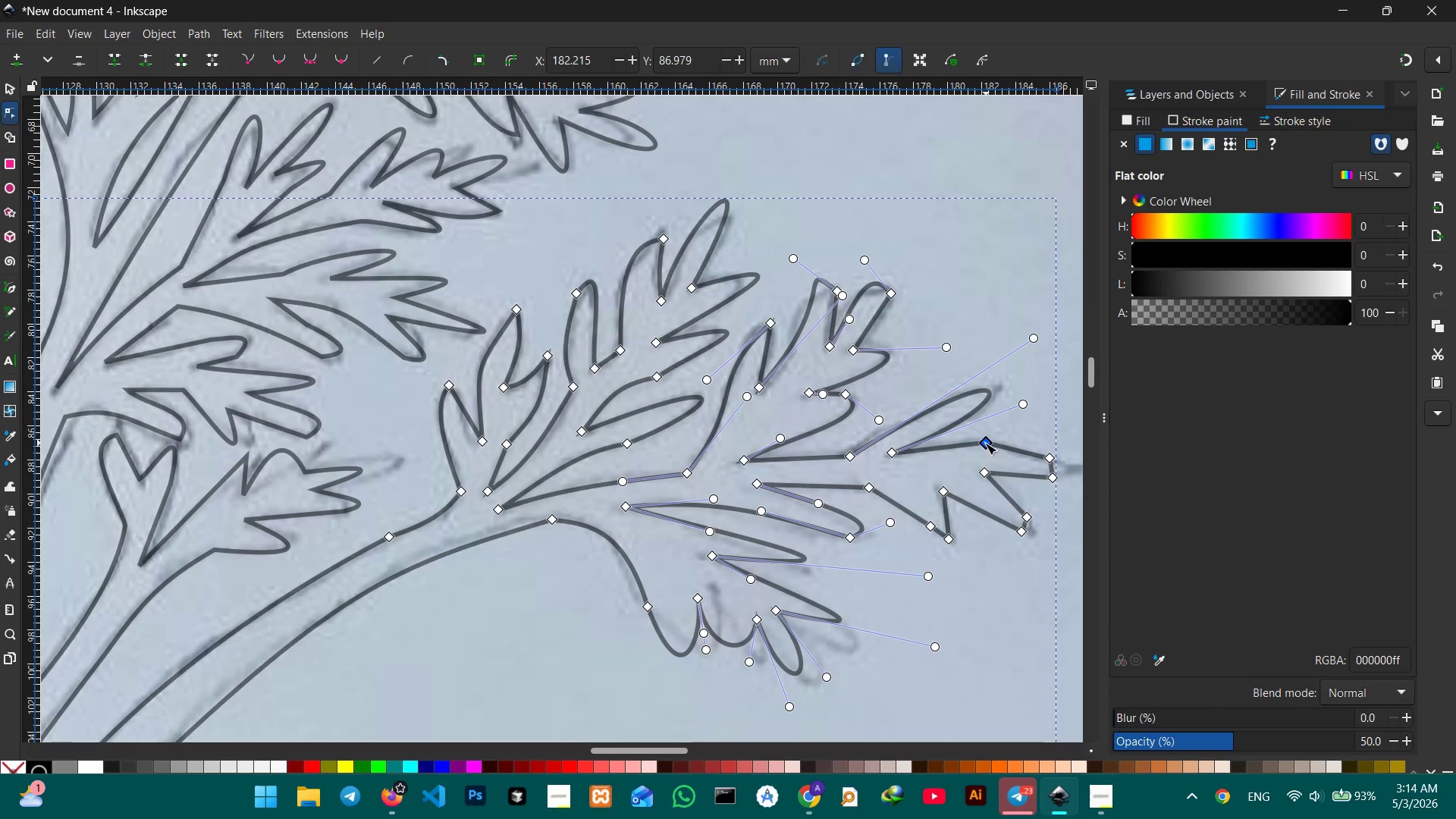 
key(Backspace)
 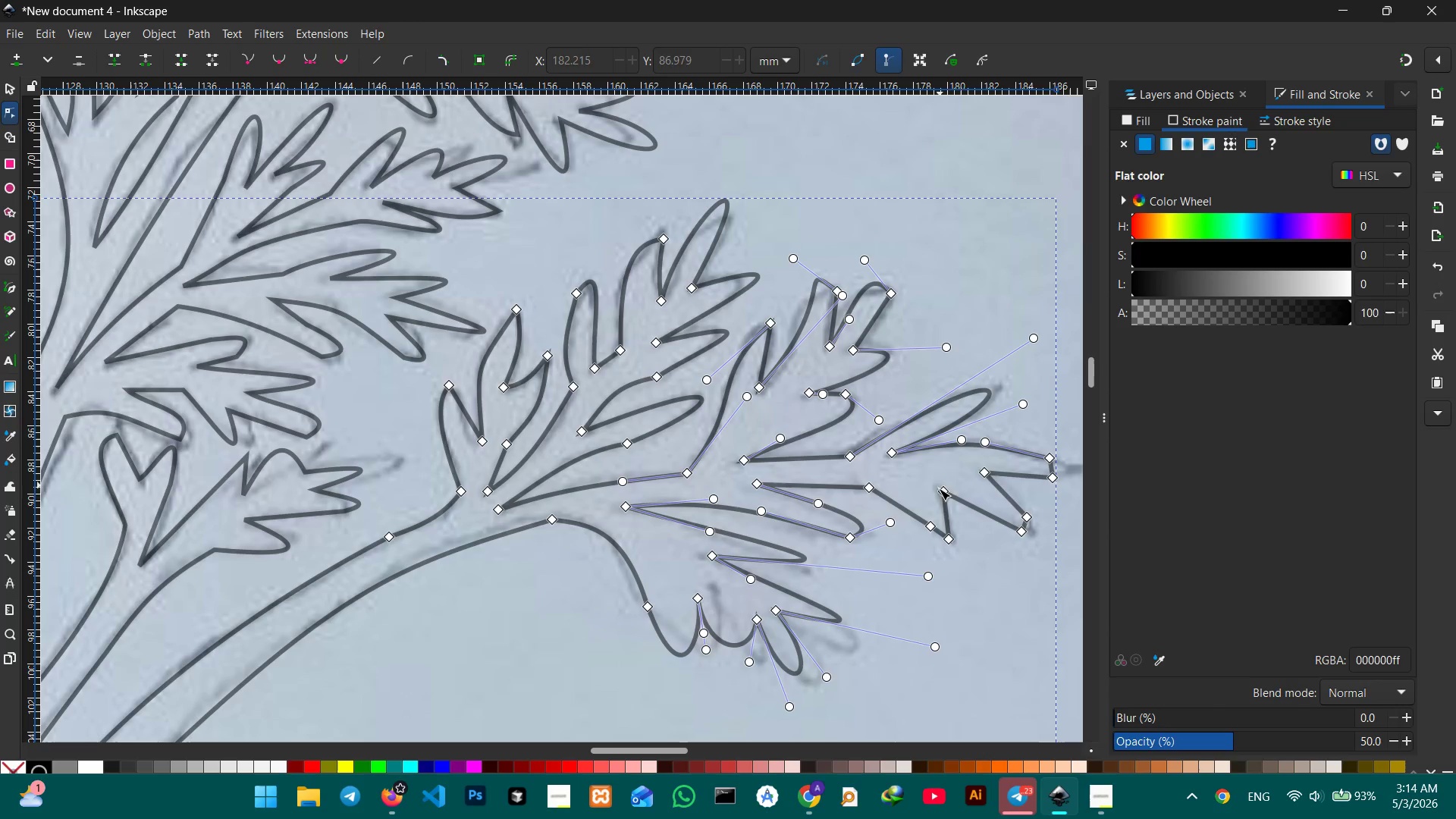 
hold_key(key=Space, duration=0.81)
 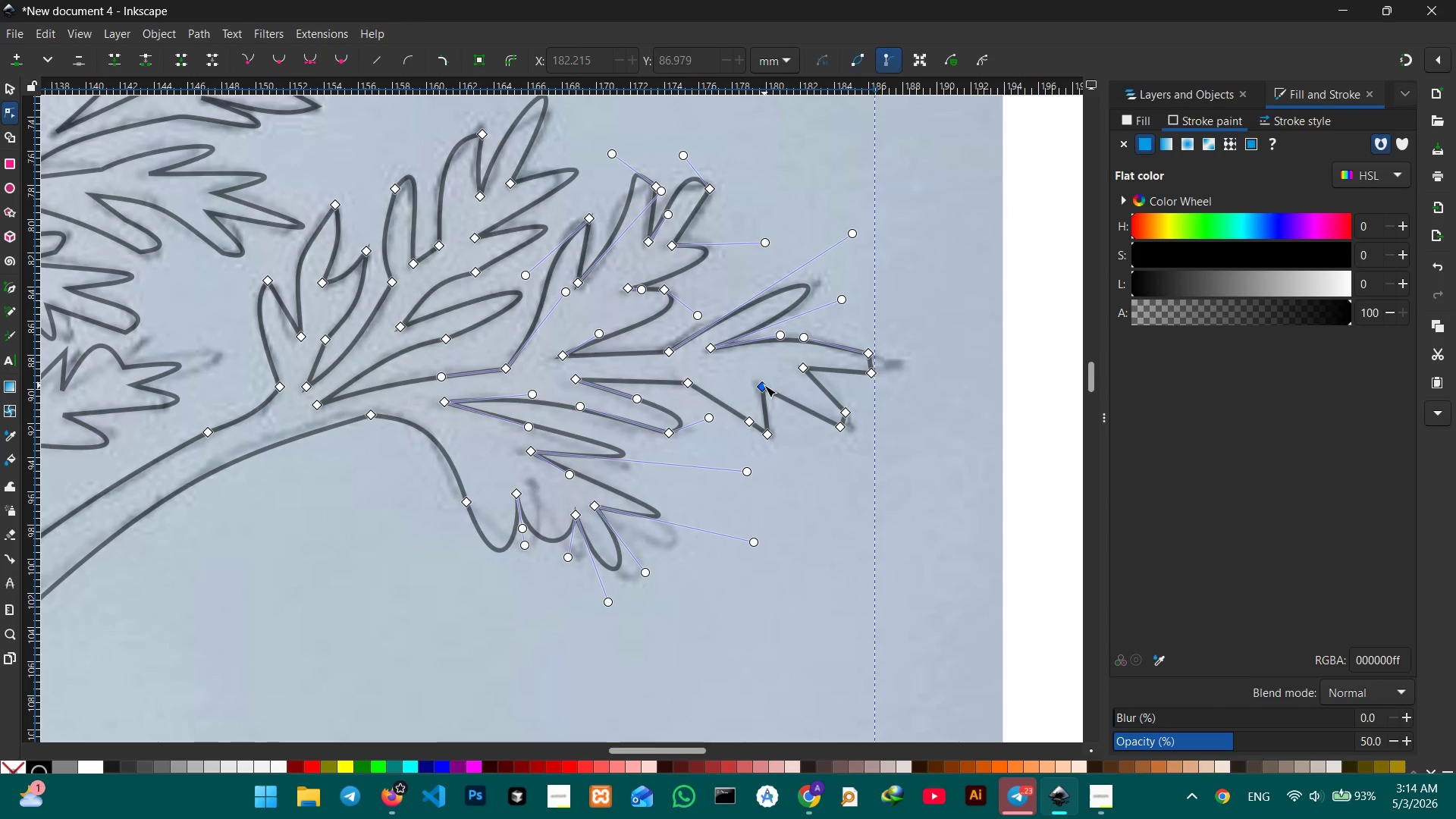 
left_click_drag(start_coordinate=[943, 499], to_coordinate=[751, 389])
 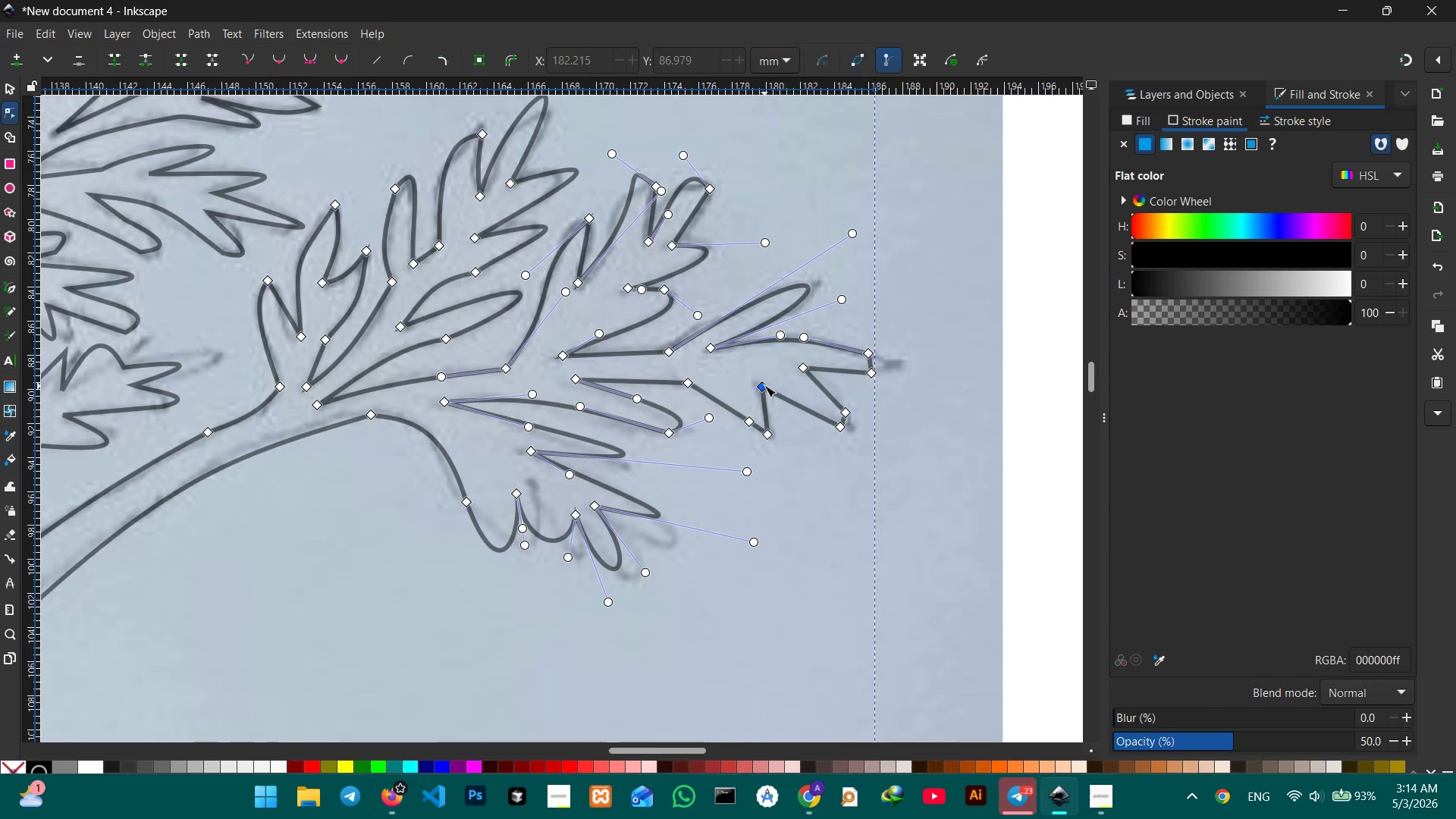 
left_click([764, 385])
 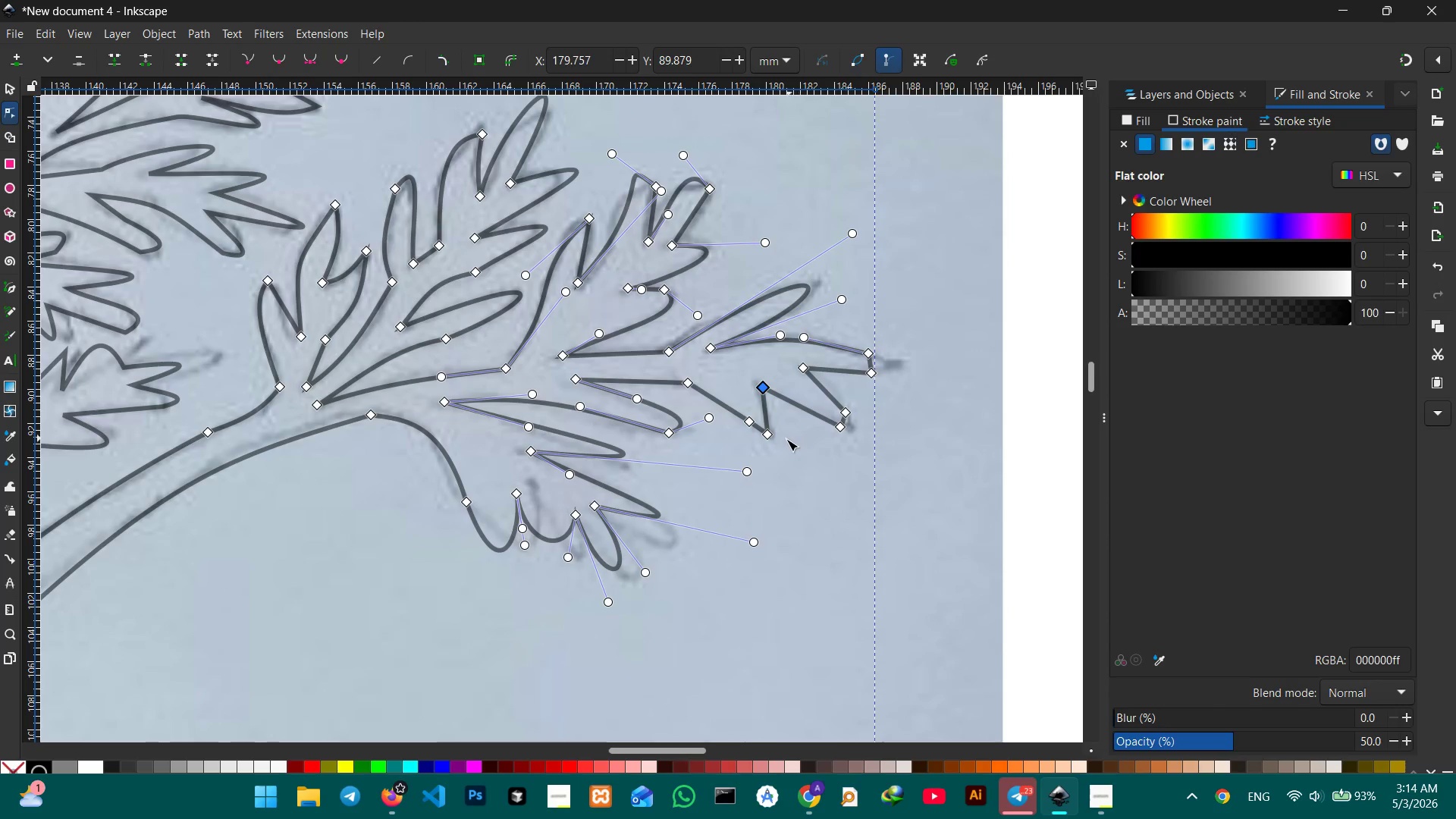 
left_click([770, 436])
 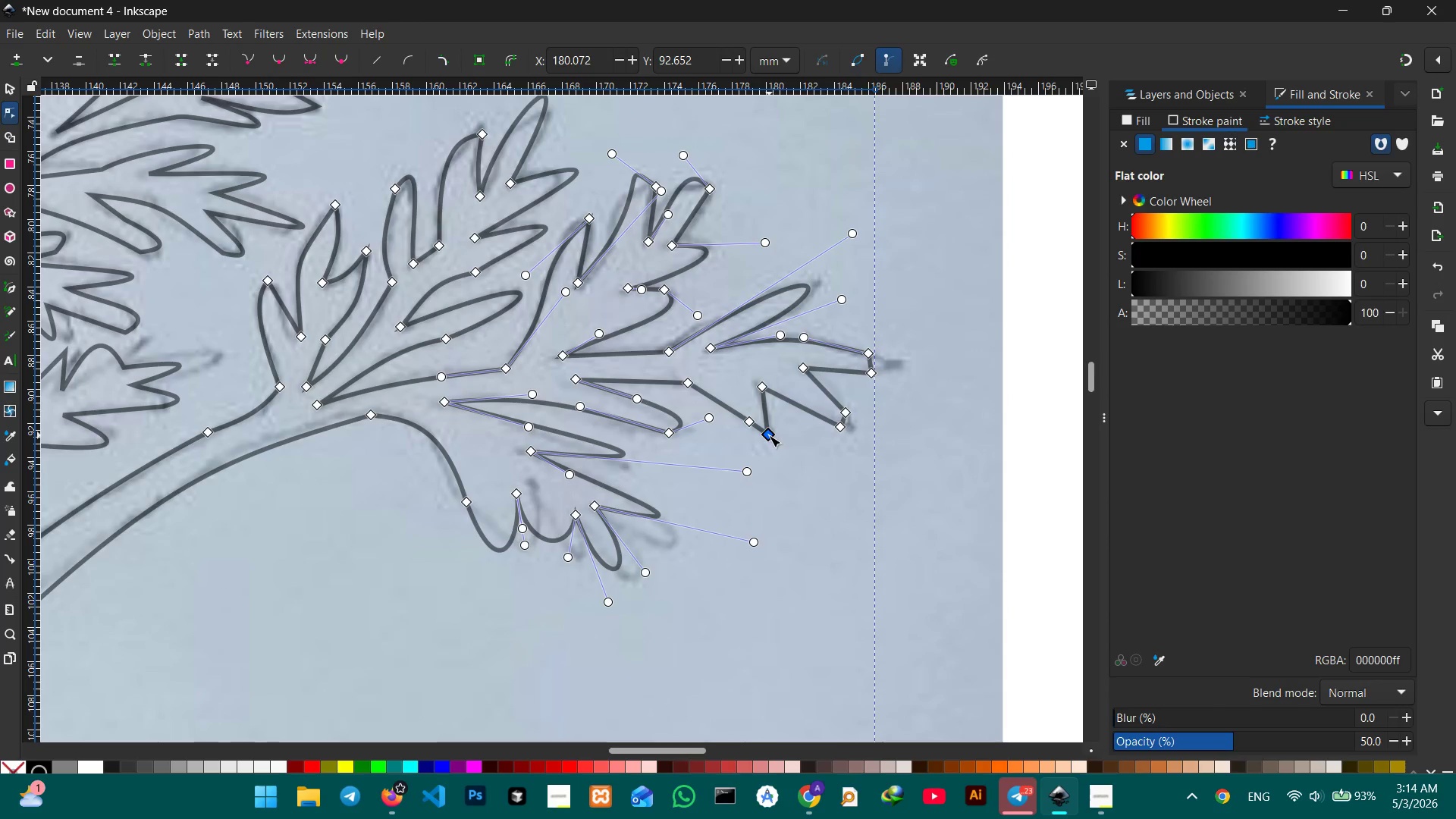 
key(Backspace)
 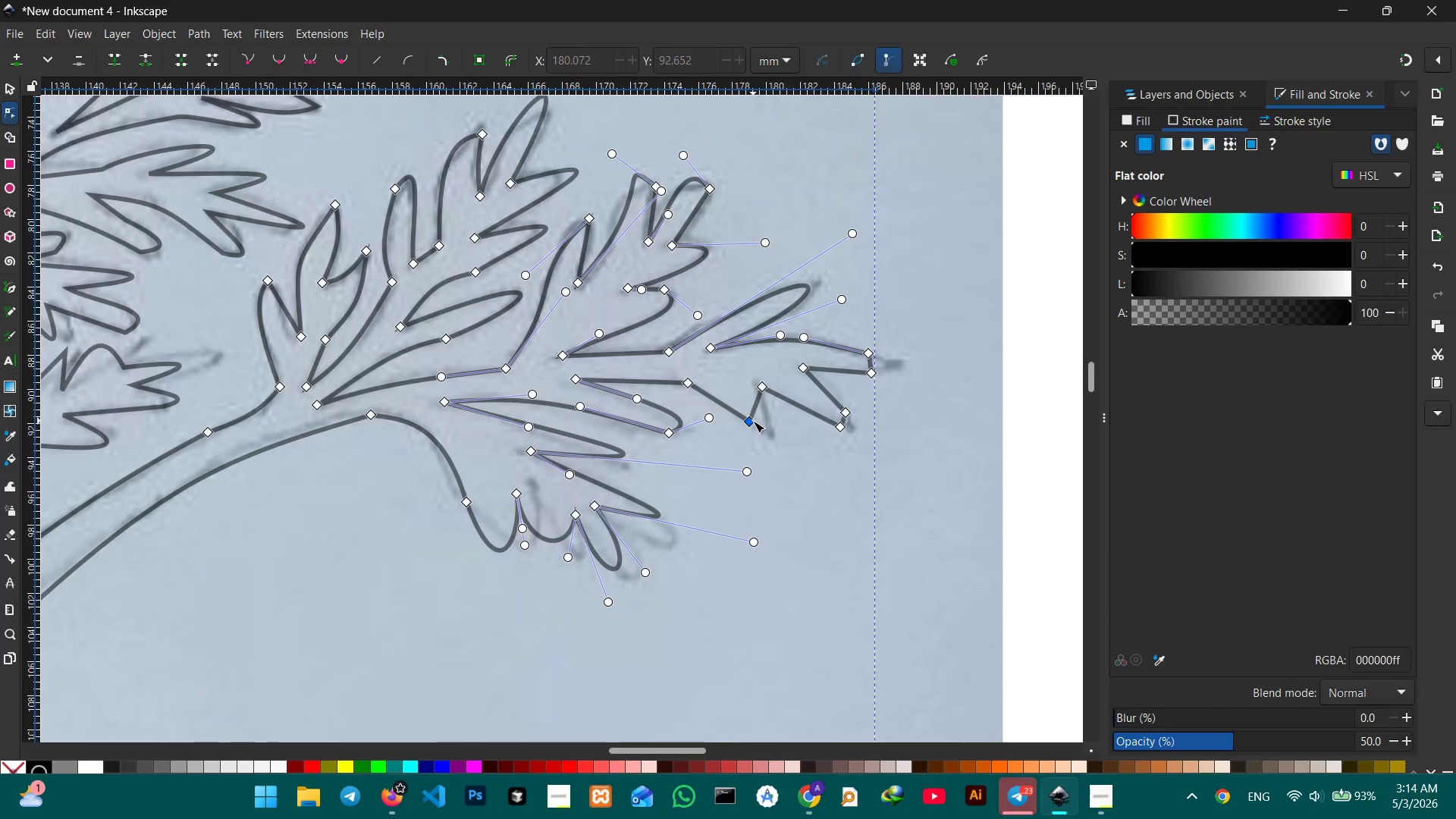 
left_click([751, 422])
 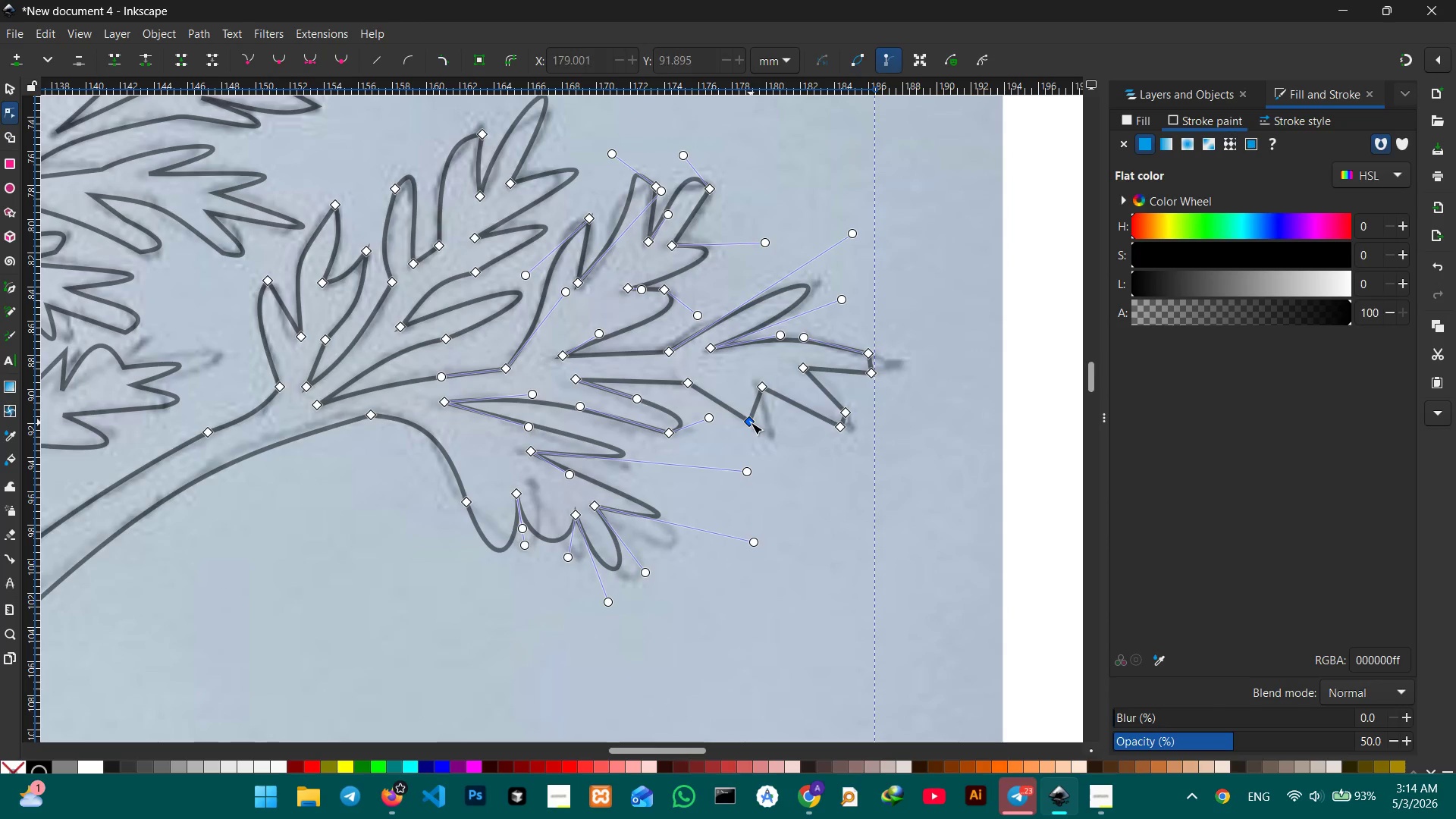 
key(Backspace)
 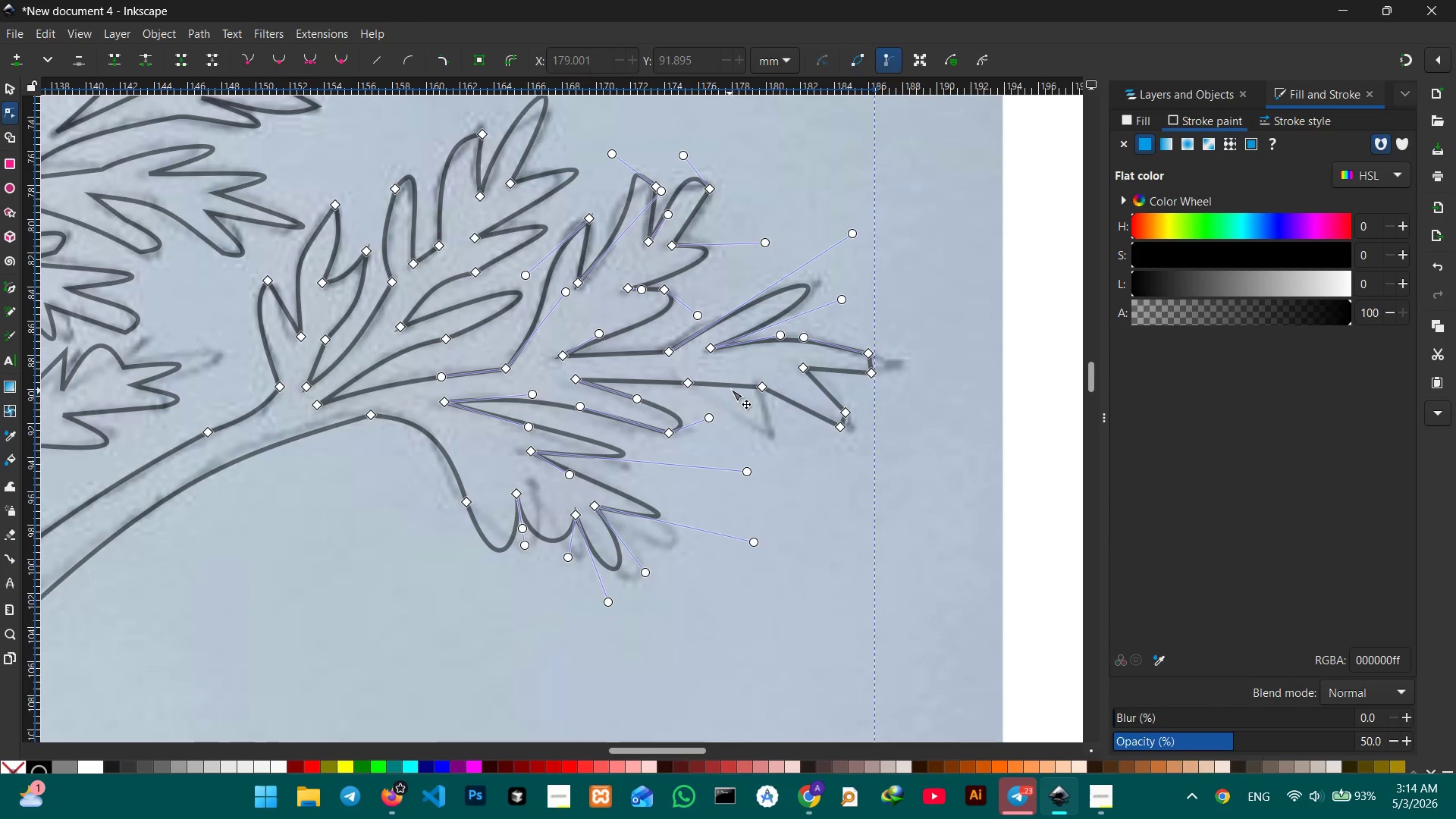 
left_click_drag(start_coordinate=[733, 388], to_coordinate=[751, 432])
 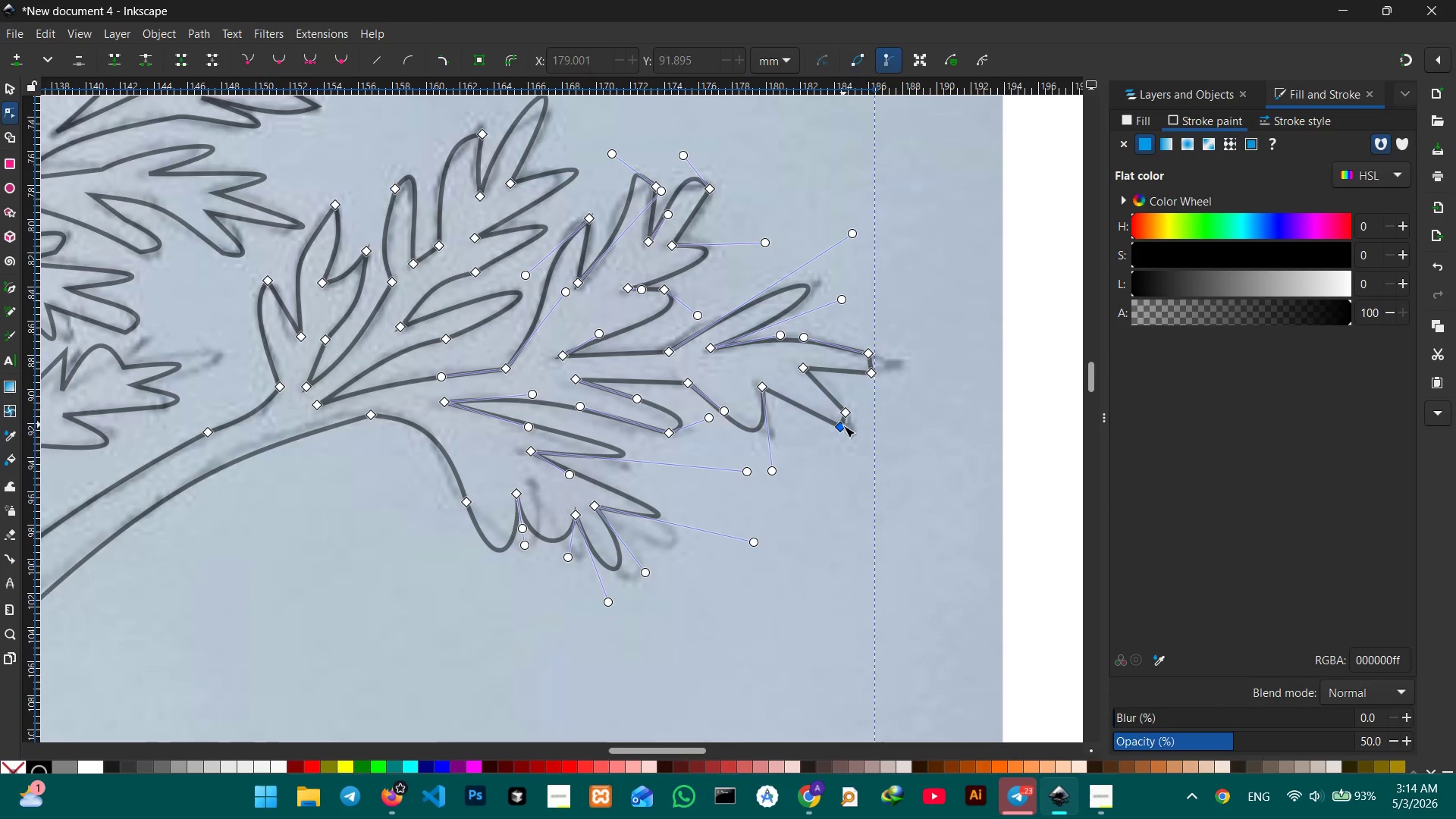 
left_click([840, 428])
 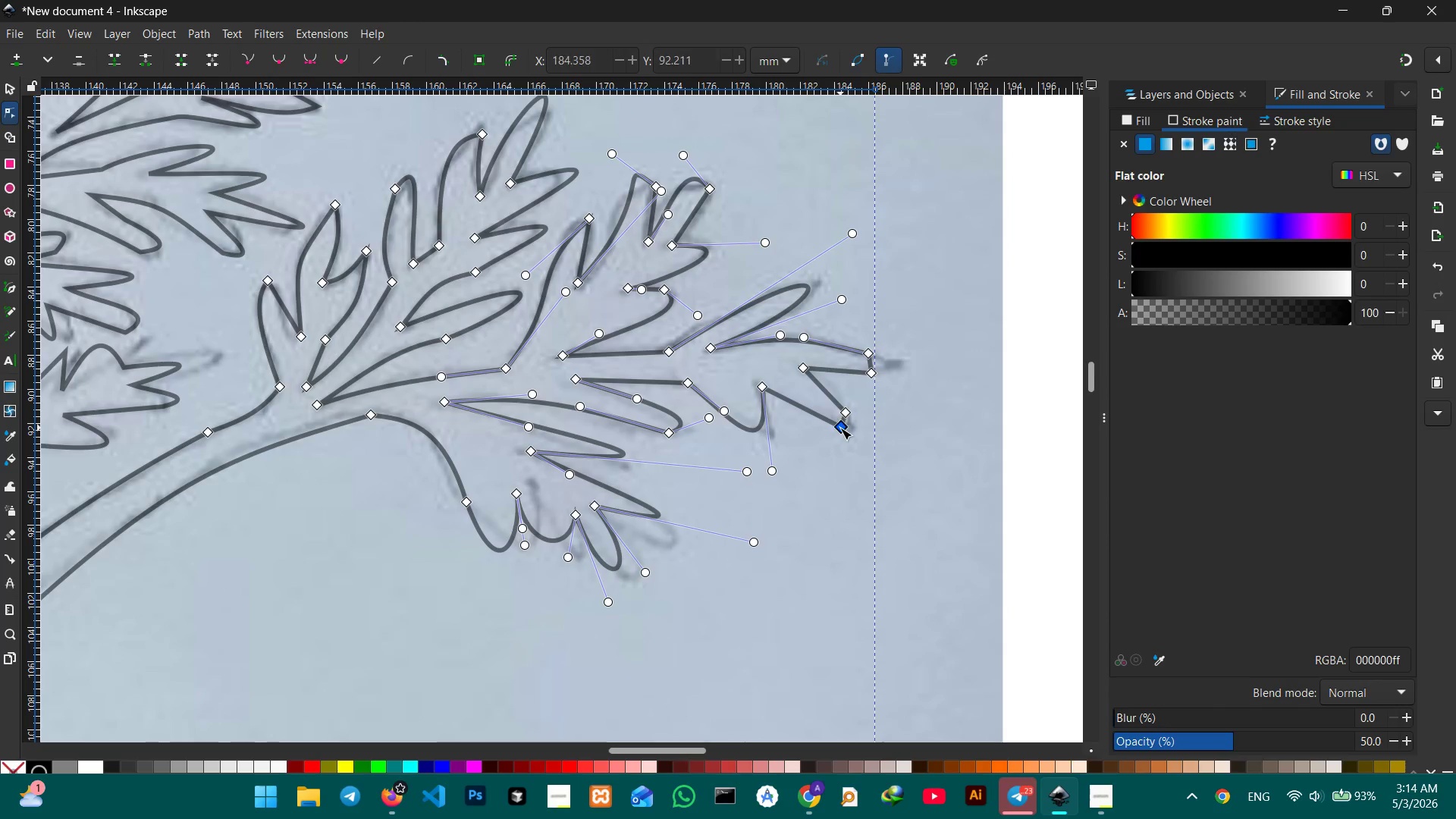 
key(Backspace)
 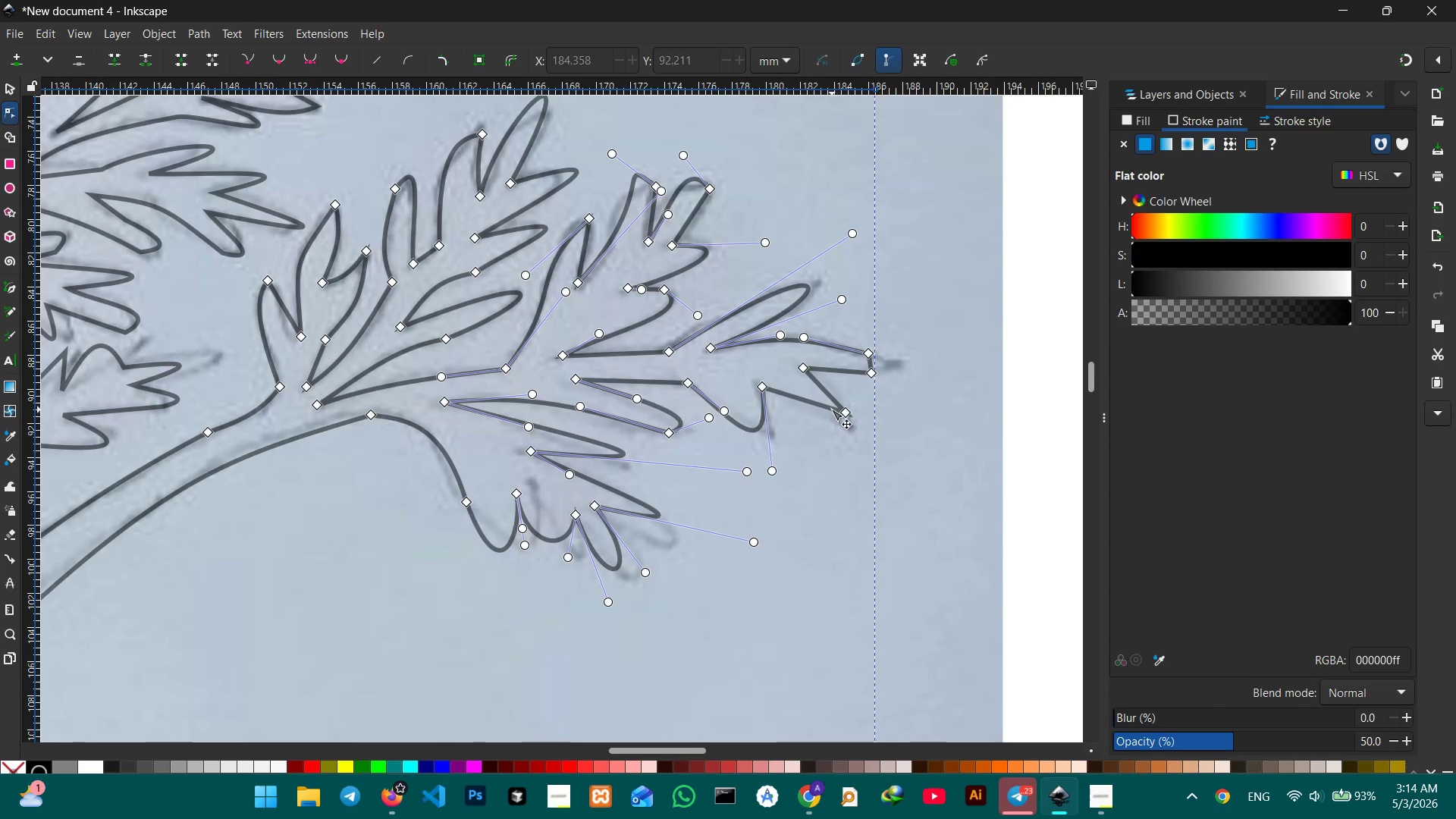 
left_click_drag(start_coordinate=[830, 408], to_coordinate=[830, 437])
 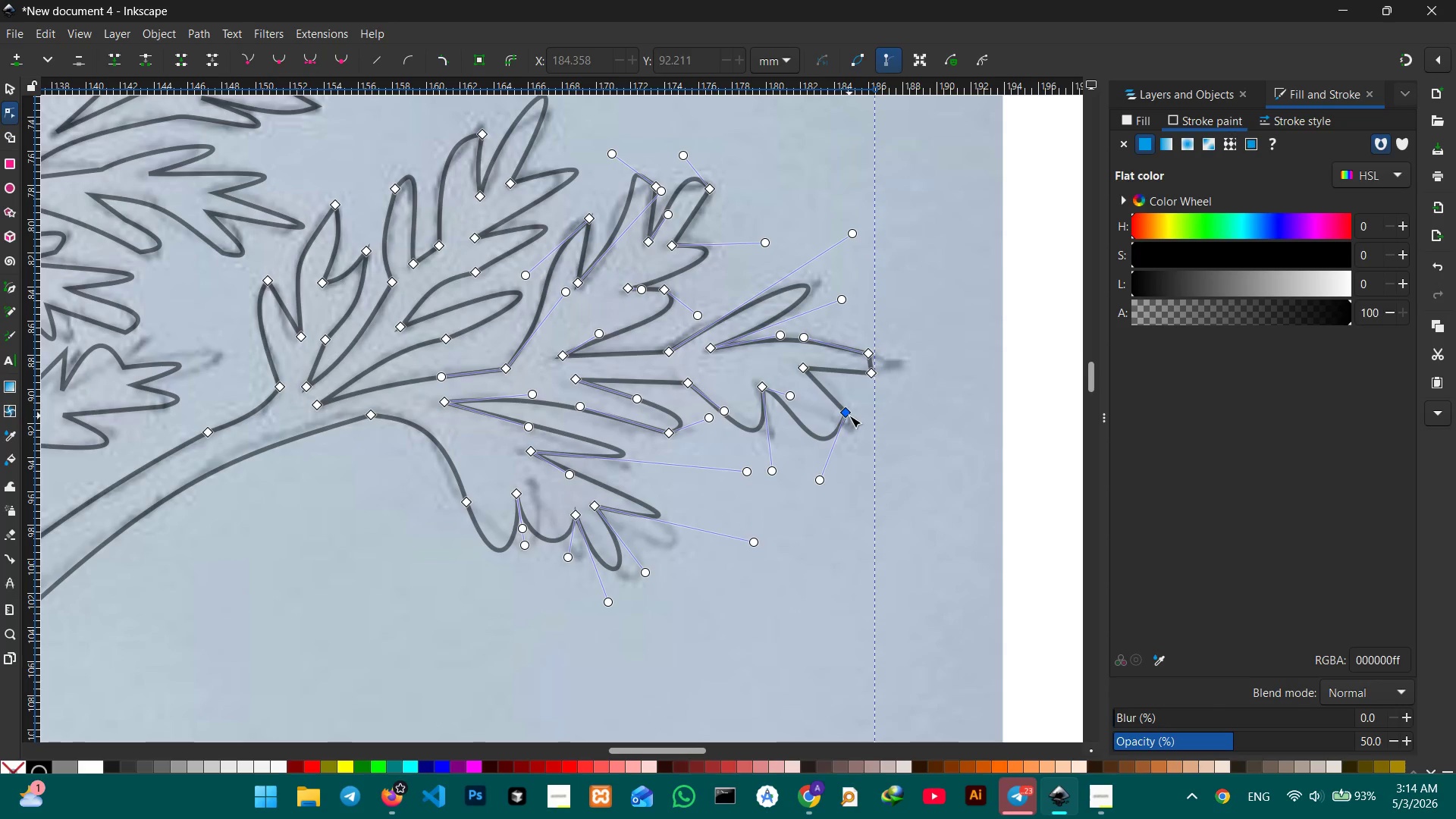 
left_click([849, 416])
 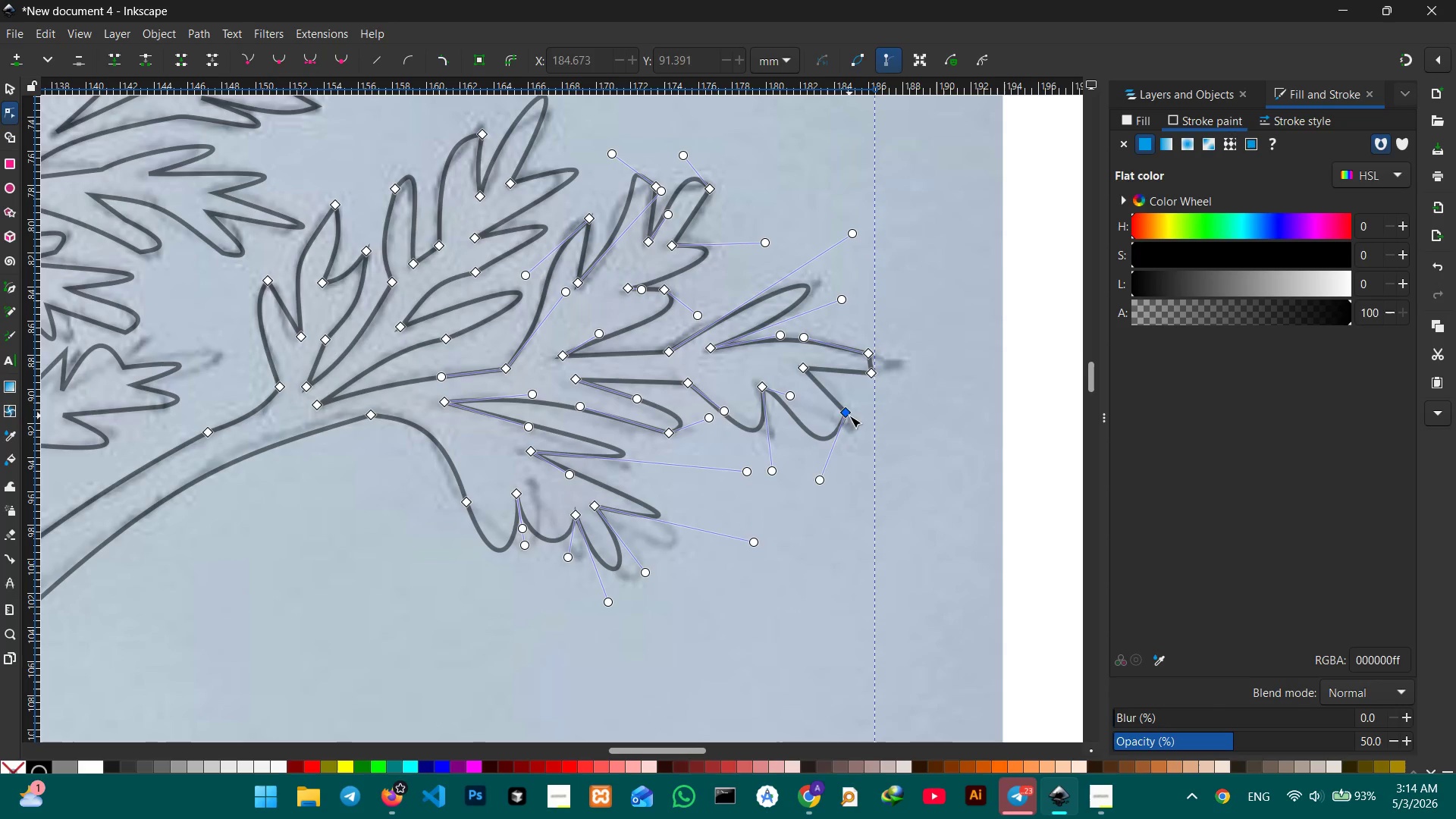 
key(Backspace)
 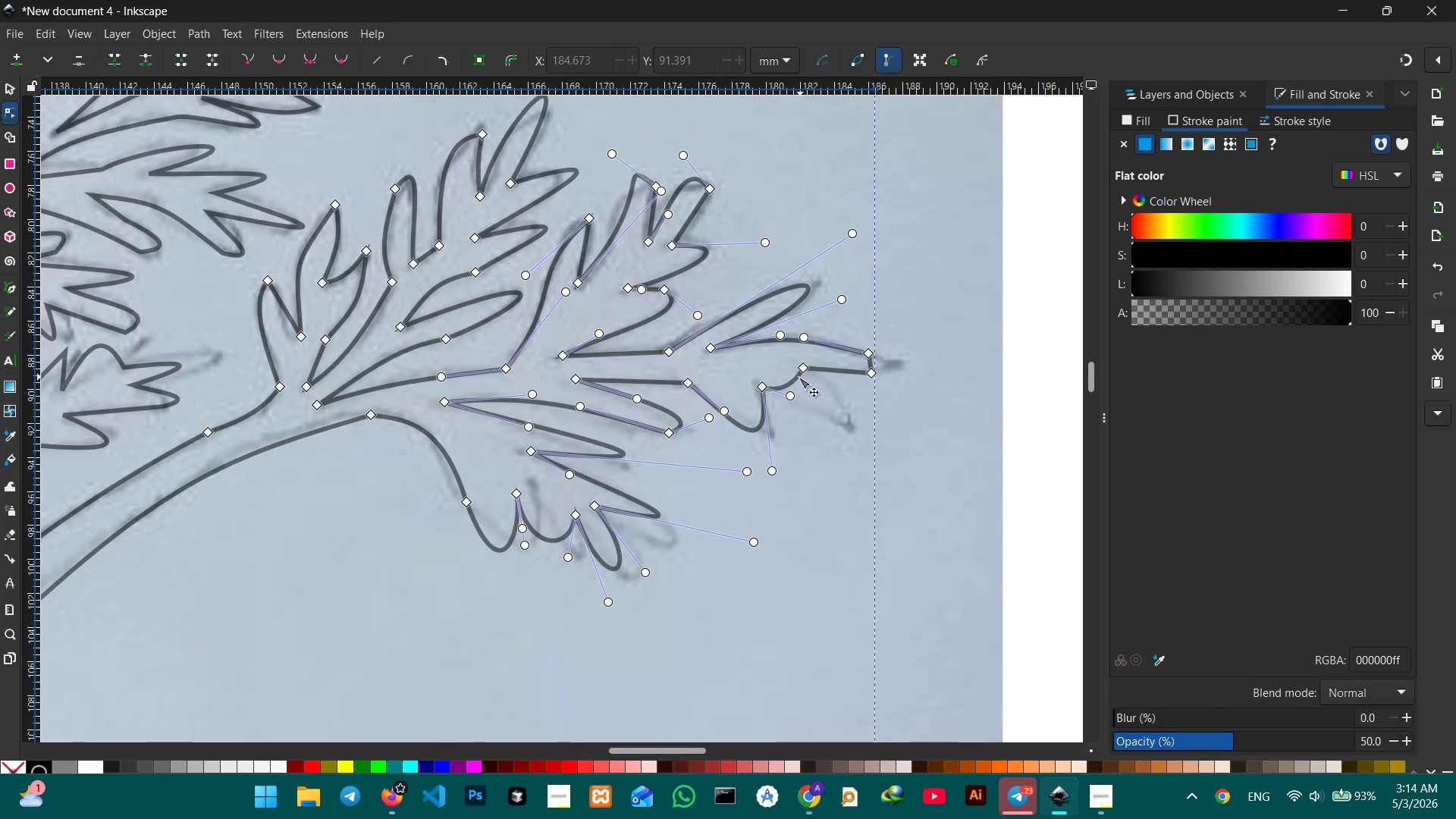 
left_click_drag(start_coordinate=[794, 377], to_coordinate=[848, 422])
 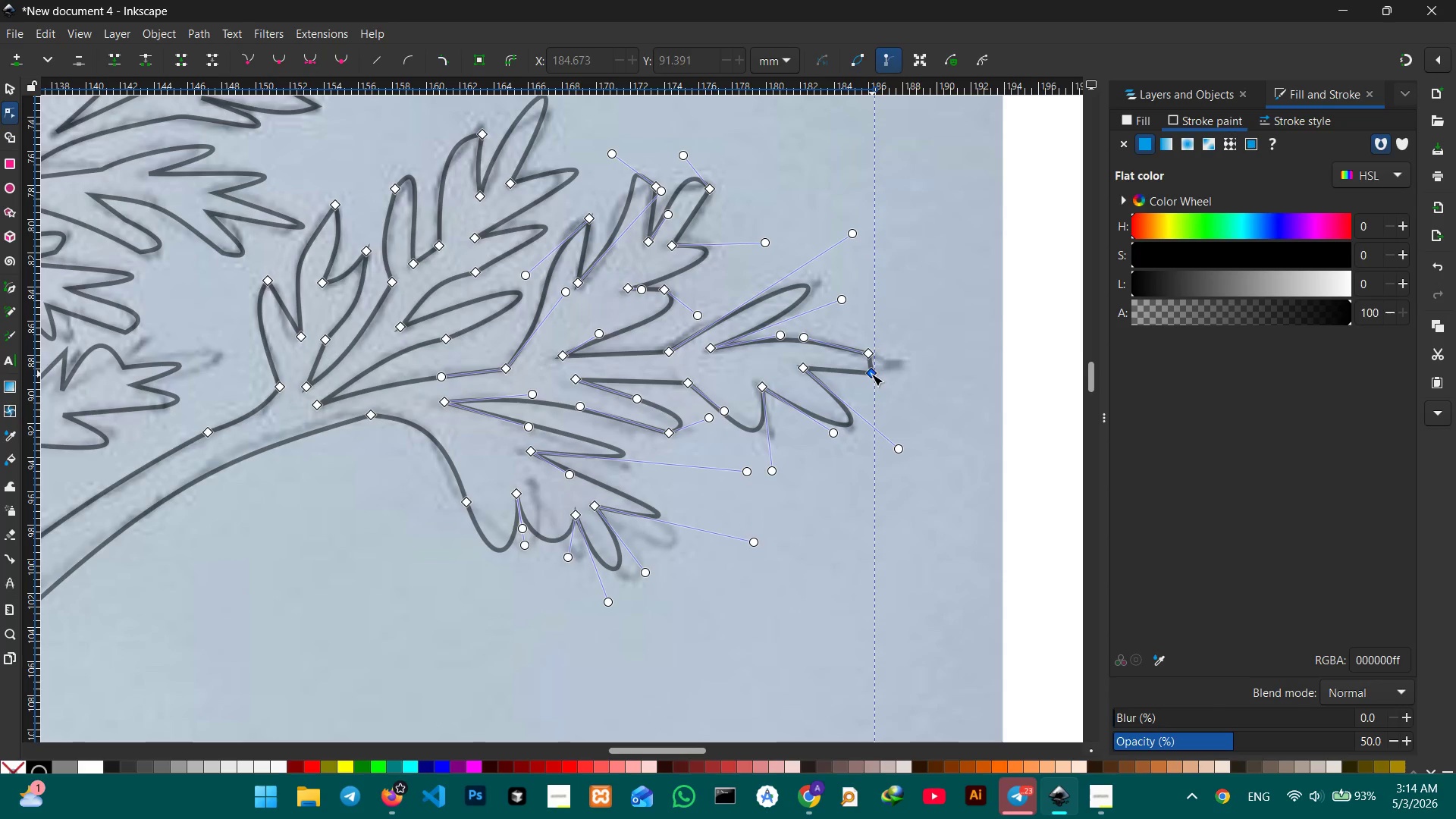 
key(Backspace)
 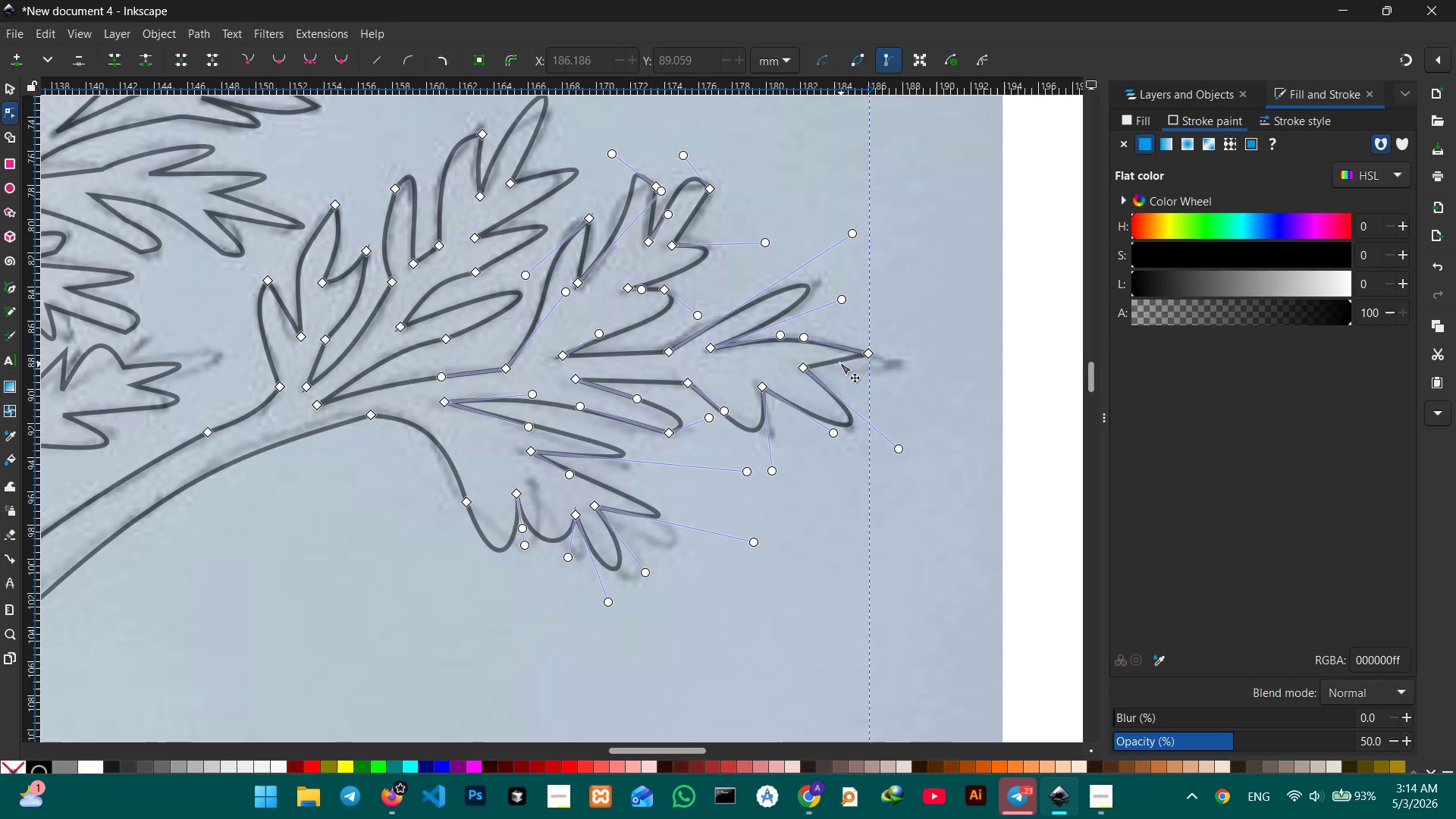 
left_click_drag(start_coordinate=[833, 358], to_coordinate=[846, 375])
 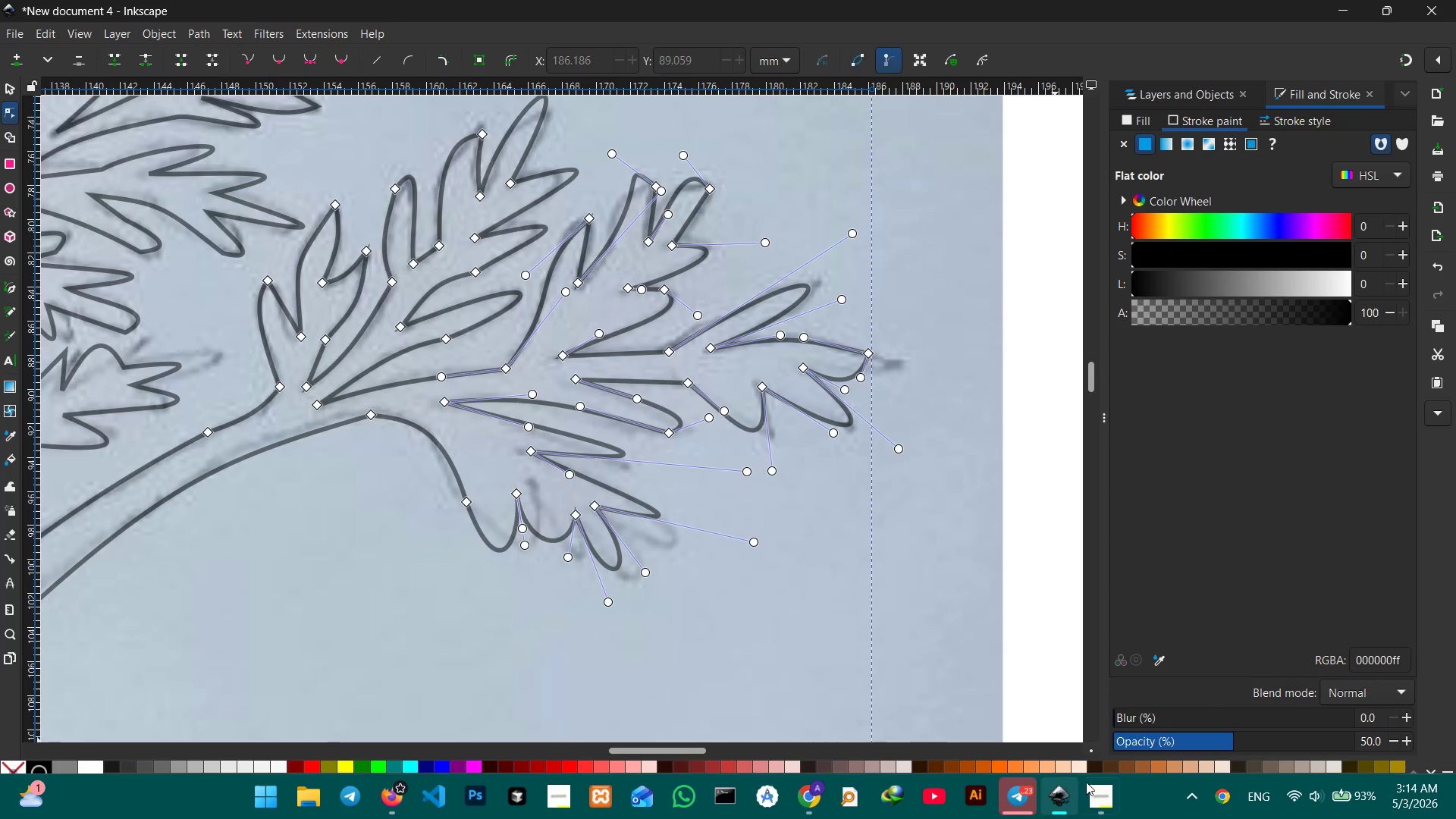 
left_click([1092, 790])
 